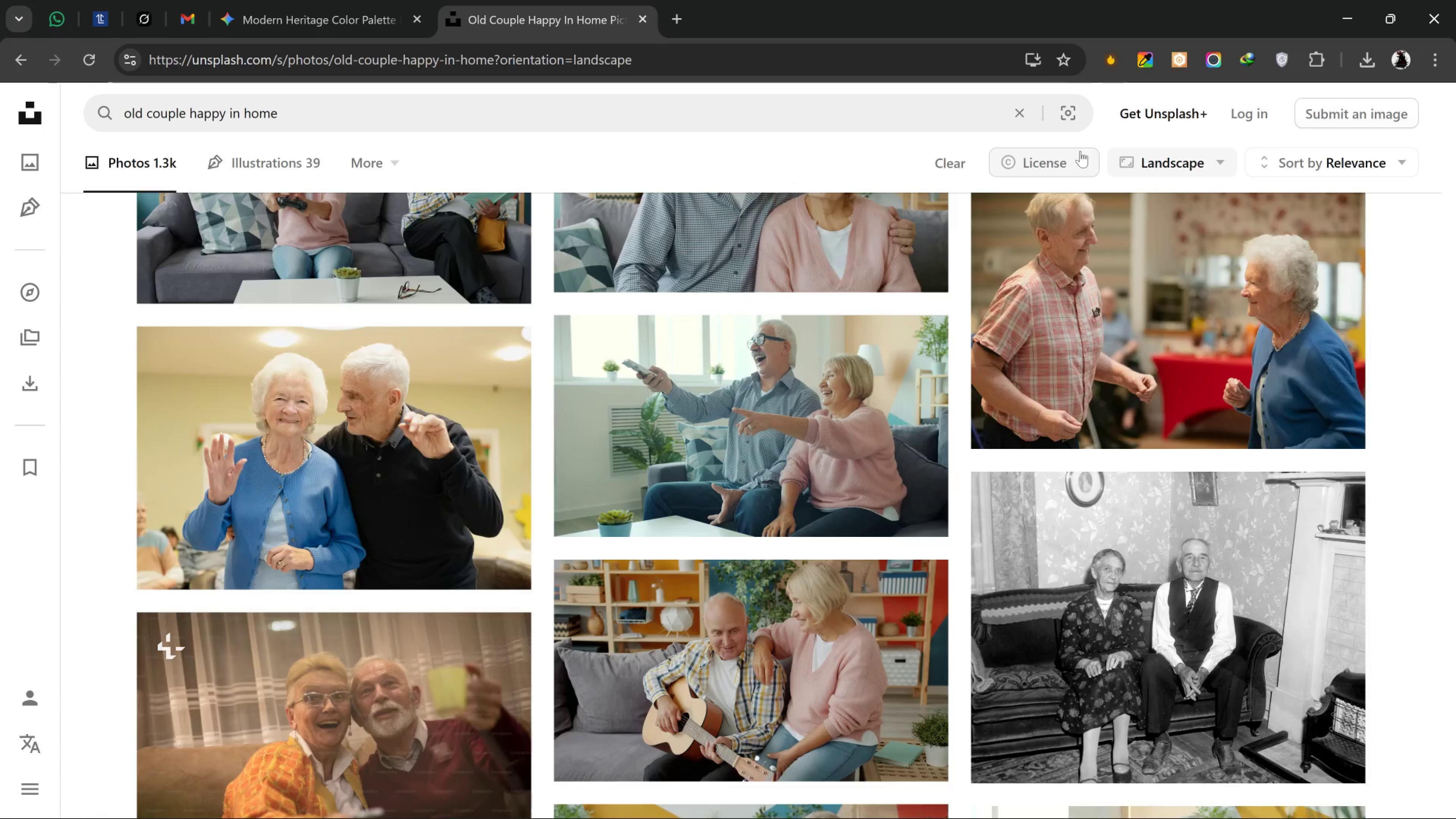 
left_click([1080, 151])
 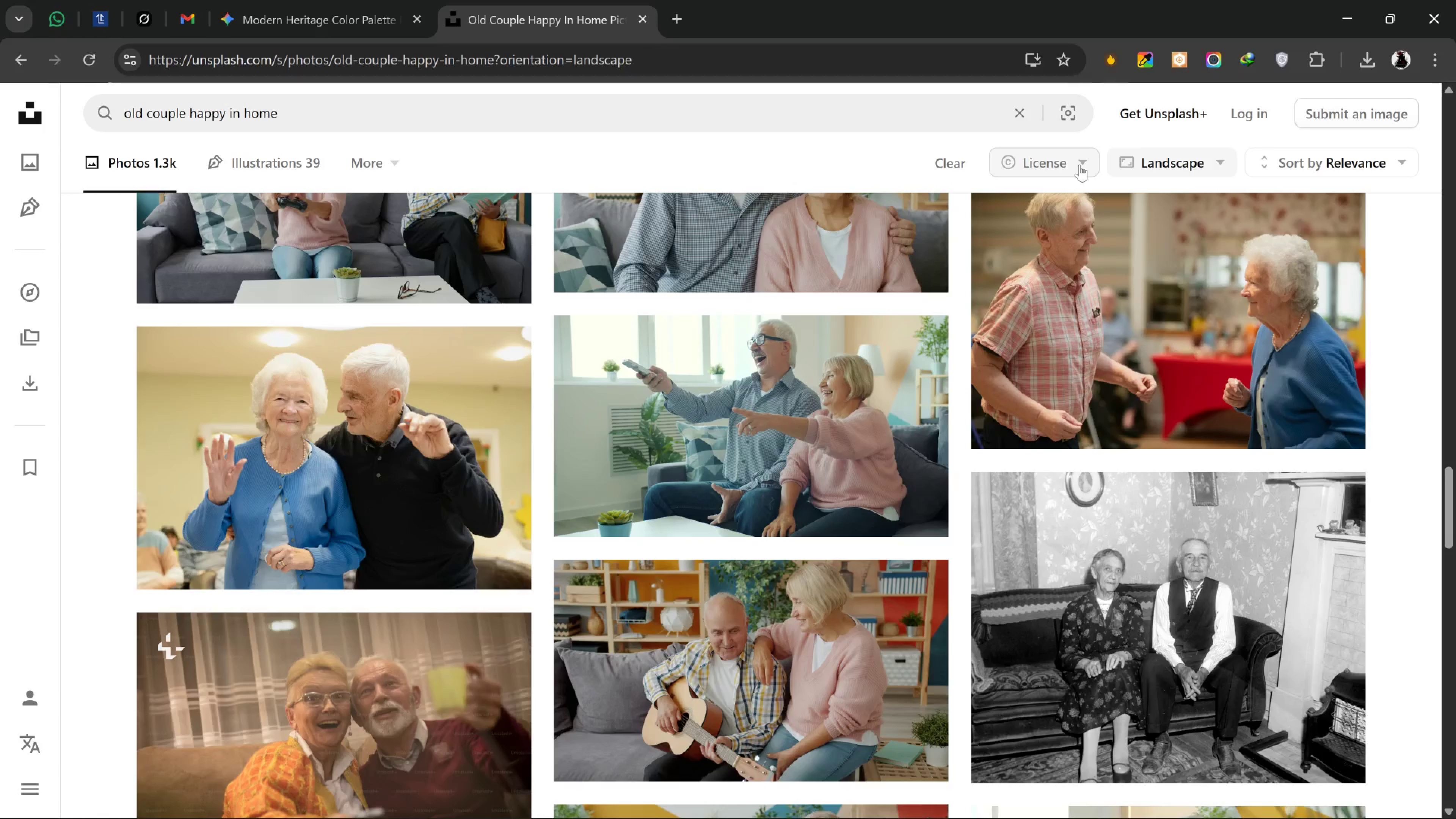 
left_click([1079, 165])
 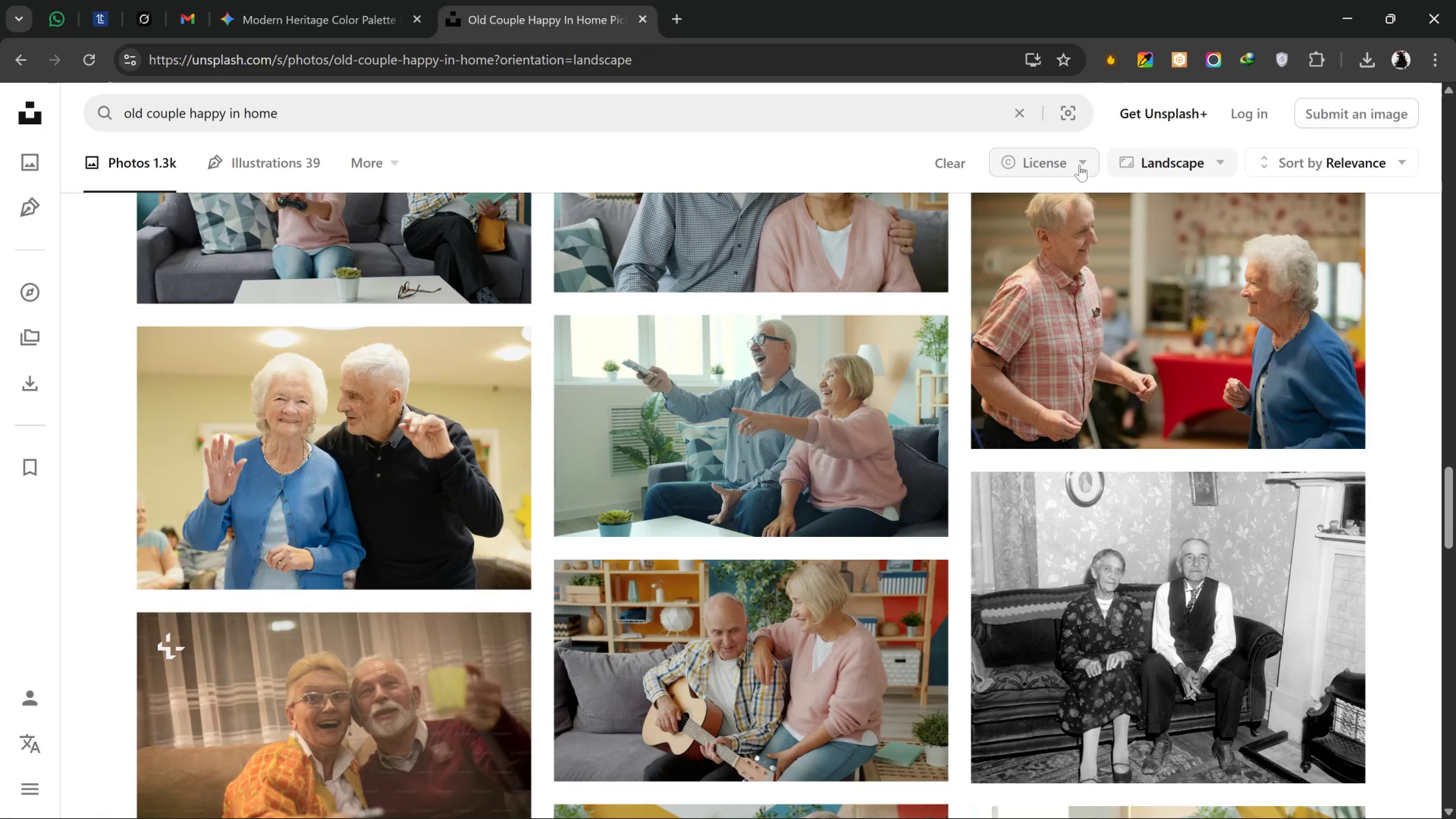 
triple_click([1079, 165])
 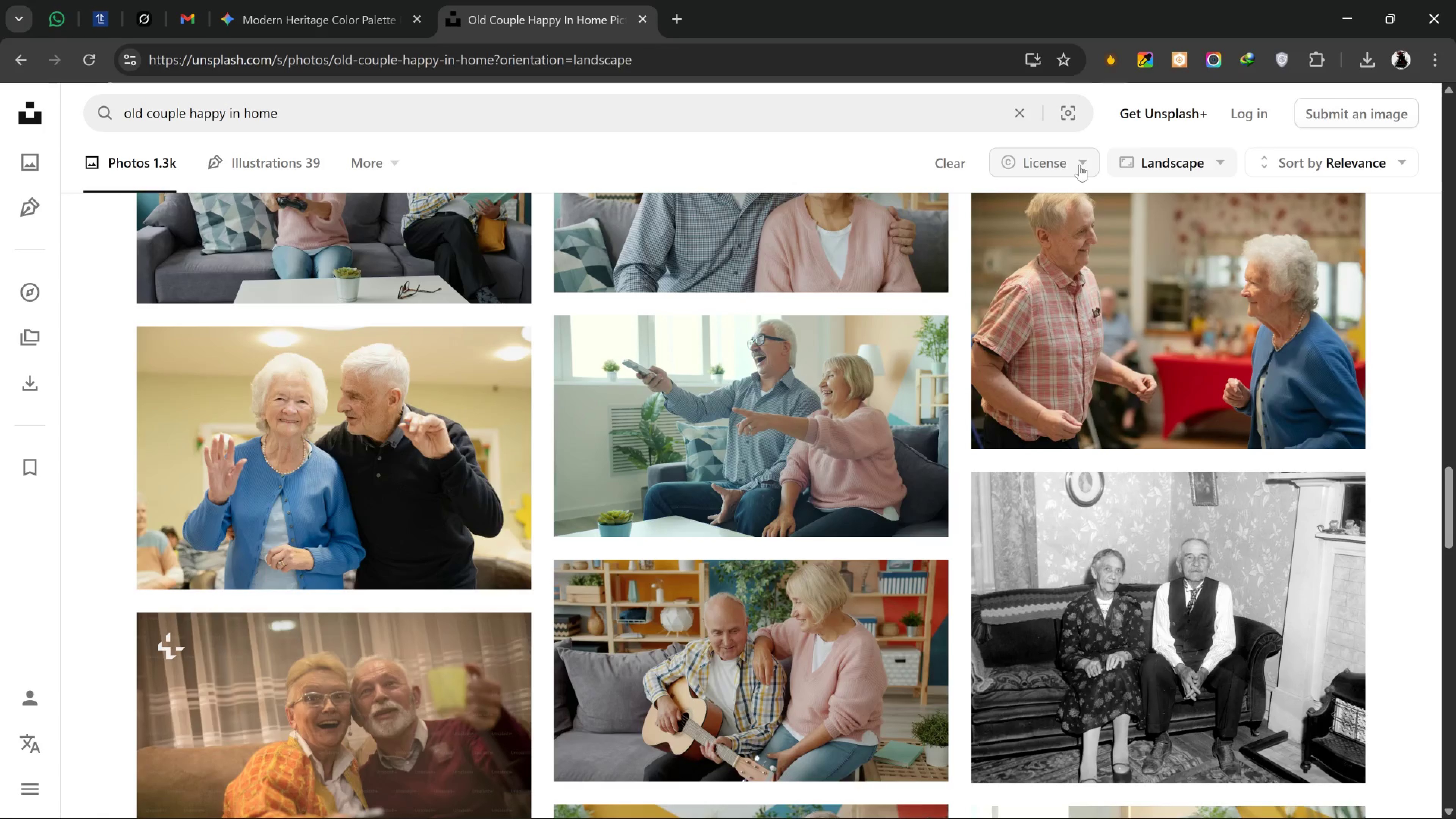 
left_click([1079, 165])
 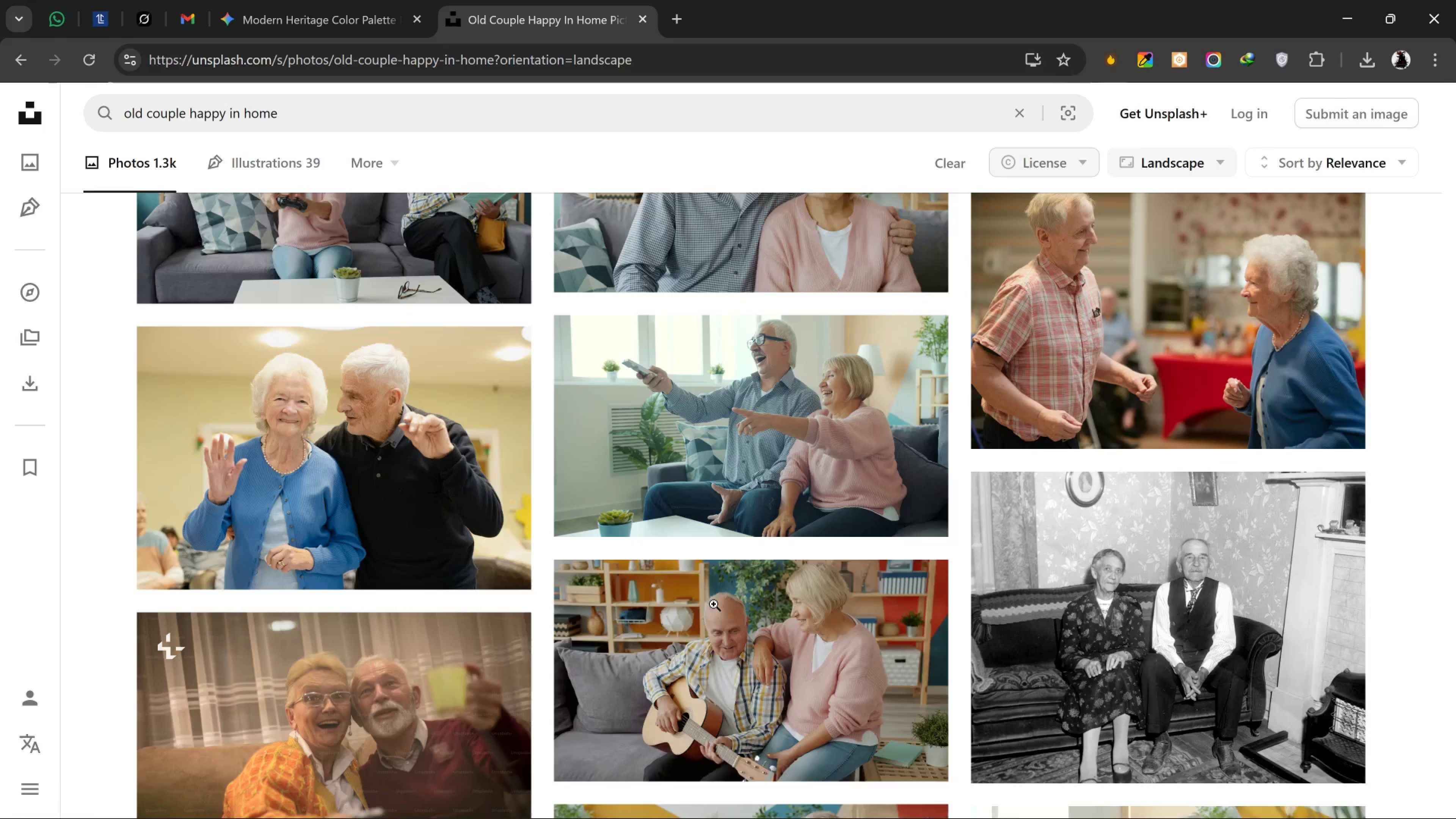 
scroll: coordinate [746, 543], scroll_direction: down, amount: 23.0
 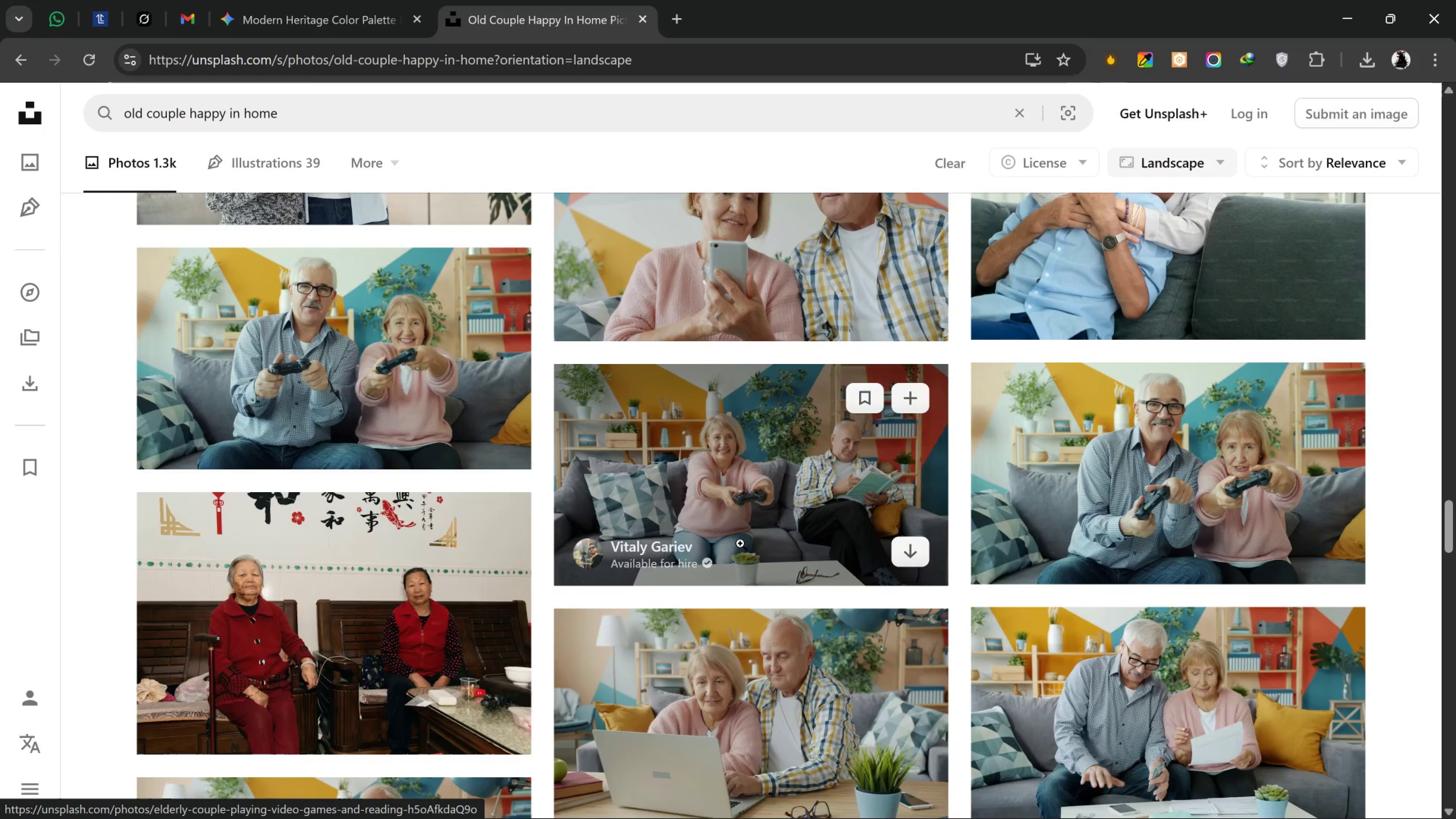 
scroll: coordinate [736, 543], scroll_direction: down, amount: 17.0
 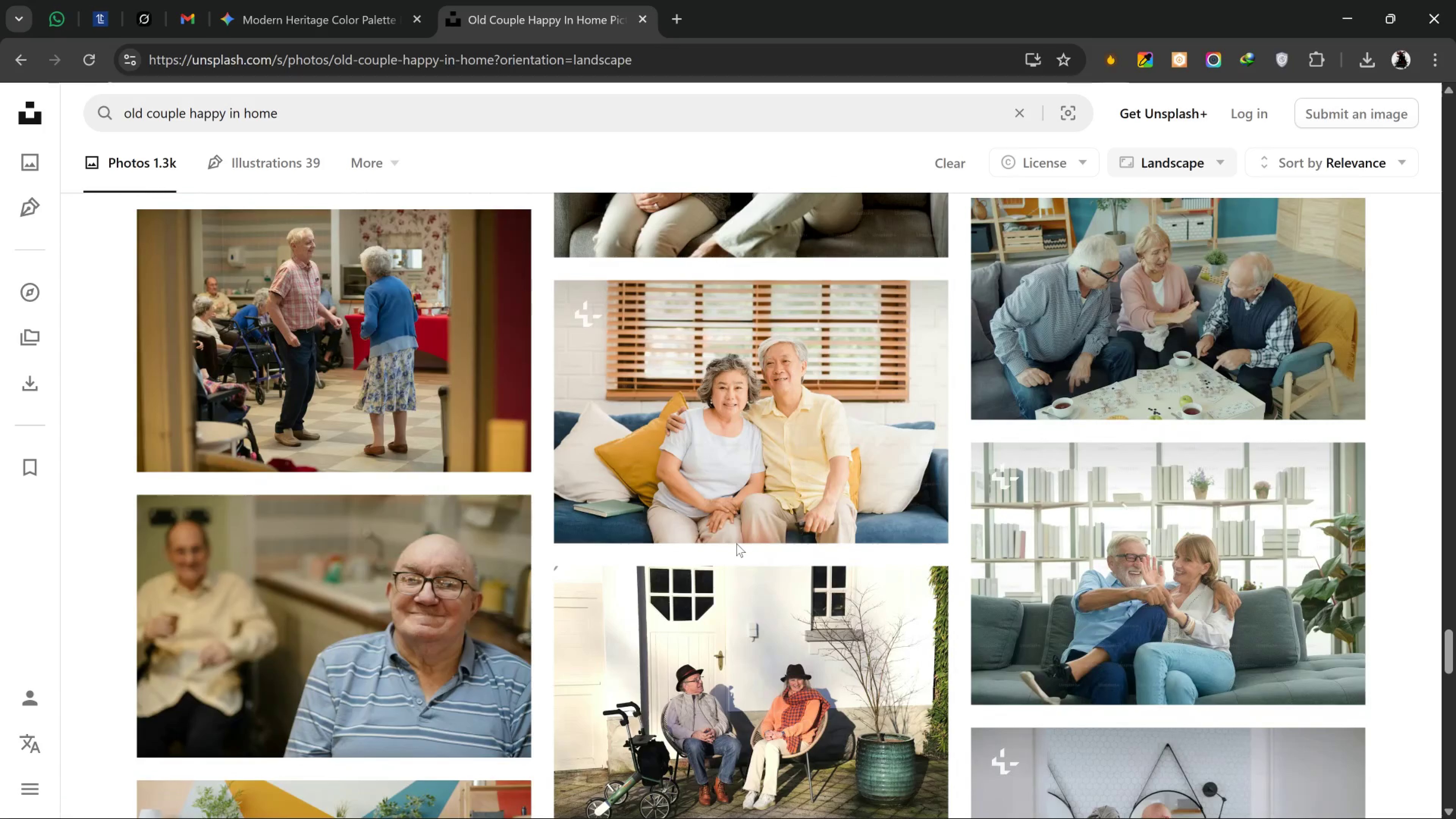 
scroll: coordinate [708, 565], scroll_direction: down, amount: 9.0
 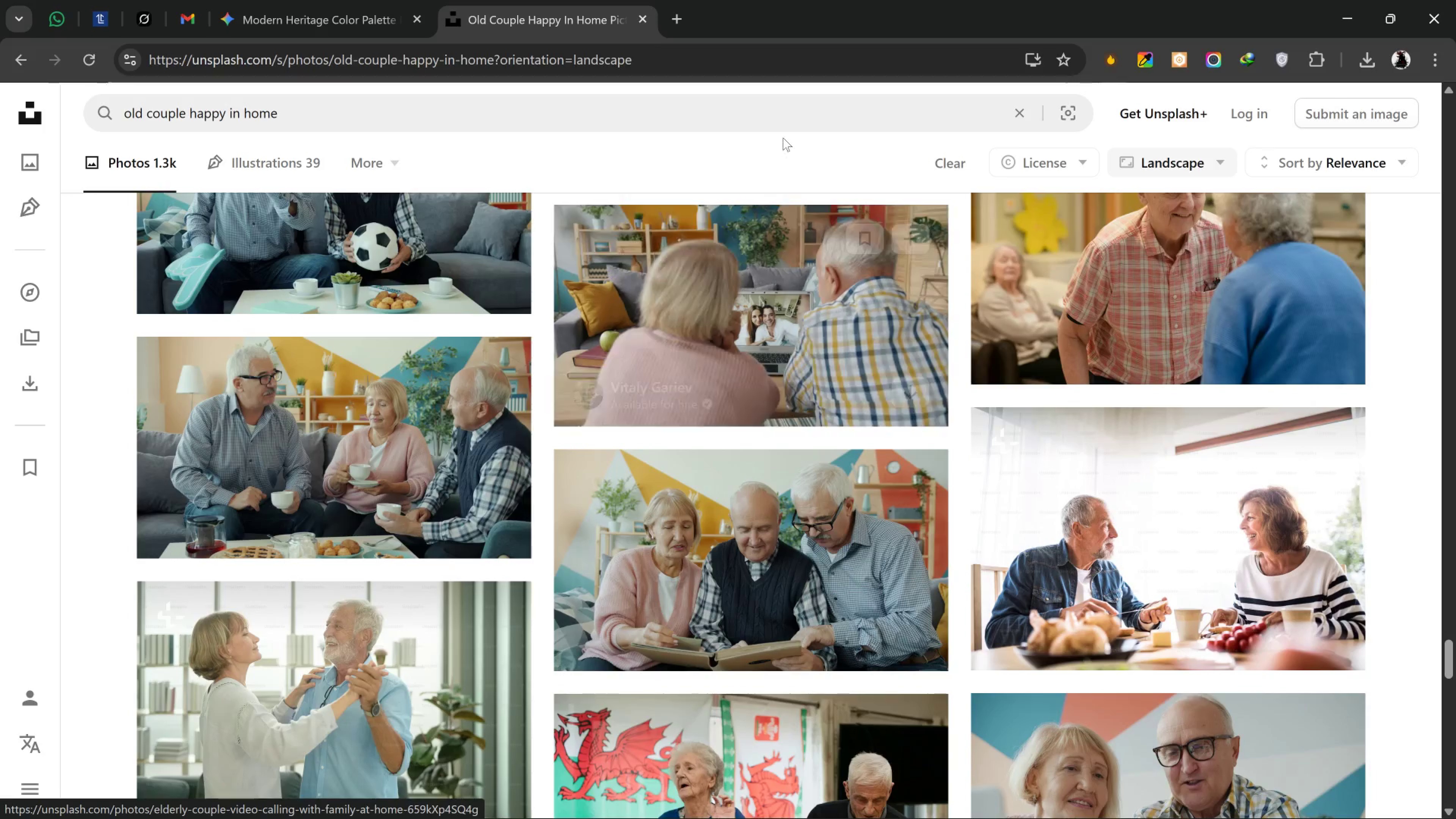 
left_click_drag(start_coordinate=[679, 27], to_coordinate=[679, 28])
 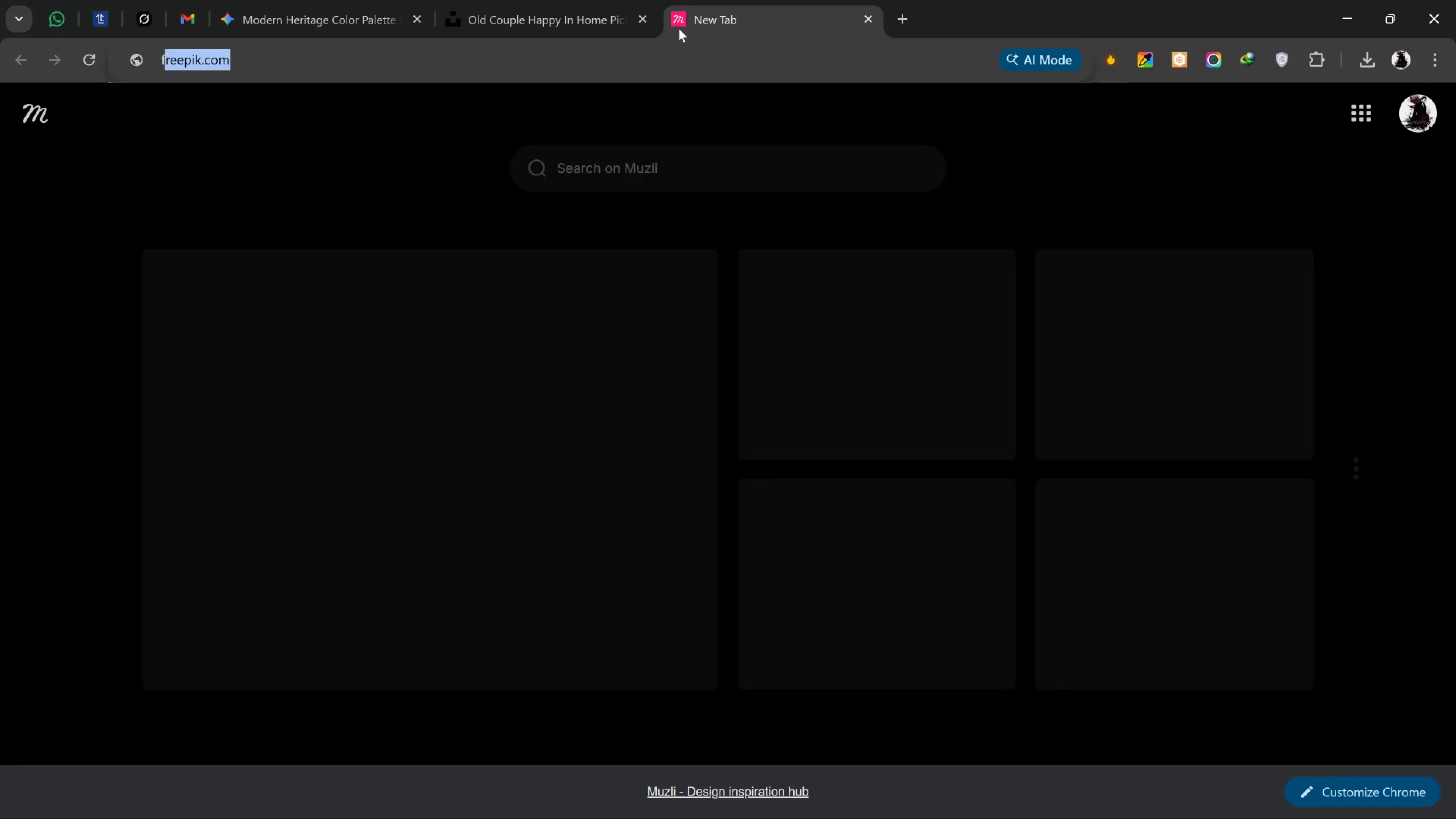 
type(free)
 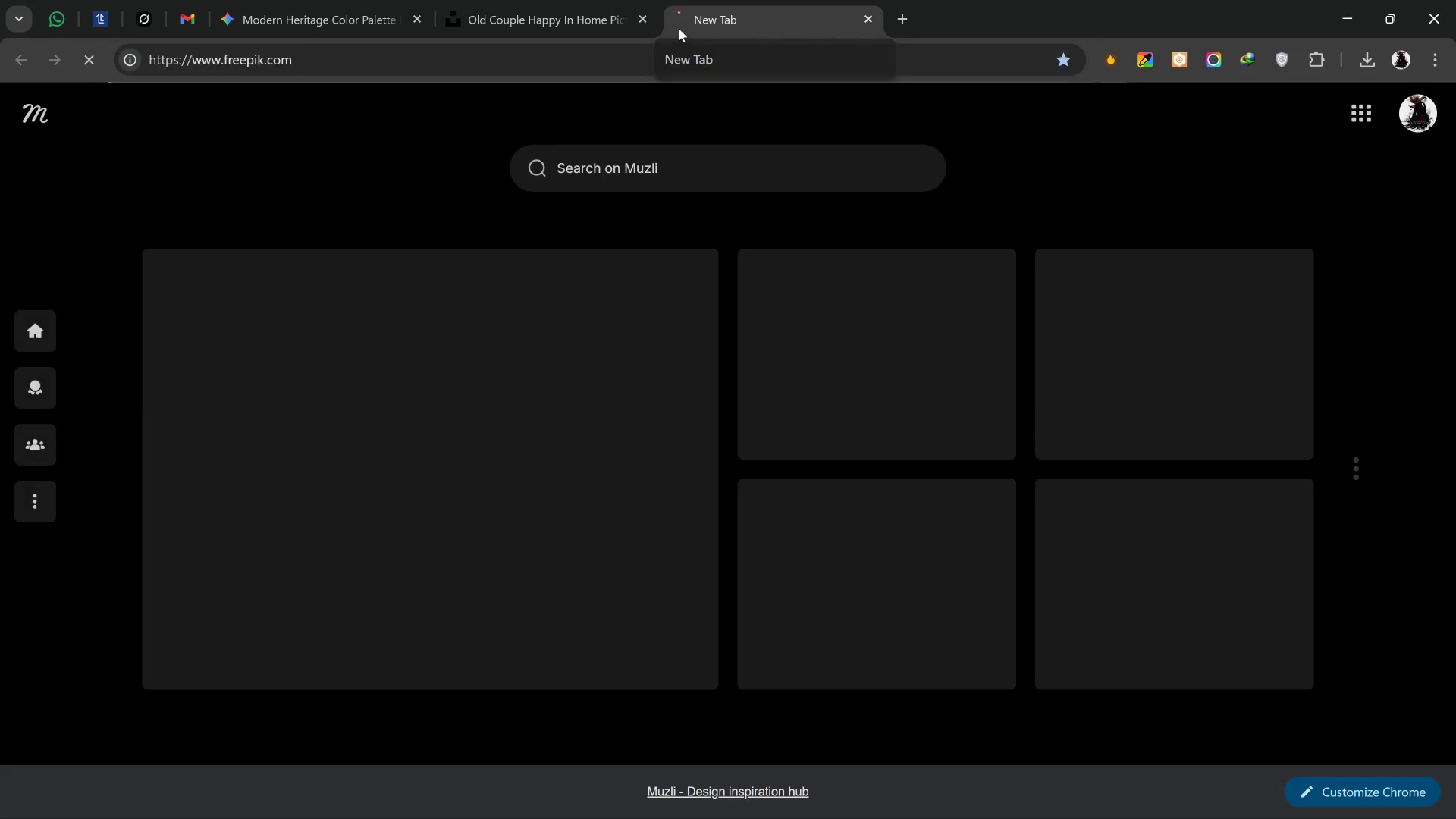 
key(Enter)
 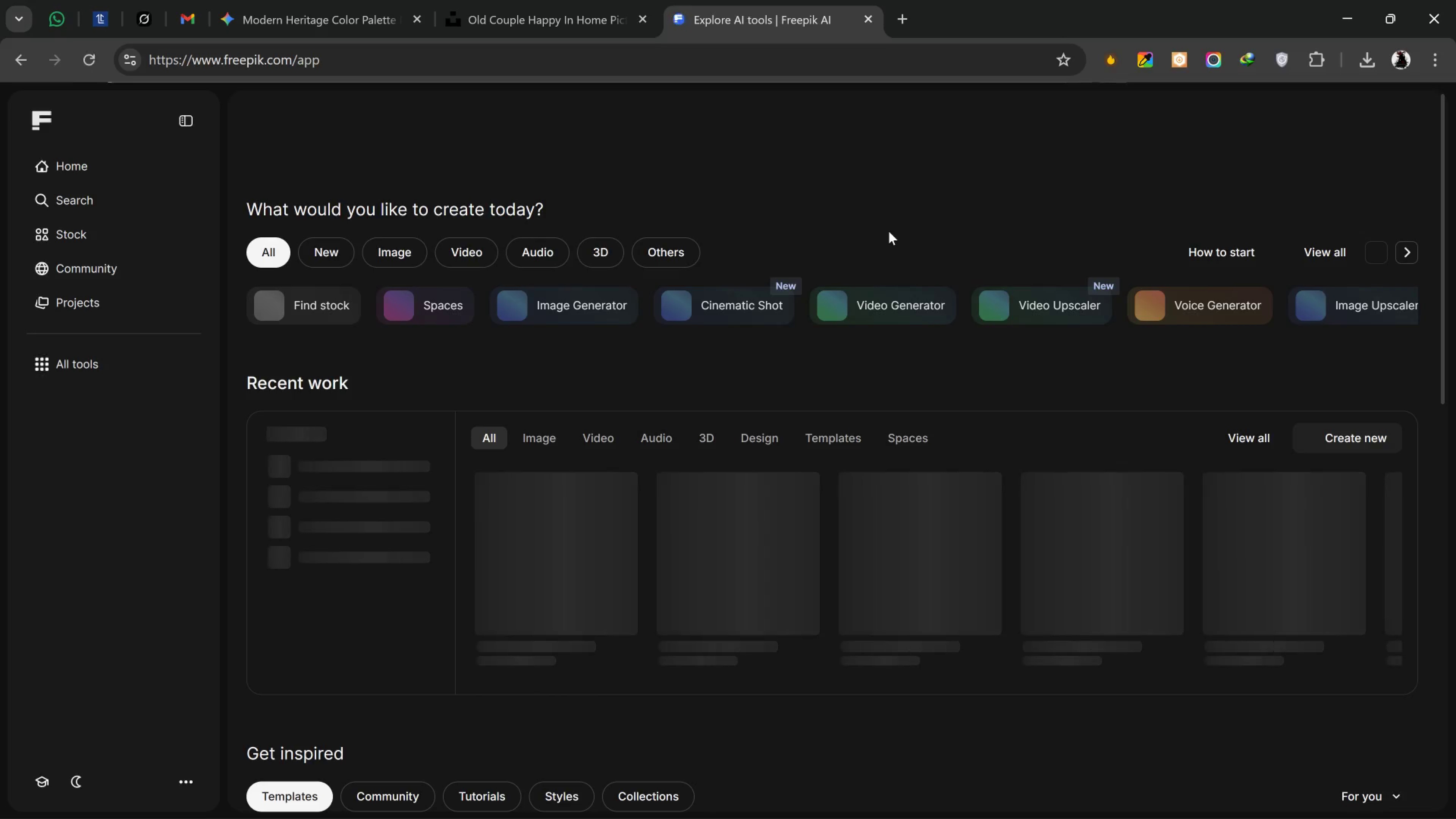 
wait(6.37)
 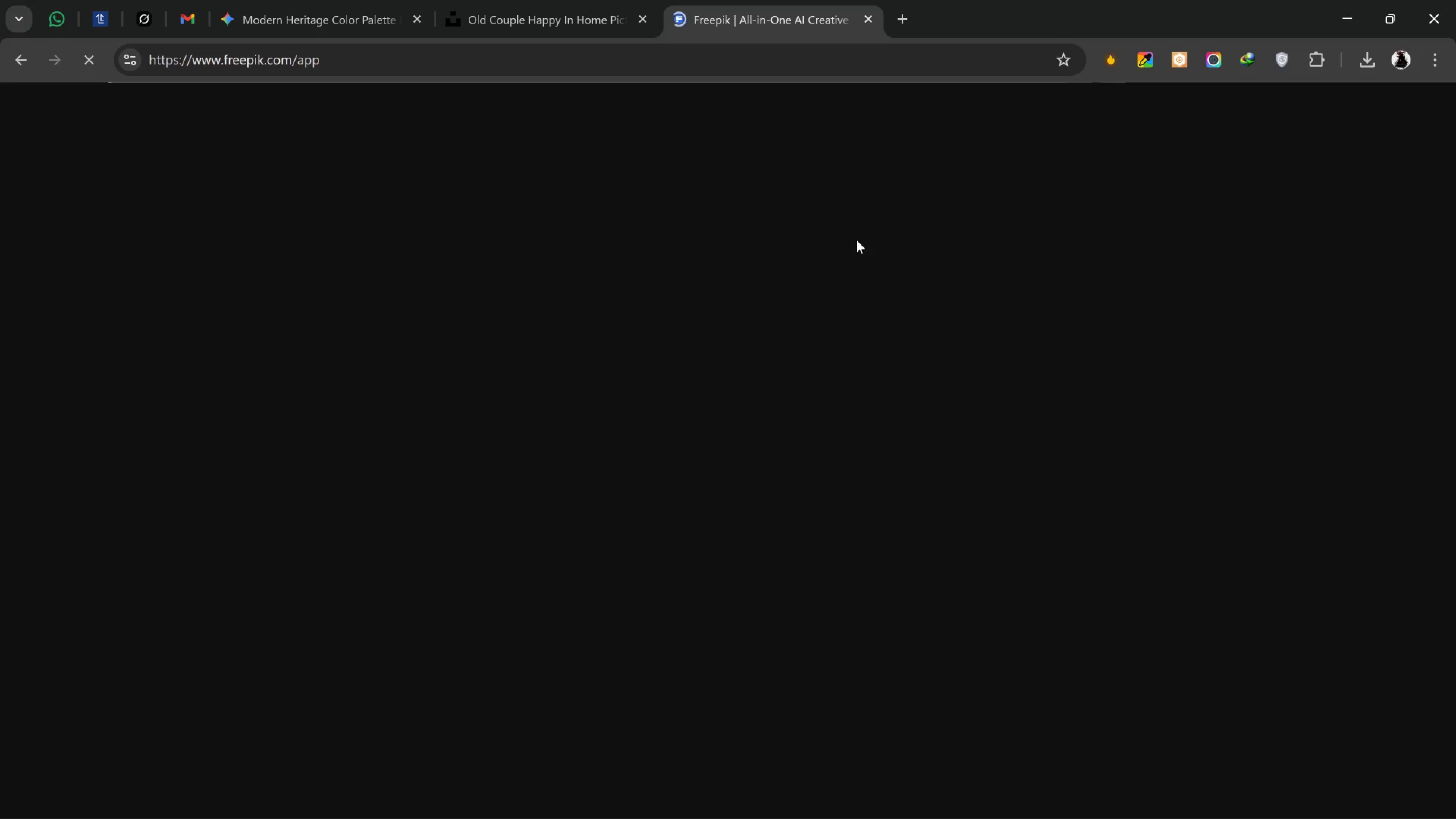 
left_click([640, 5])
 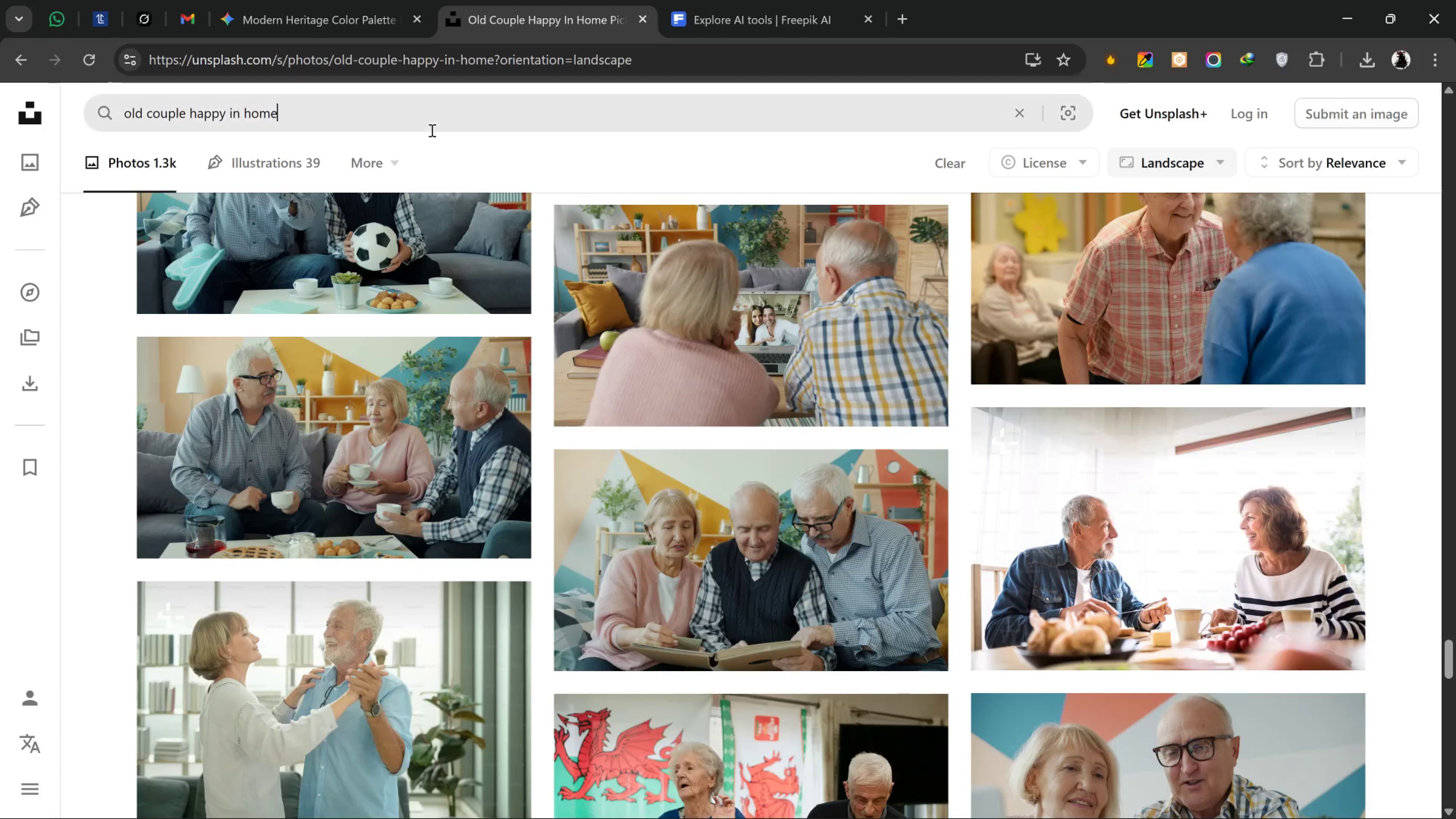 
left_click_drag(start_coordinate=[437, 129], to_coordinate=[0, 170])
 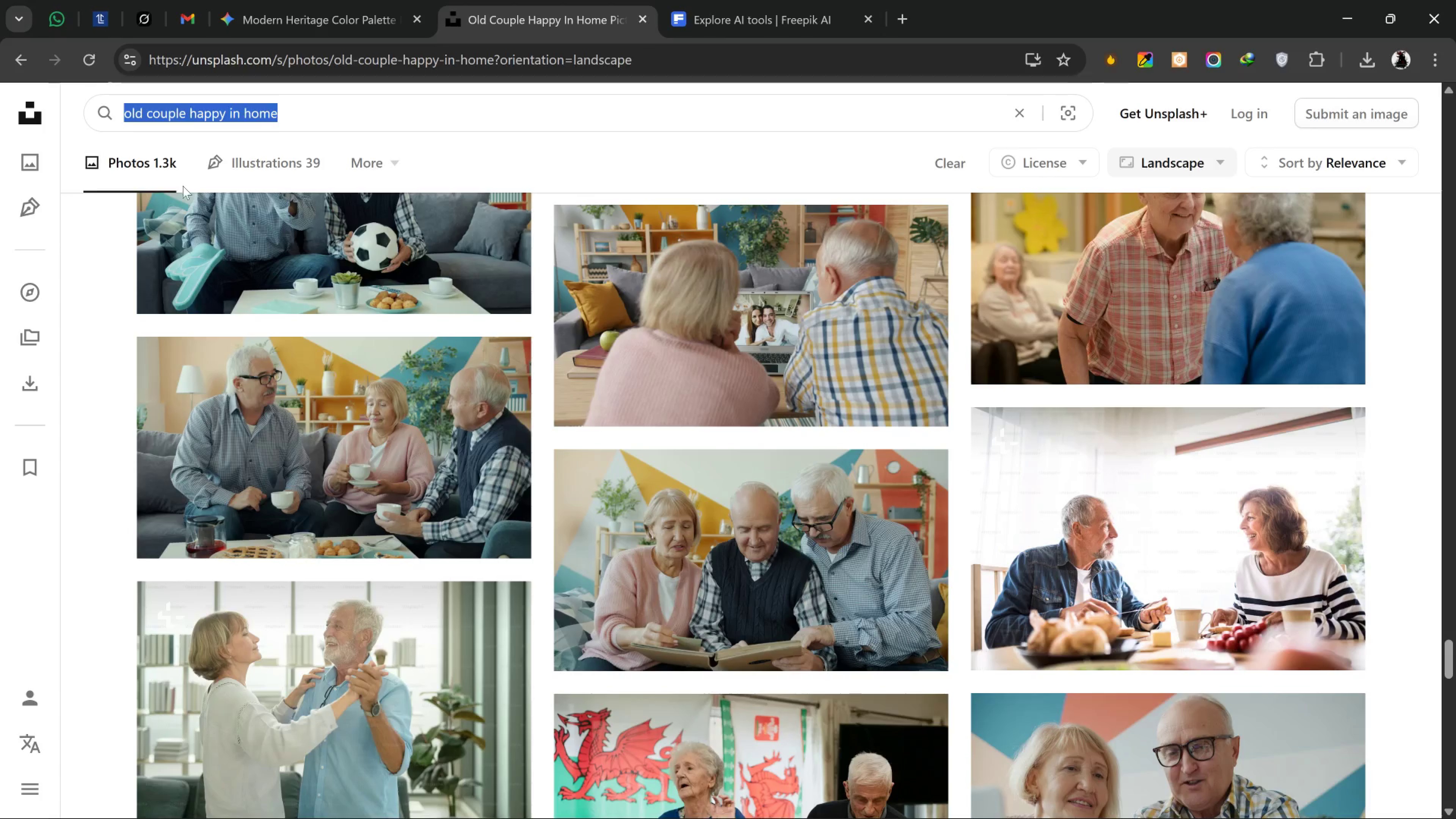 
key(Control+C)
 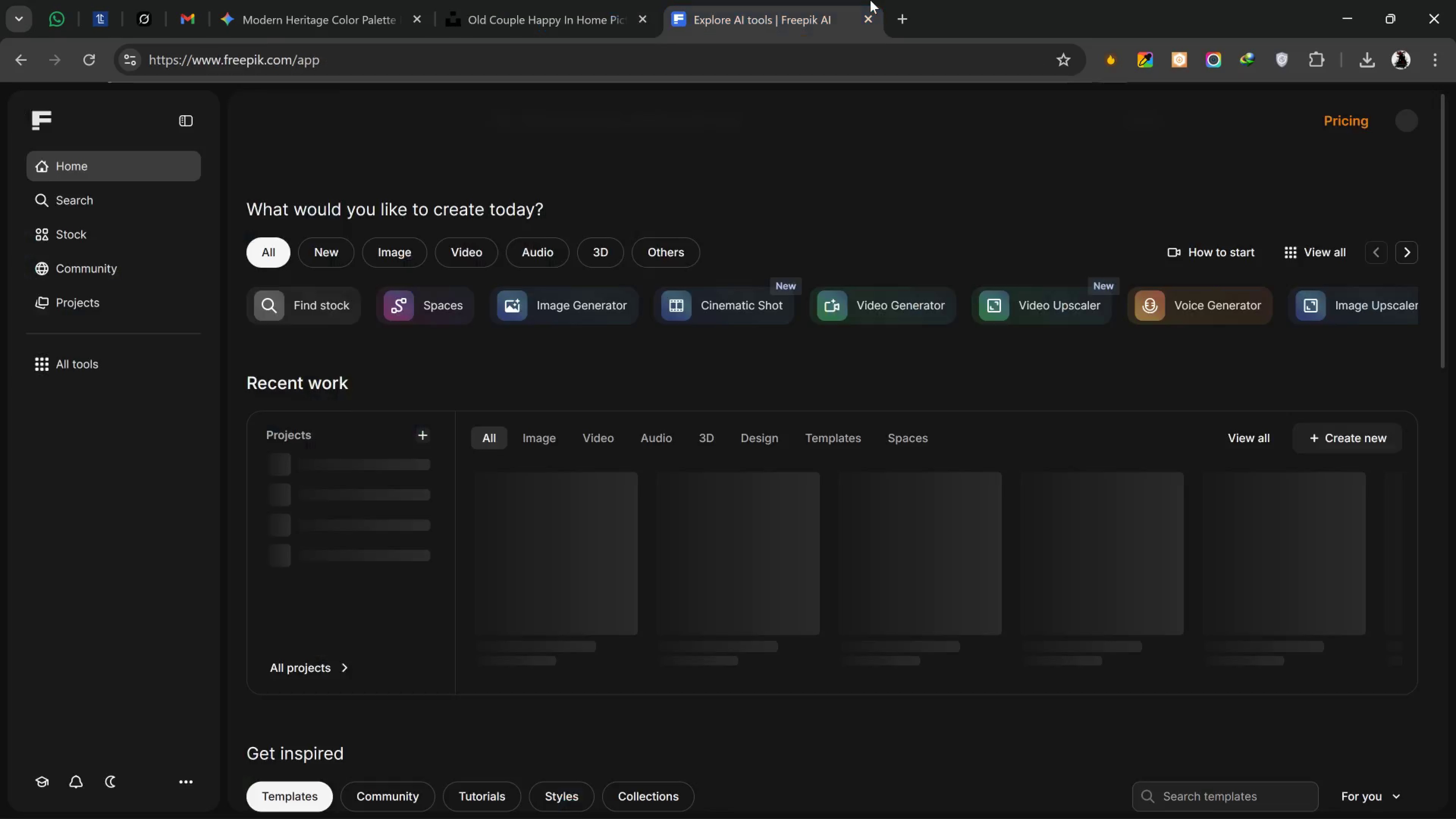 
left_click([870, 0])
 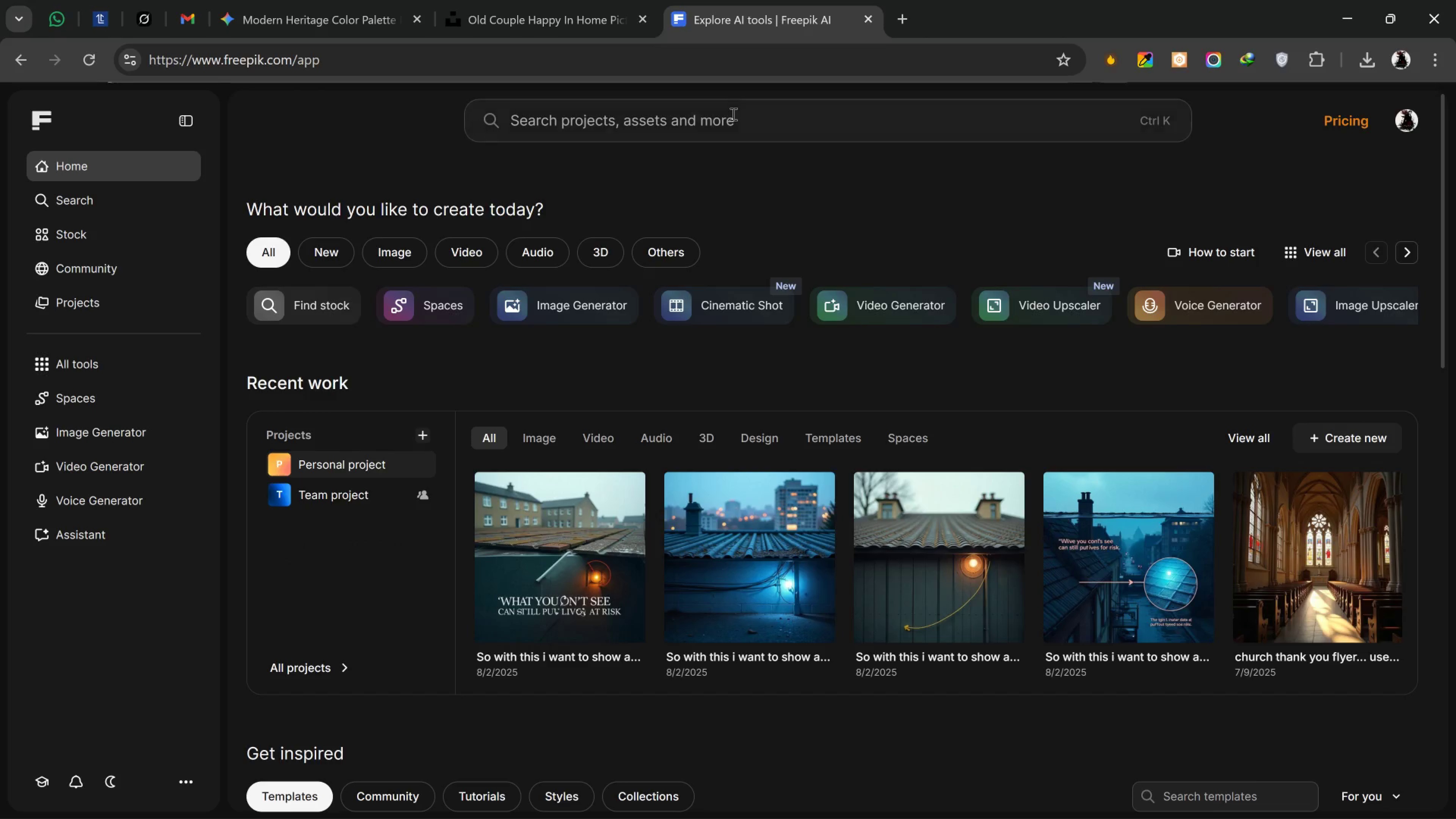 
left_click([733, 114])
 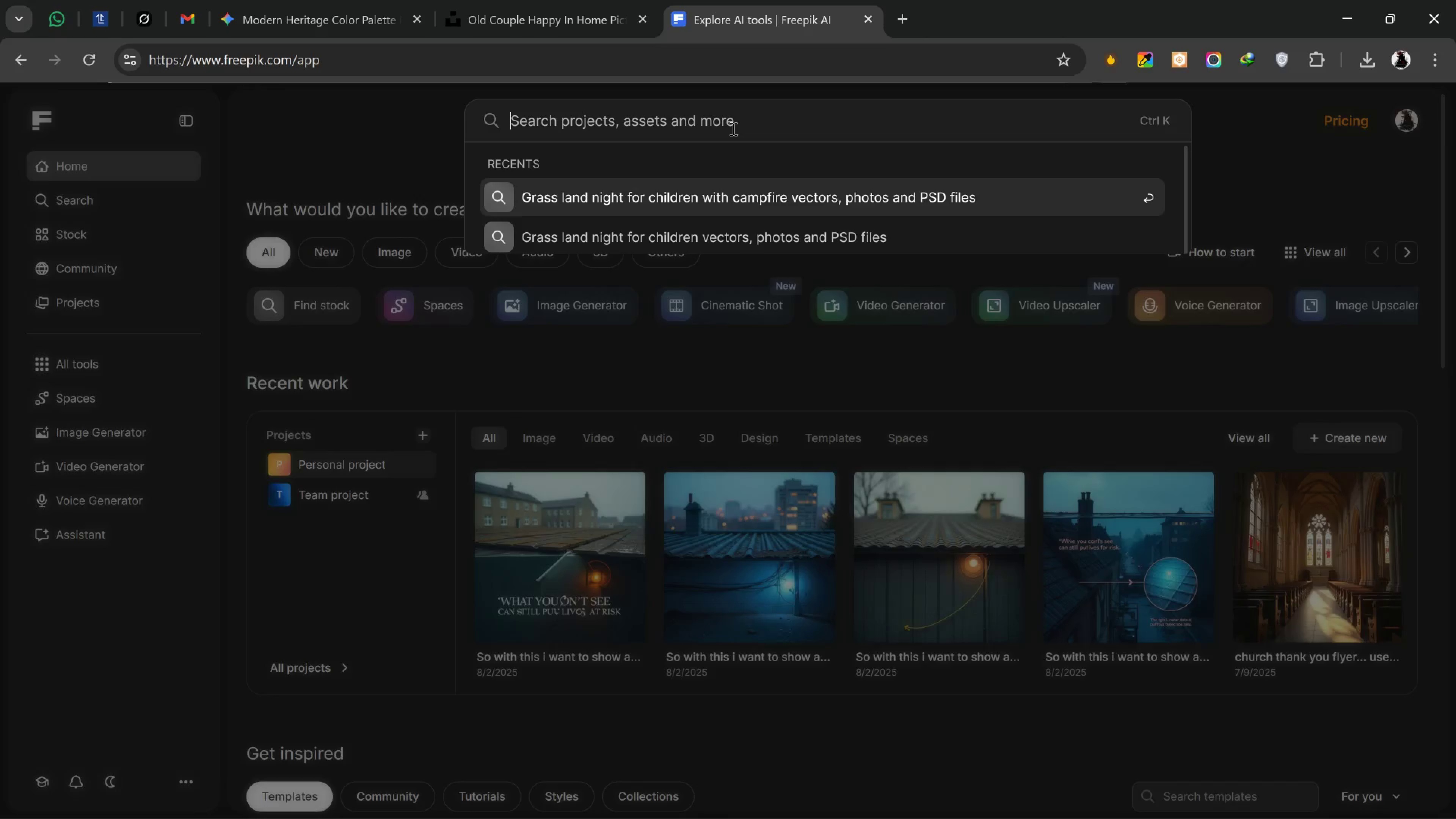 
key(Control+V)
 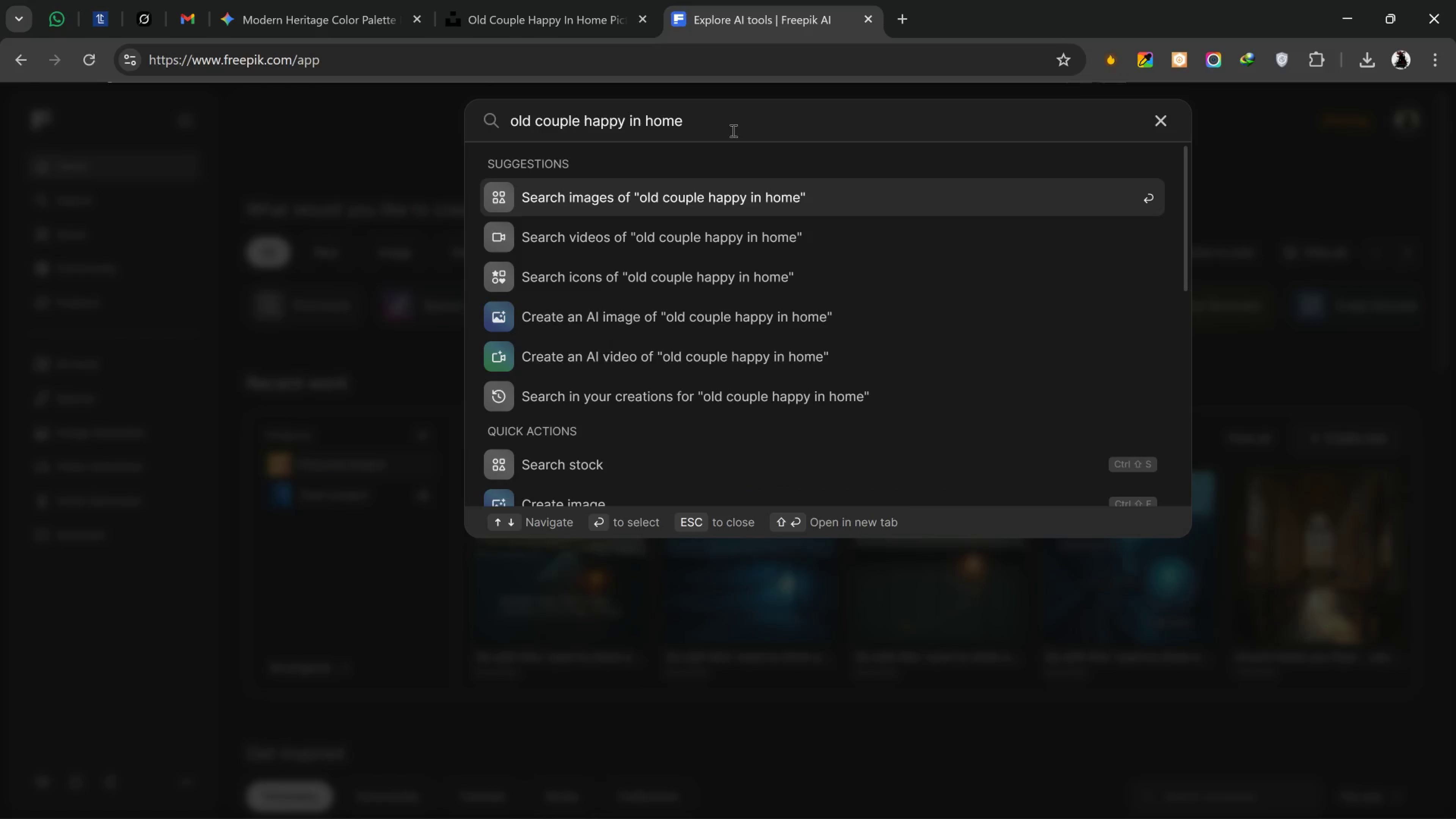 
key(Enter)
 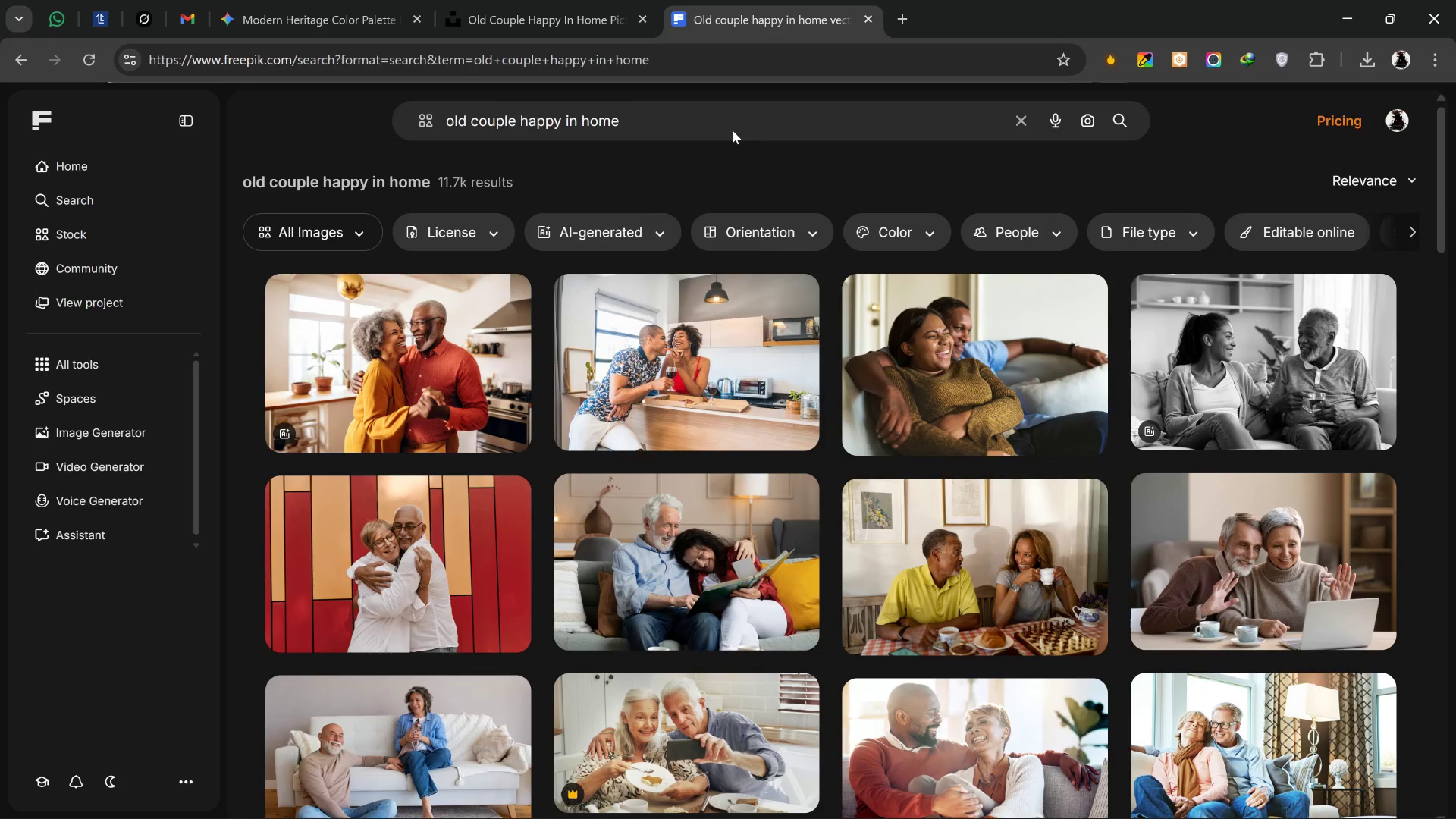 
wait(7.96)
 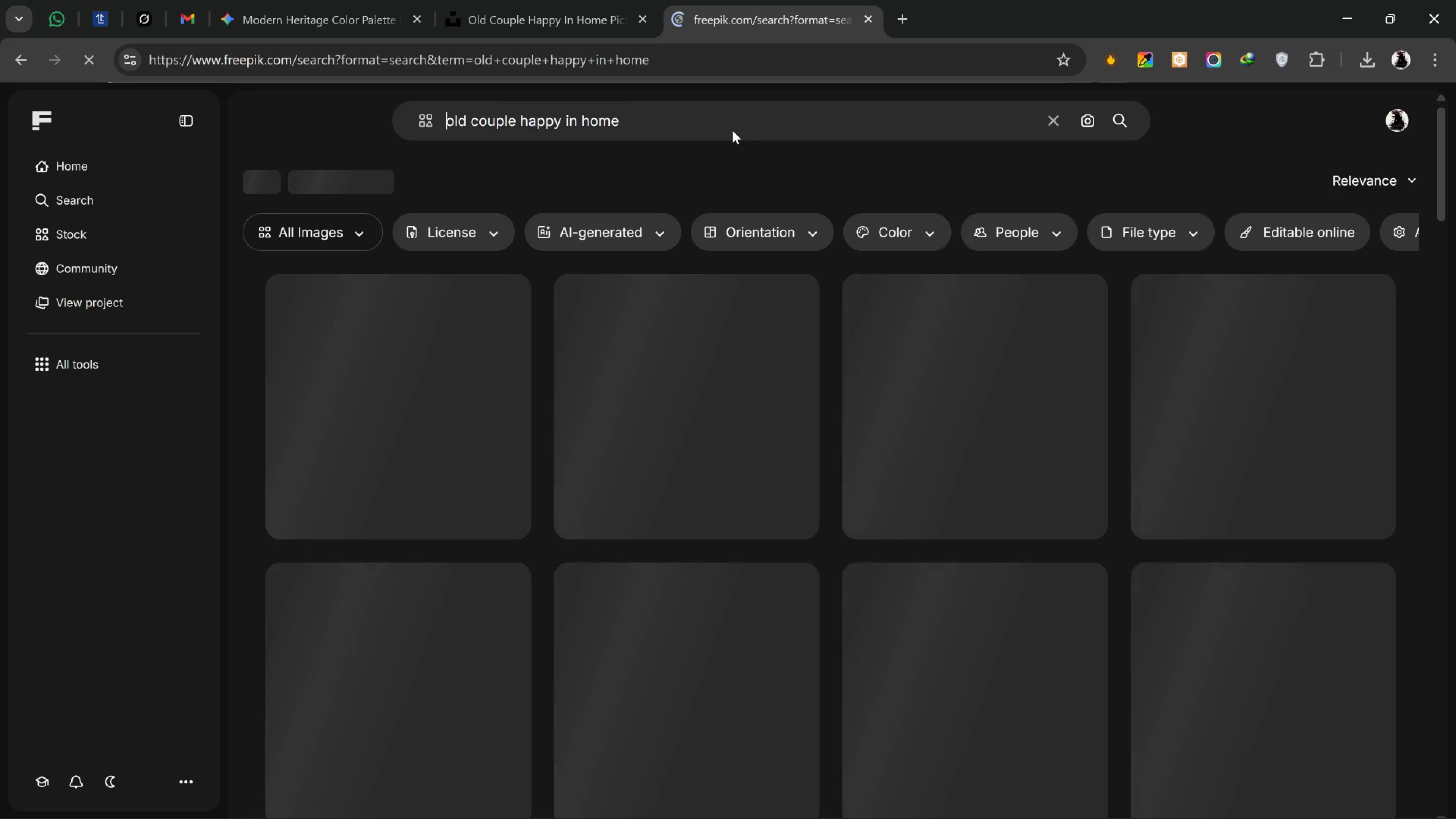 
left_click([483, 233])
 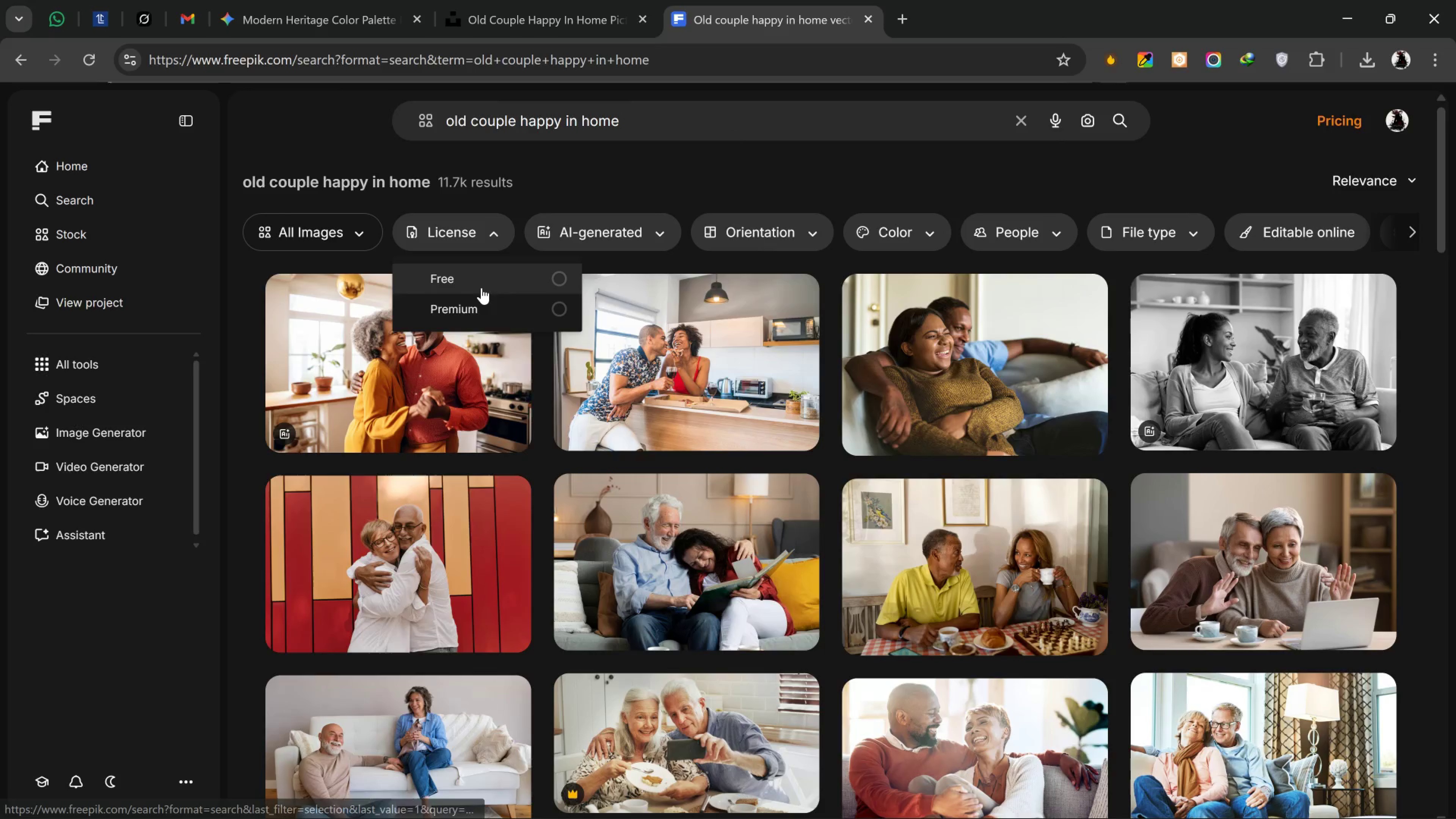 
left_click([482, 288])
 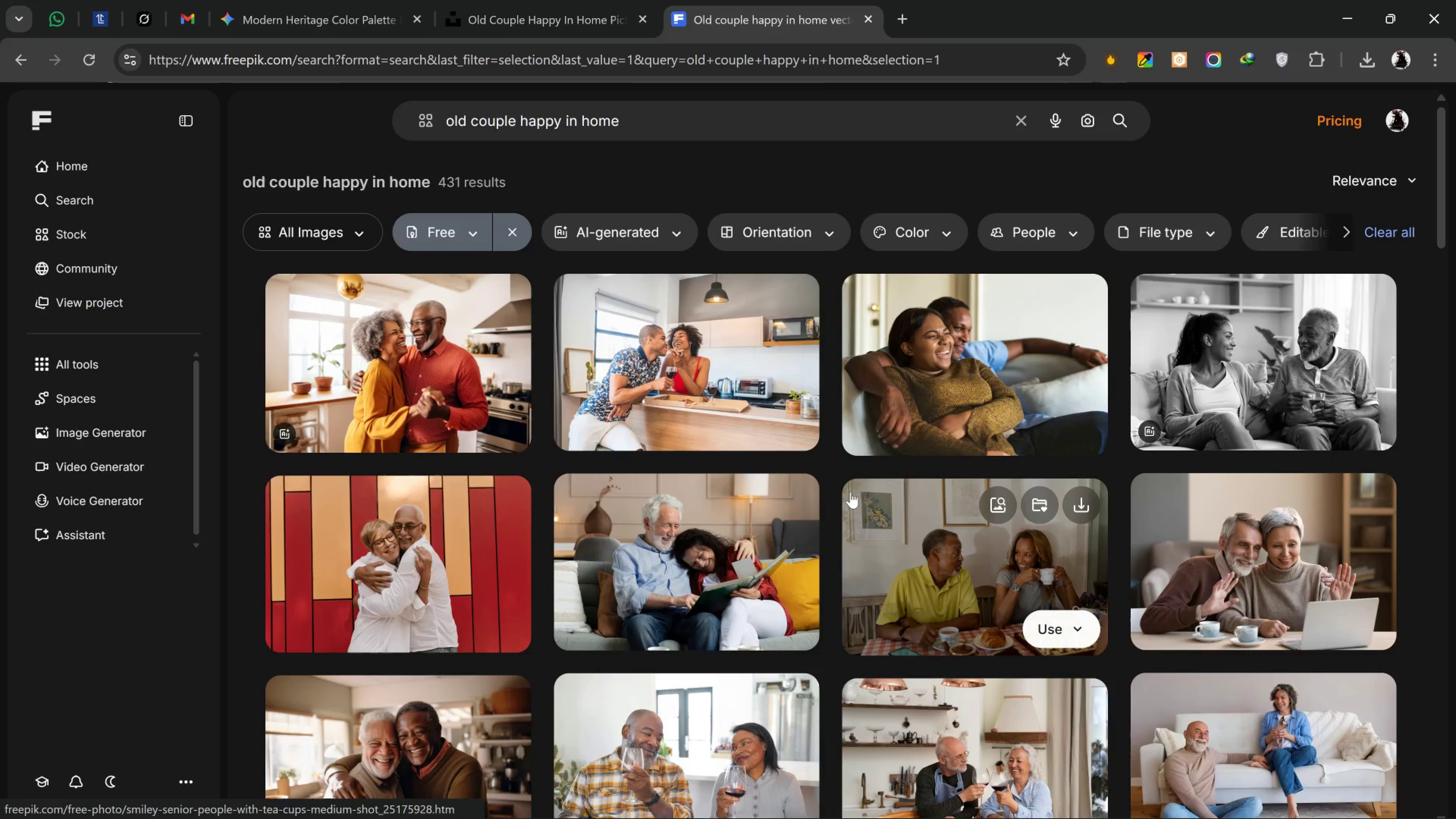 
scroll: coordinate [775, 682], scroll_direction: down, amount: 13.0
 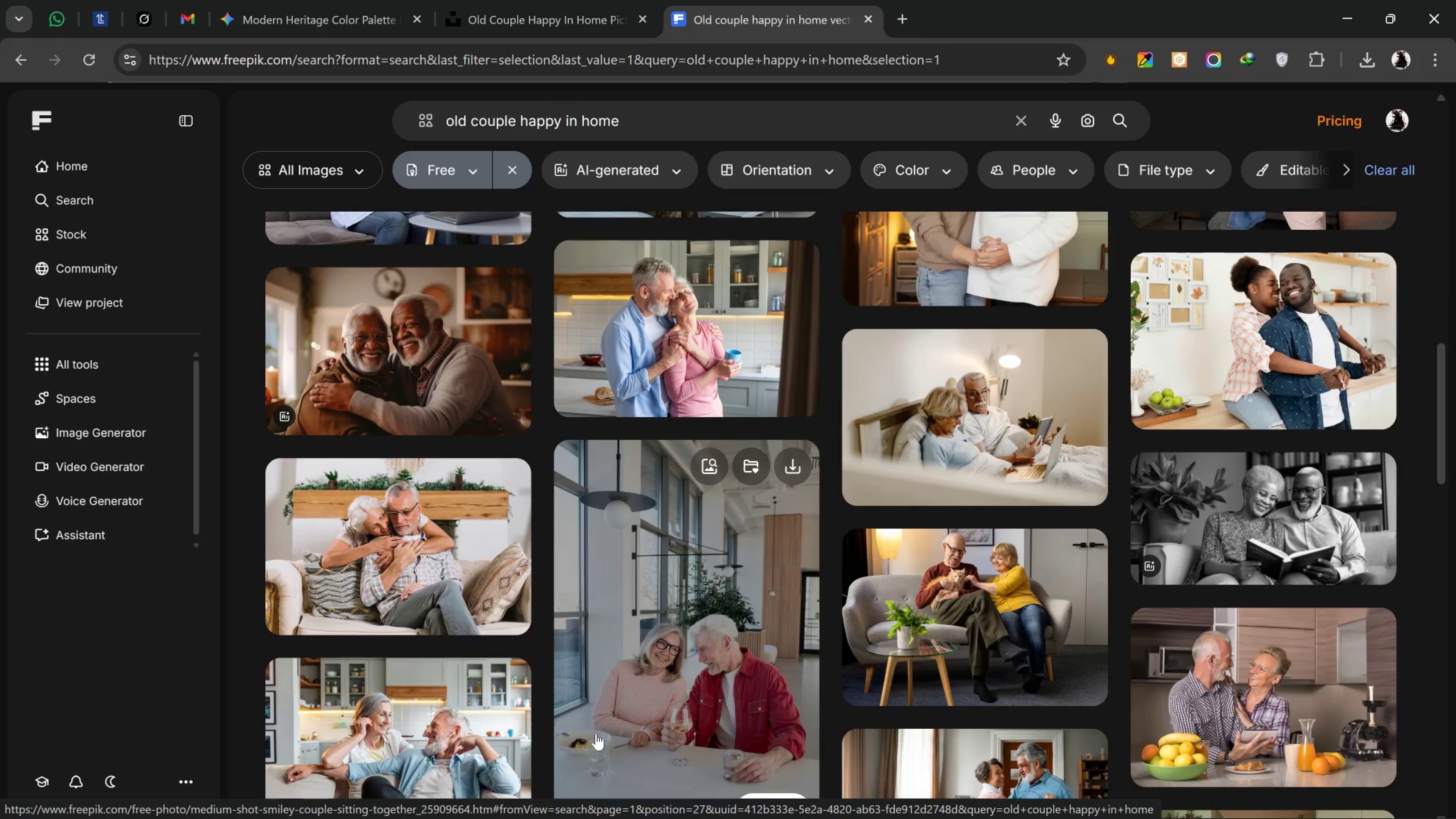 
scroll: coordinate [777, 714], scroll_direction: down, amount: 4.0
 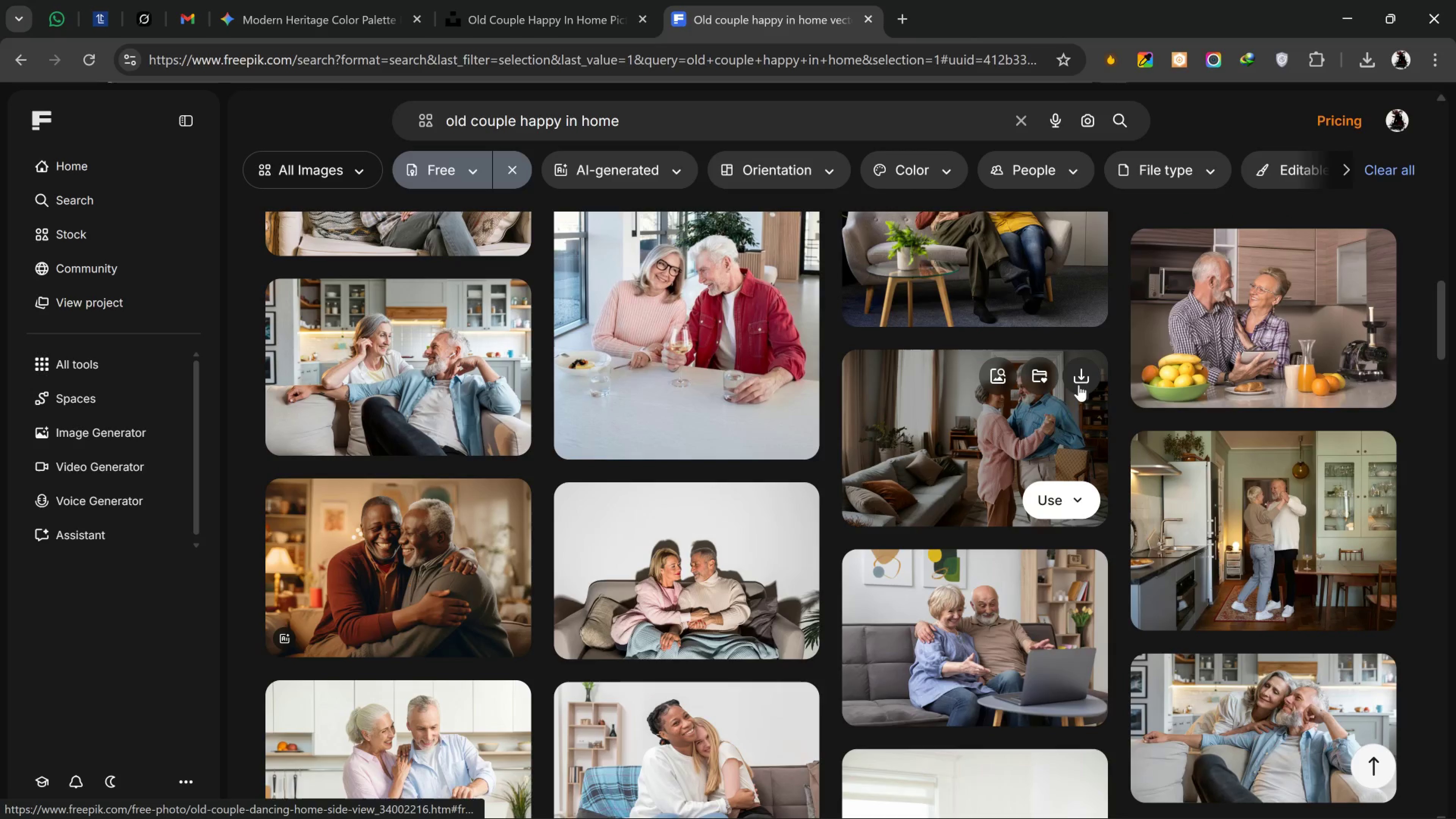 
left_click_drag(start_coordinate=[1077, 378], to_coordinate=[1084, 379])
 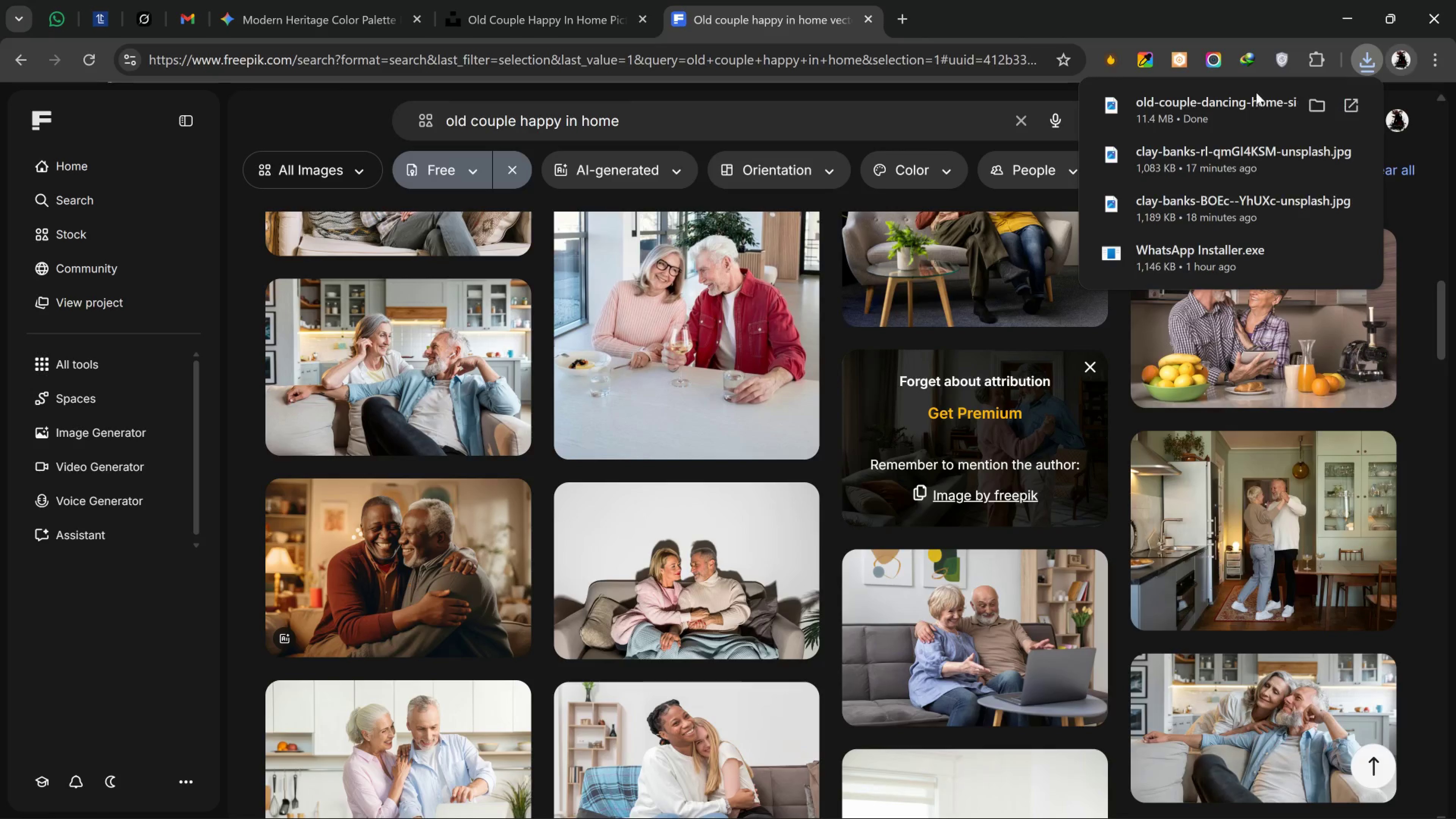 
wait(5.39)
 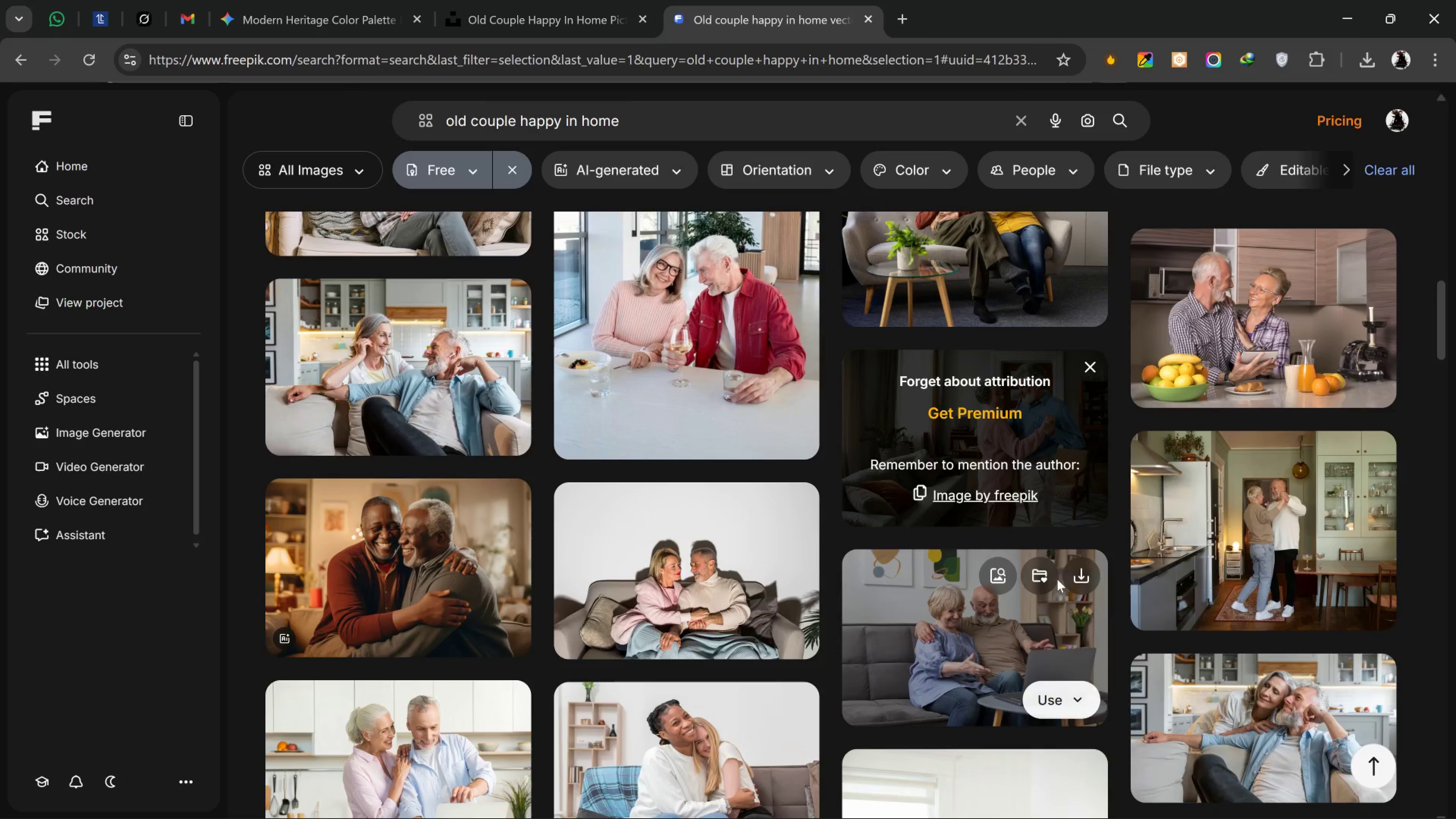 
left_click_drag(start_coordinate=[1189, 108], to_coordinate=[1189, 103])
 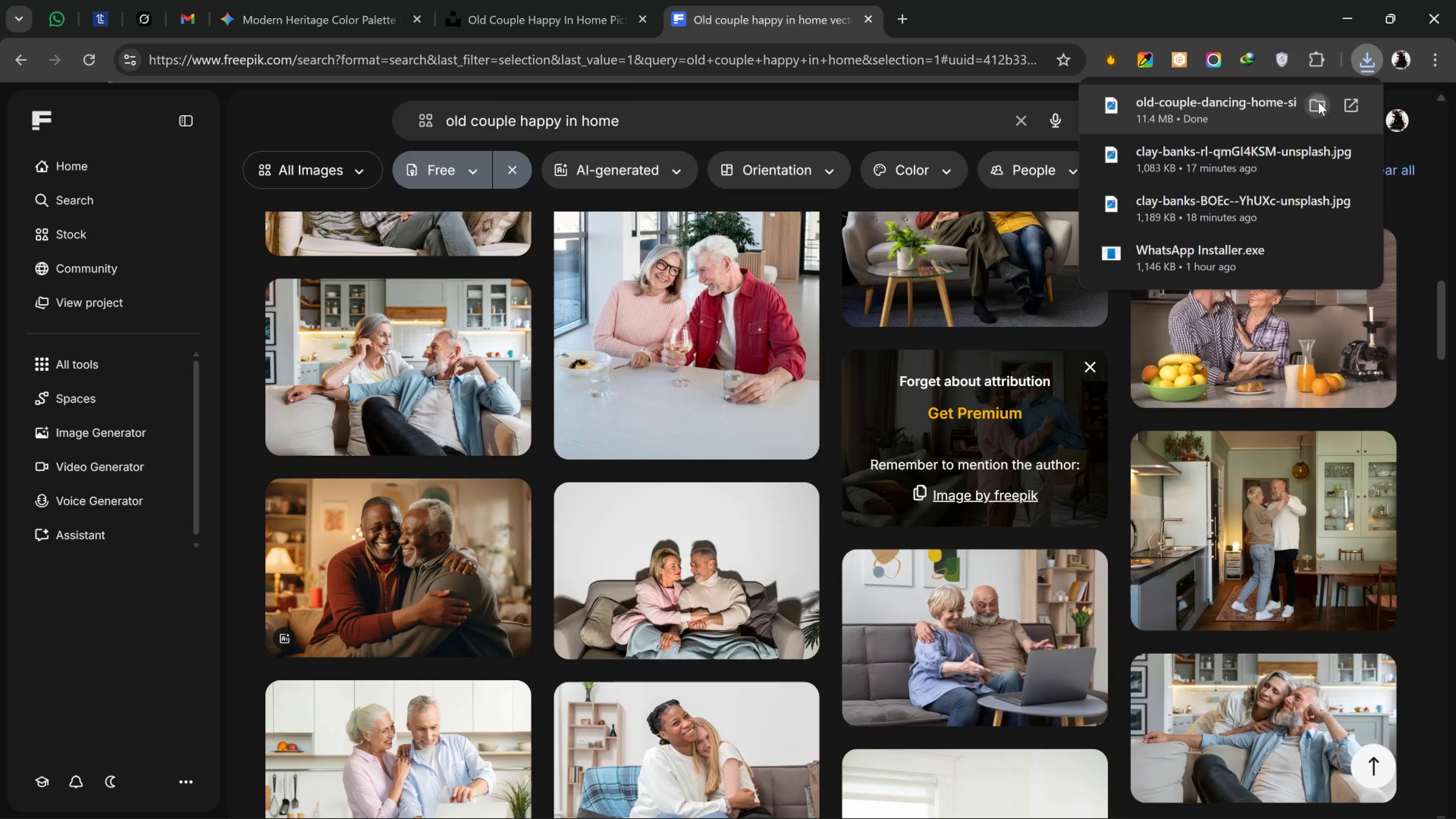 
left_click([1318, 102])
 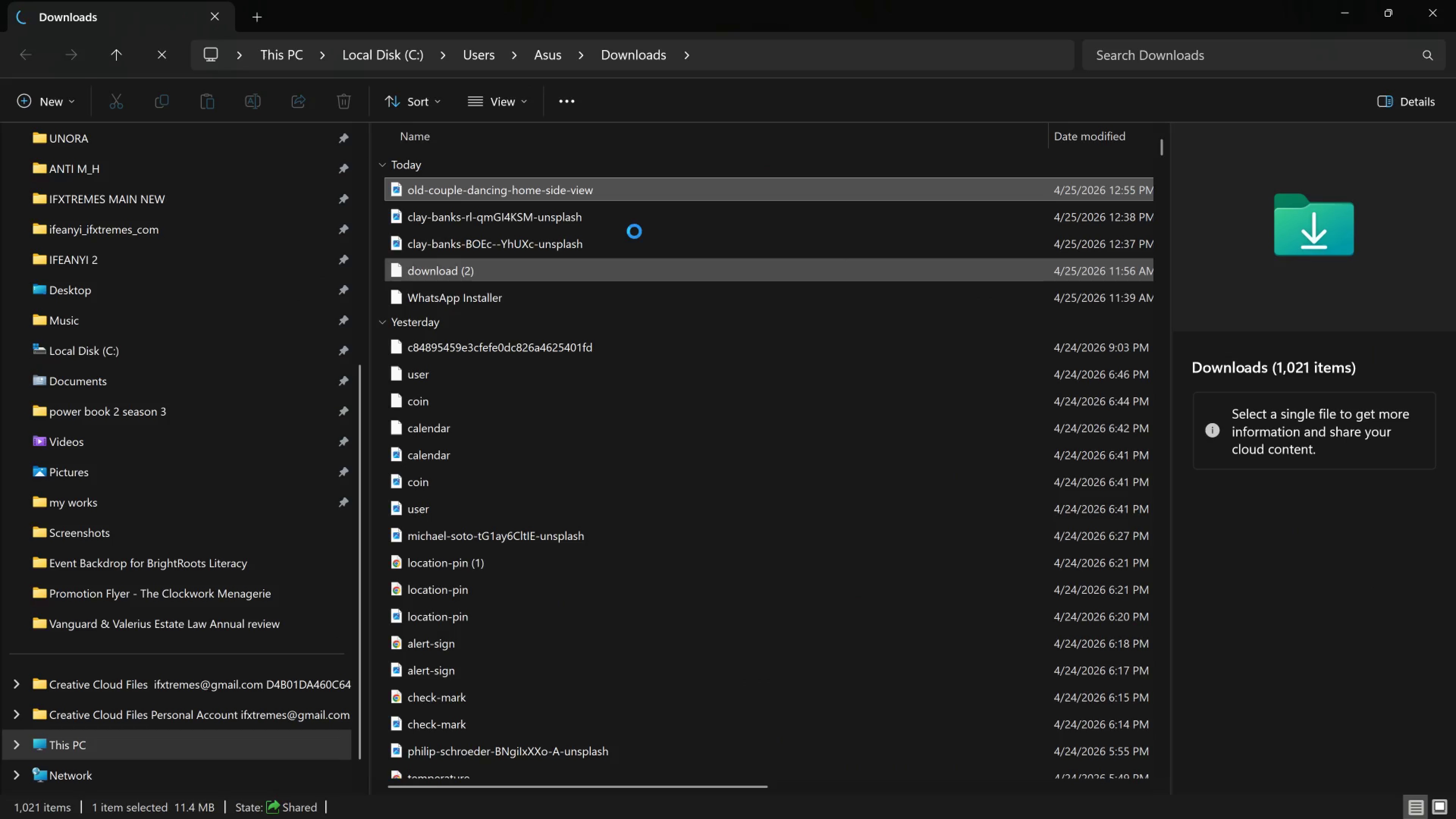 
wait(5.08)
 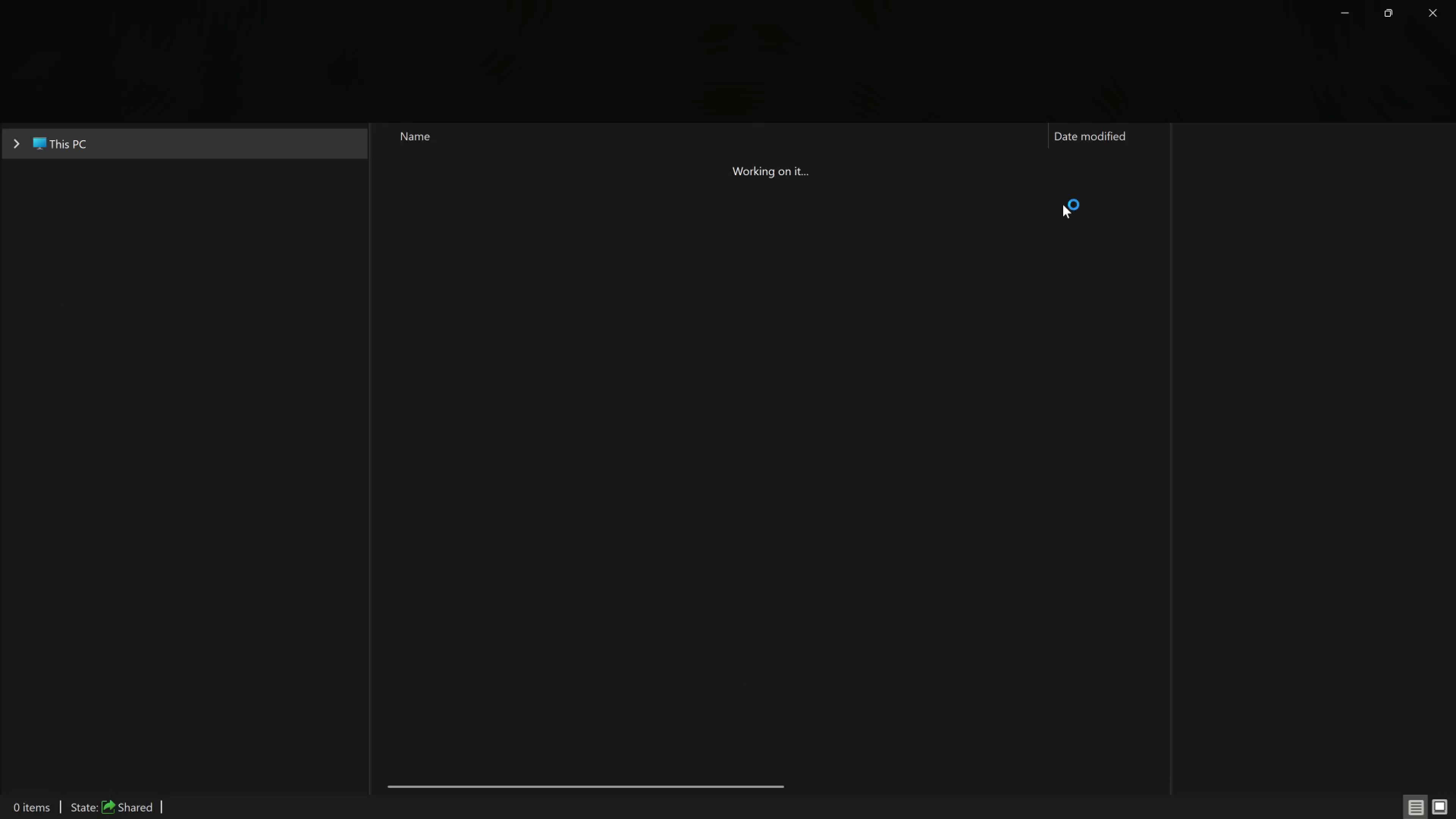 
right_click([634, 194])
 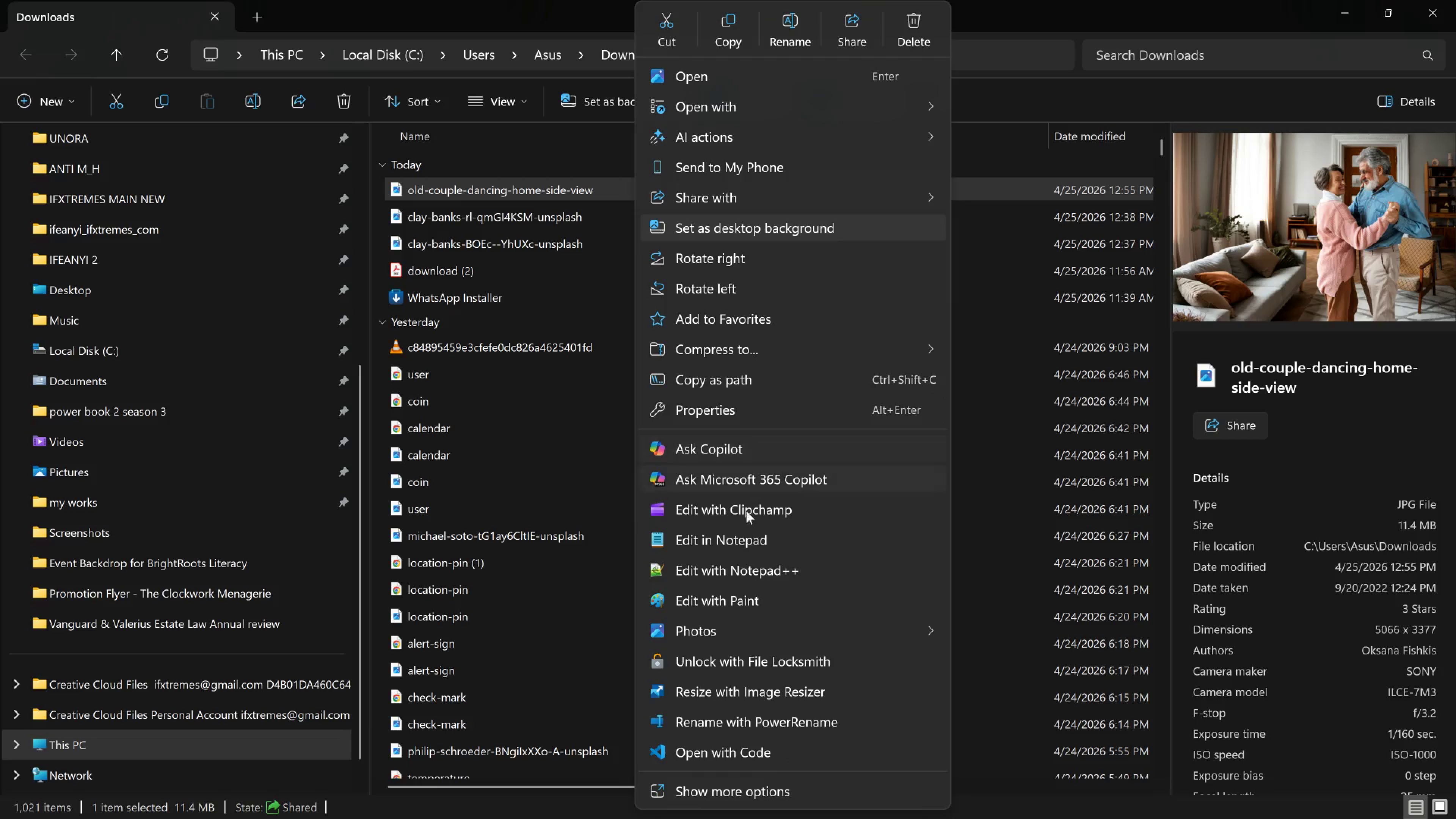 
wait(5.29)
 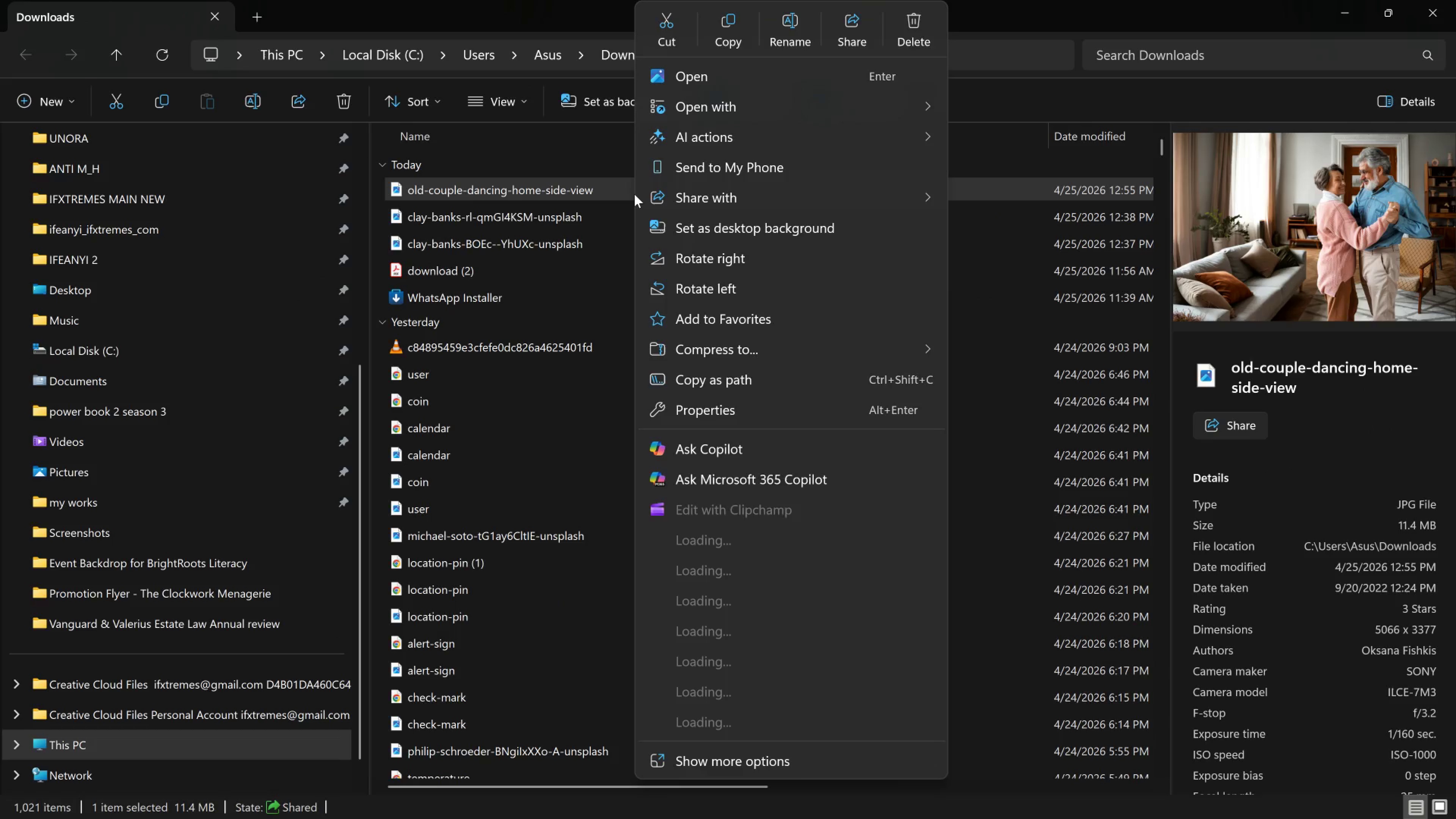 
left_click_drag(start_coordinate=[768, 697], to_coordinate=[768, 698])
 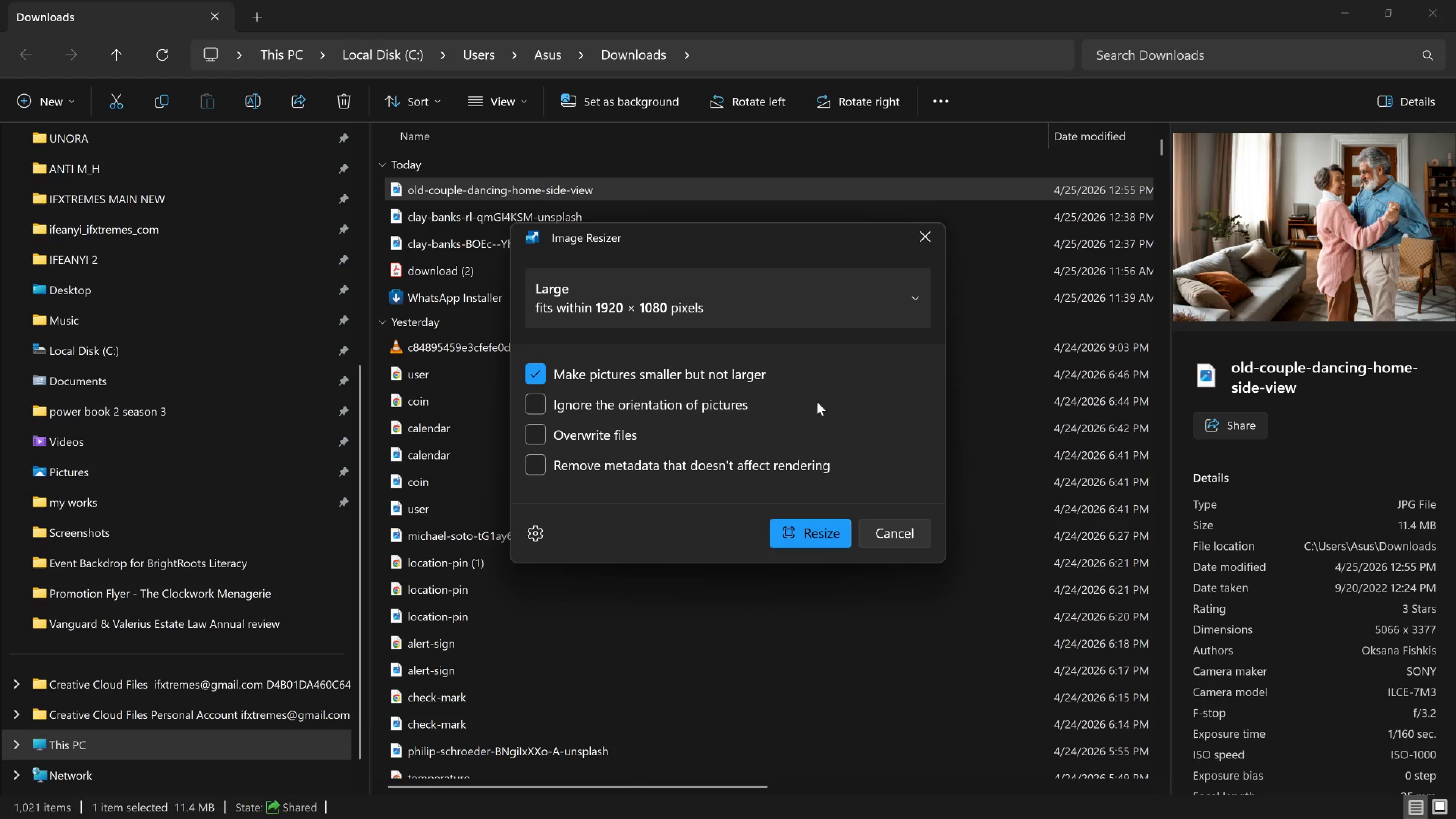 
left_click([903, 315])
 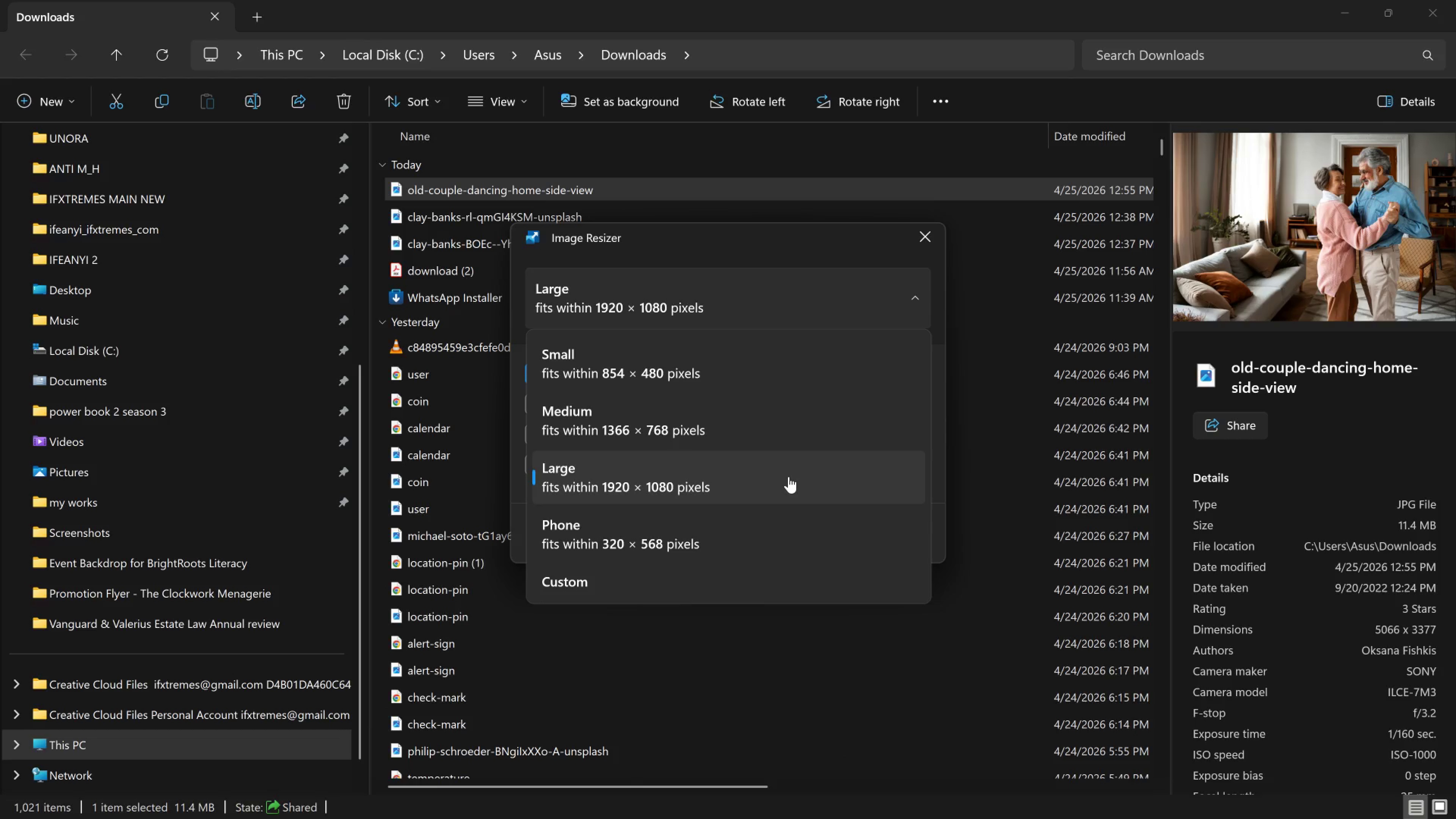 
left_click_drag(start_coordinate=[789, 477], to_coordinate=[791, 479])
 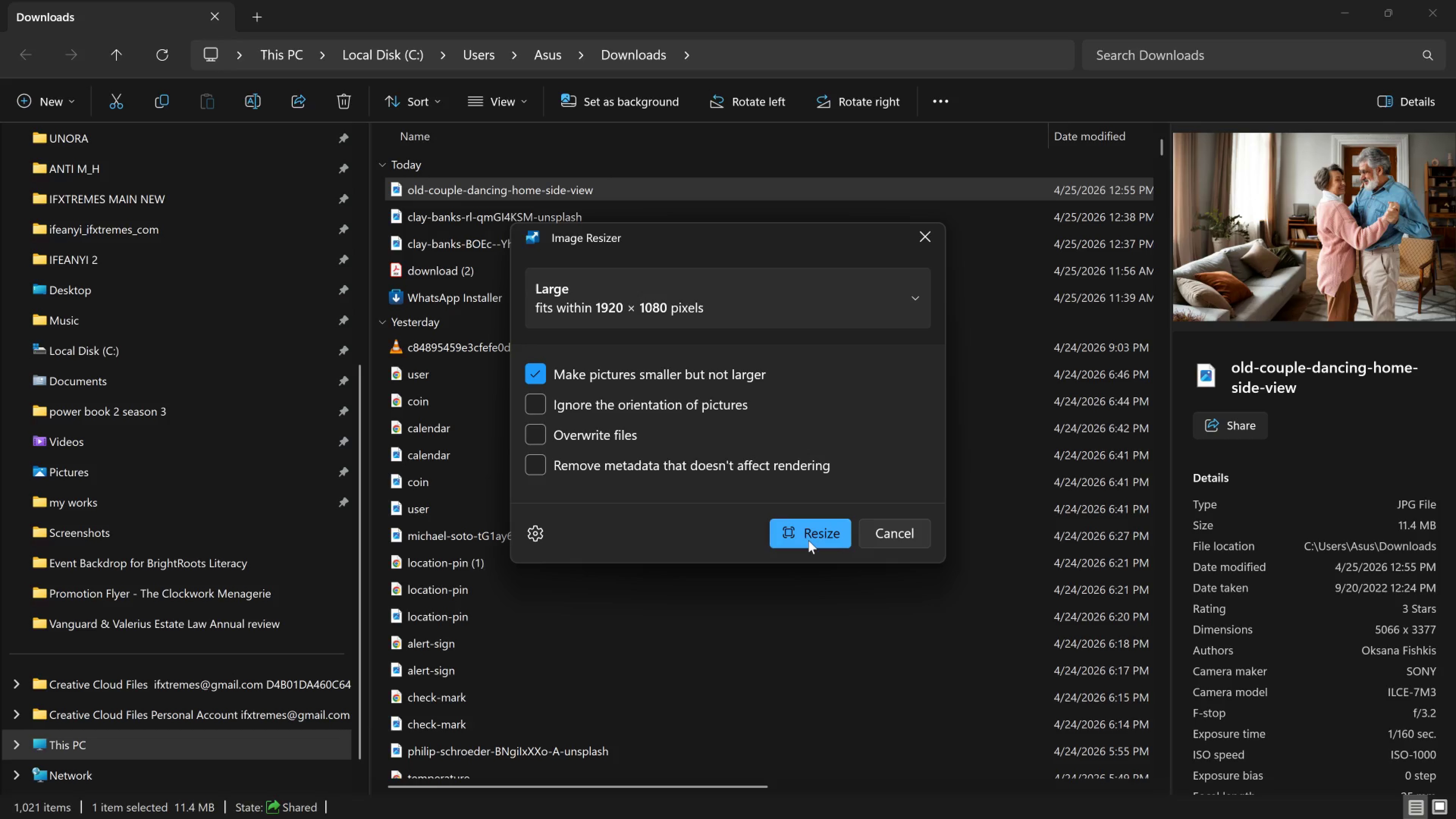 
left_click_drag(start_coordinate=[816, 535], to_coordinate=[818, 536])
 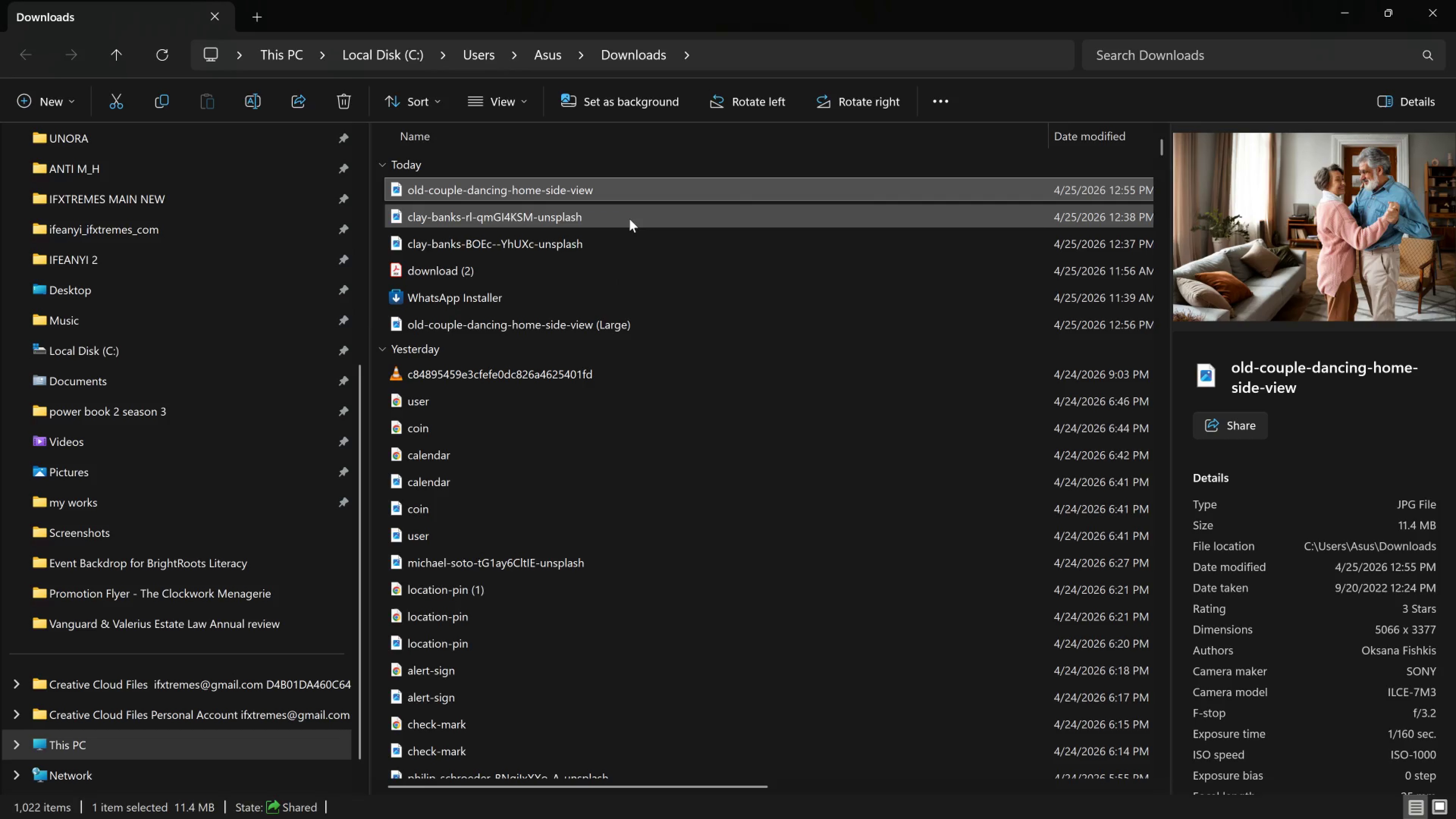 
mouse_move([641, 211])
 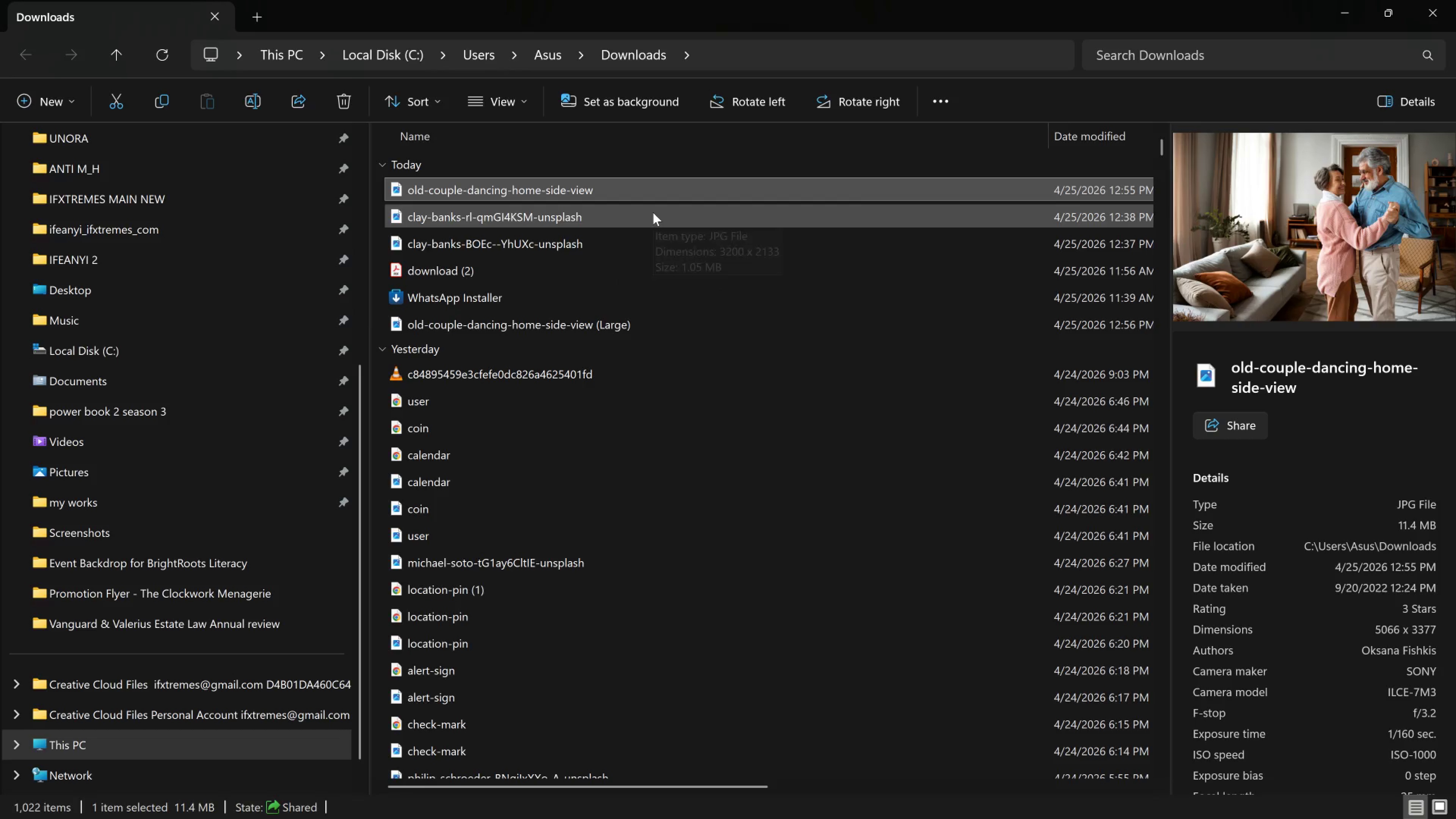 
scroll: coordinate [653, 212], scroll_direction: up, amount: 1.0
 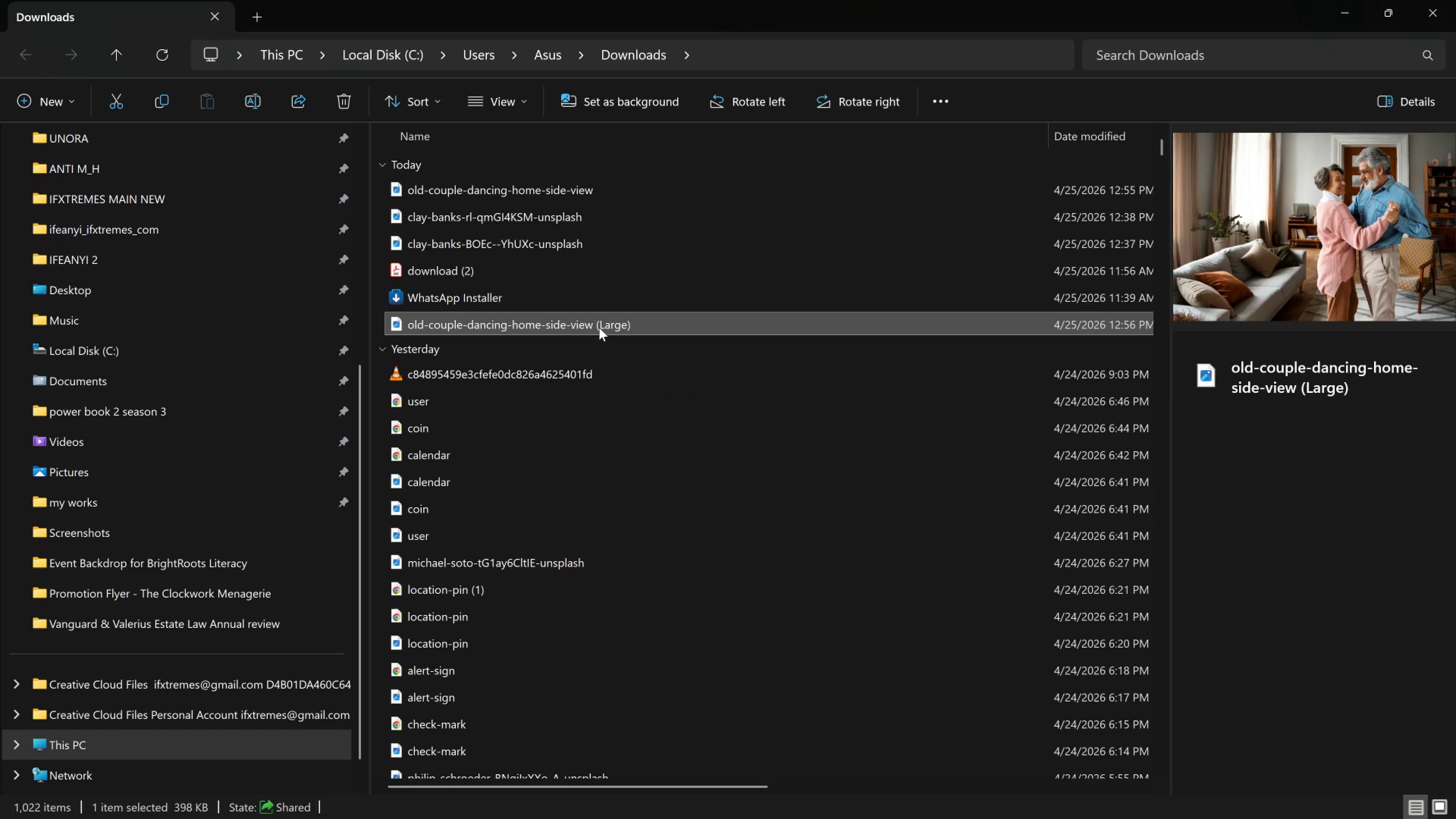 
left_click_drag(start_coordinate=[597, 326], to_coordinate=[863, 455])
 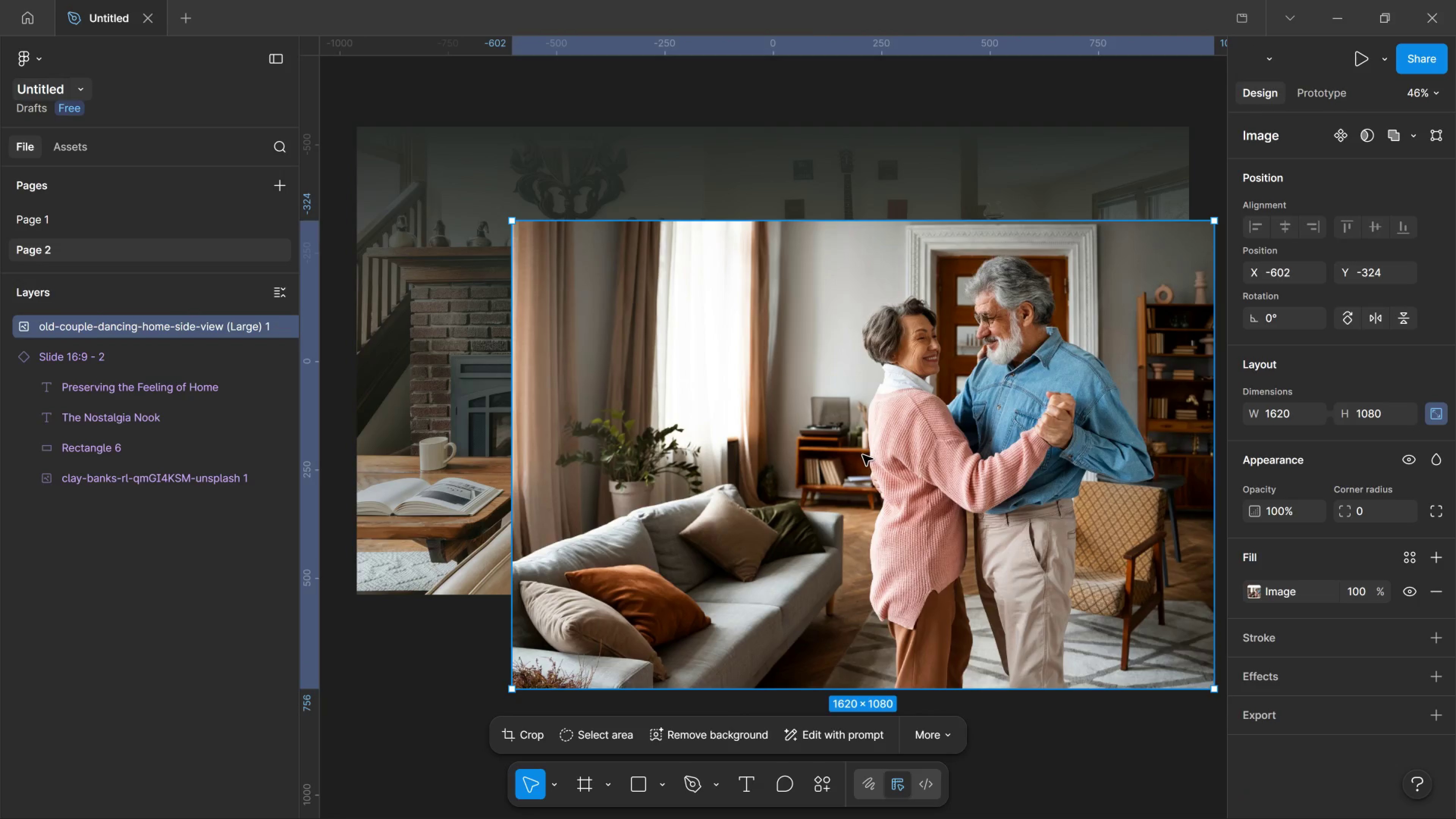 
key(Alt+Tab)
 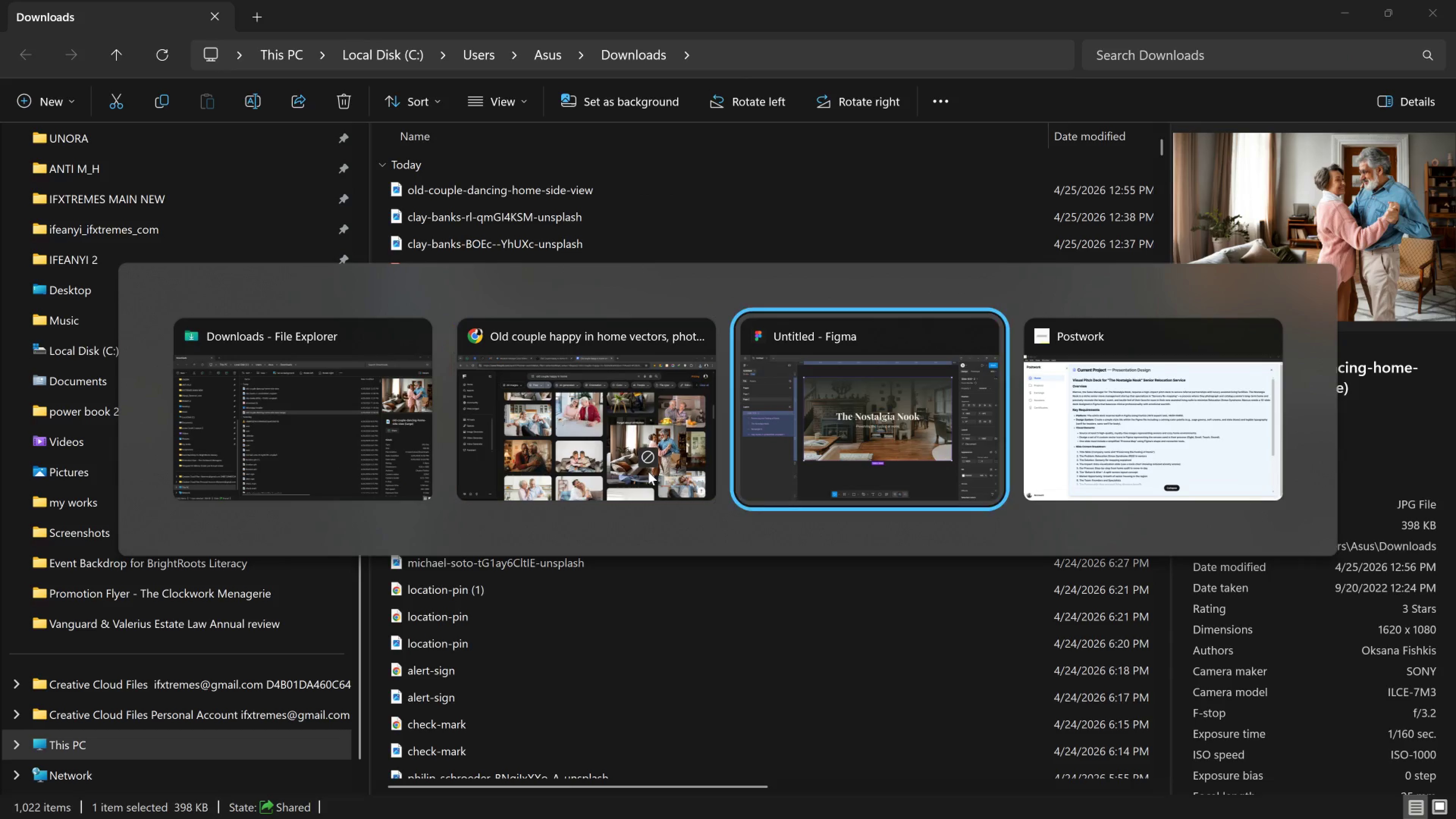 
key(Alt+Tab)
 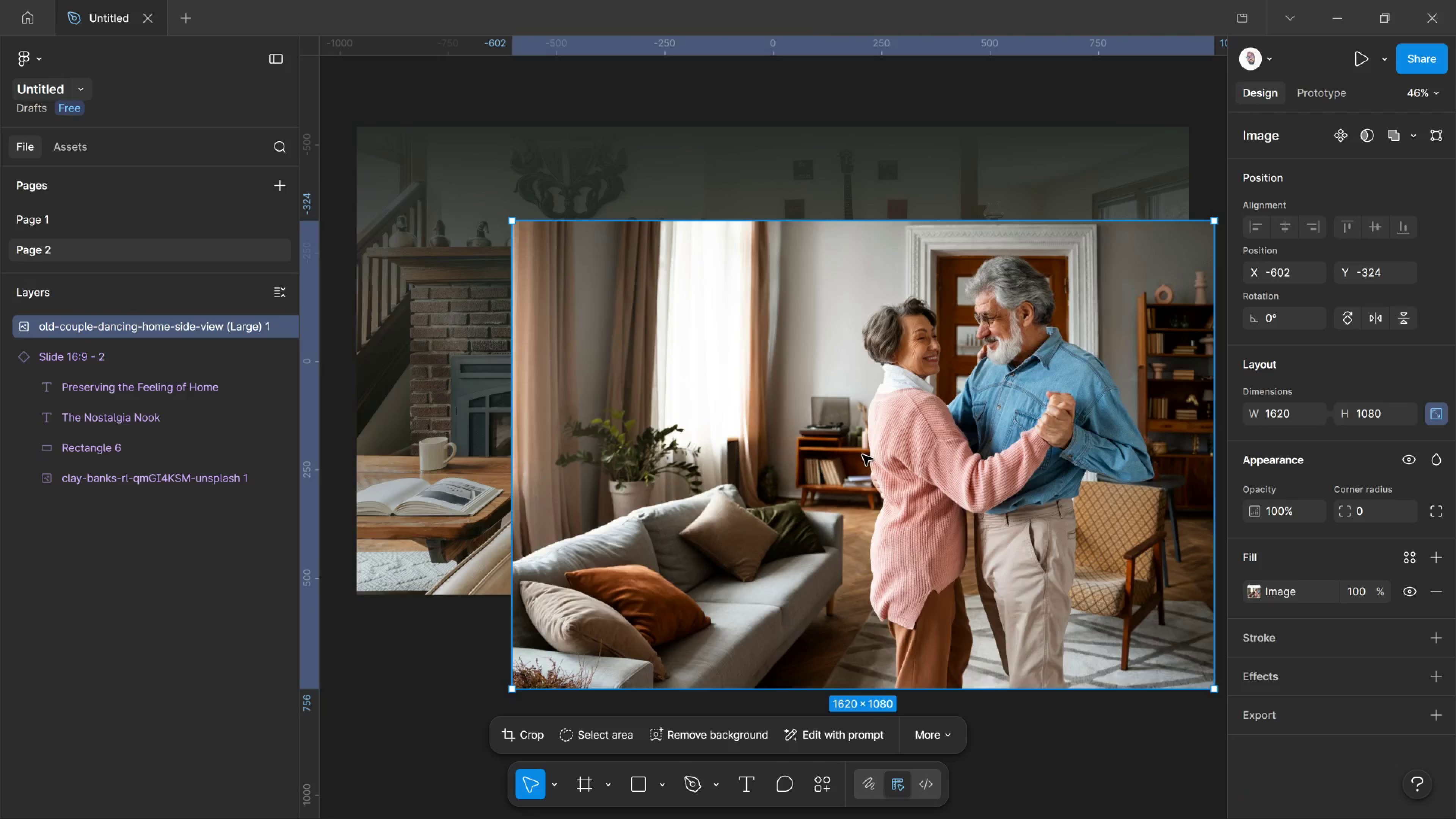 
key(Control+ControlLeft)
 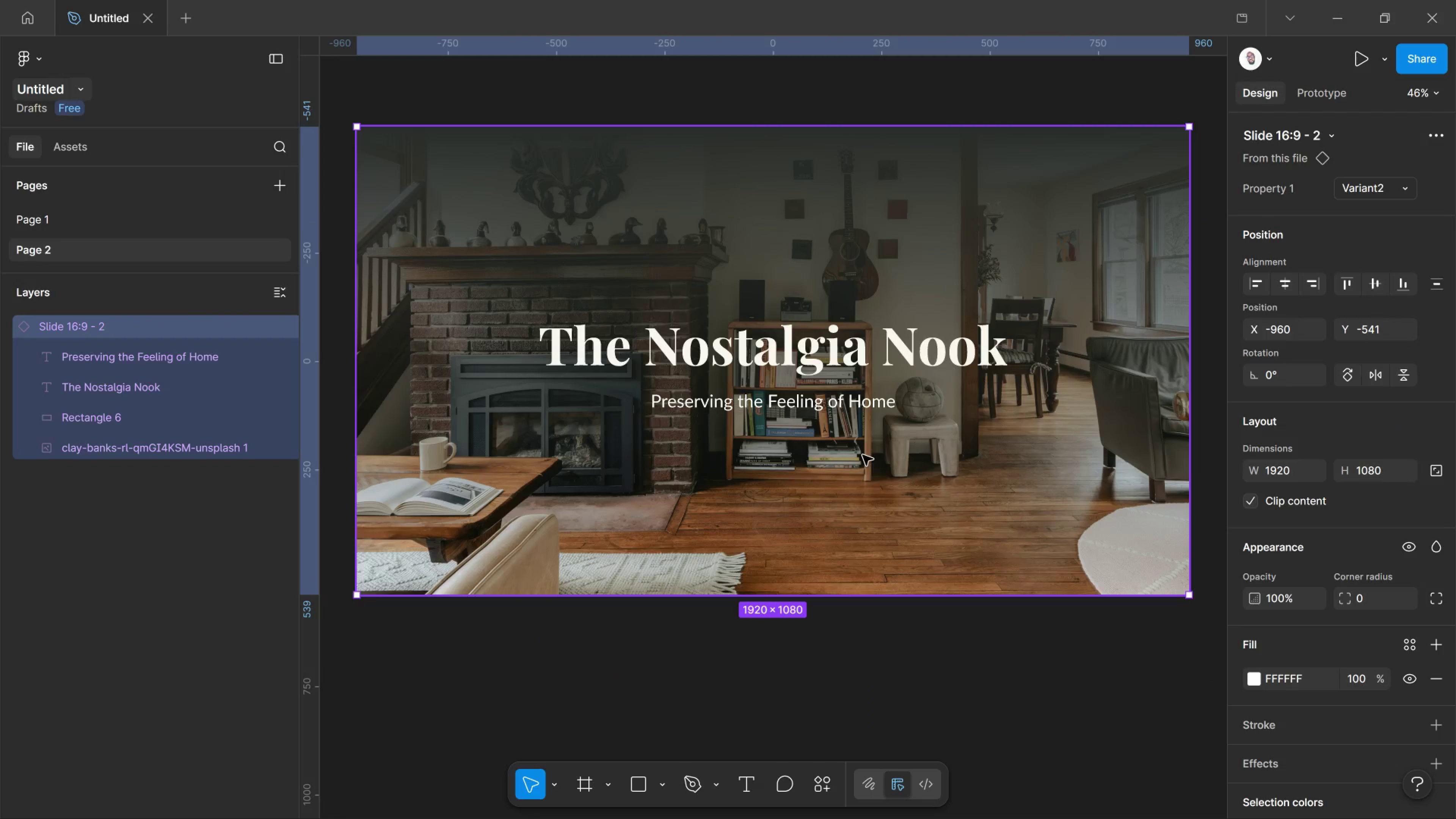 
key(Control+Z)
 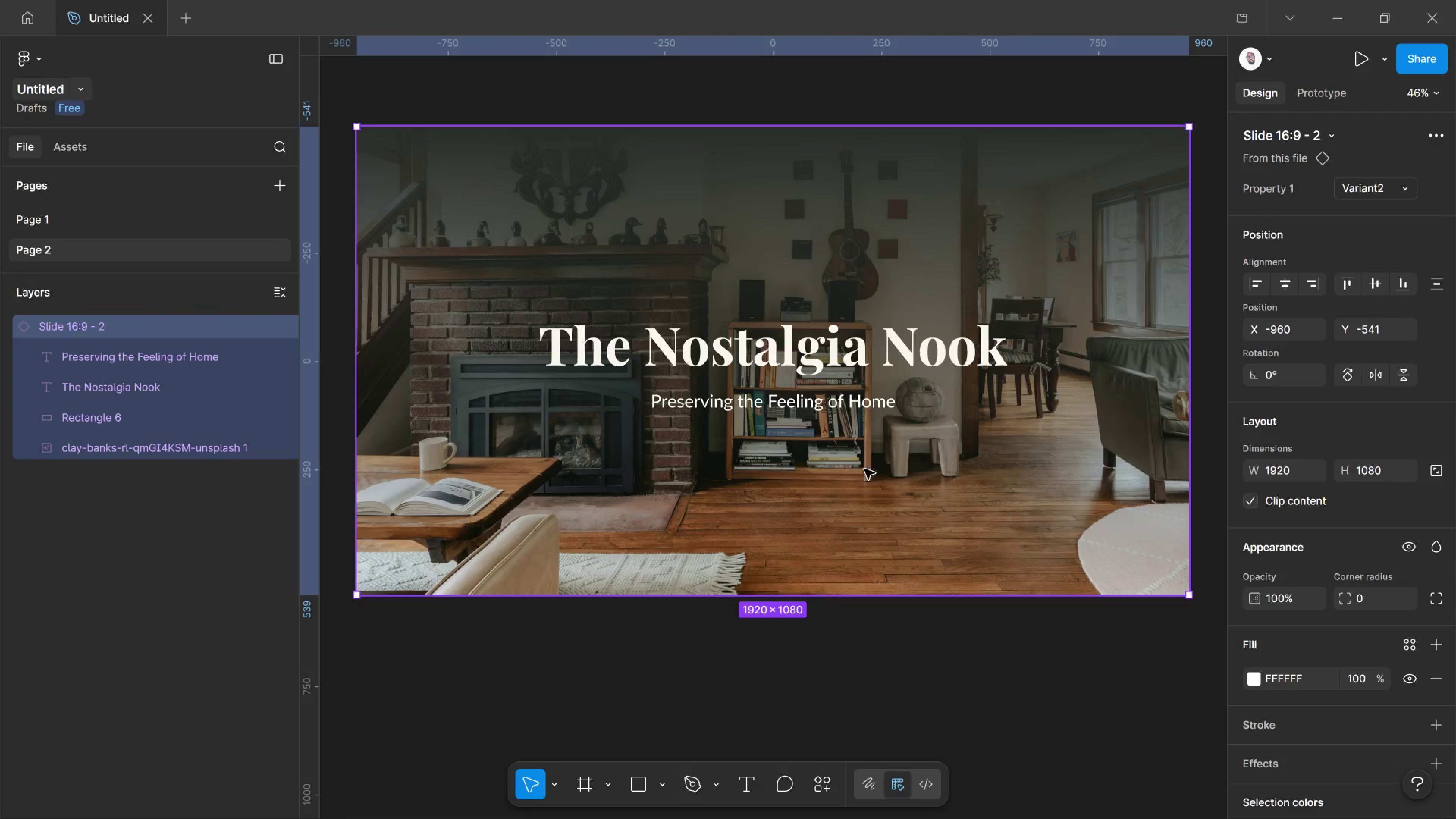 
hold_key(key=AltLeft, duration=0.46)
scroll: coordinate [864, 469], scroll_direction: down, amount: 1.0
 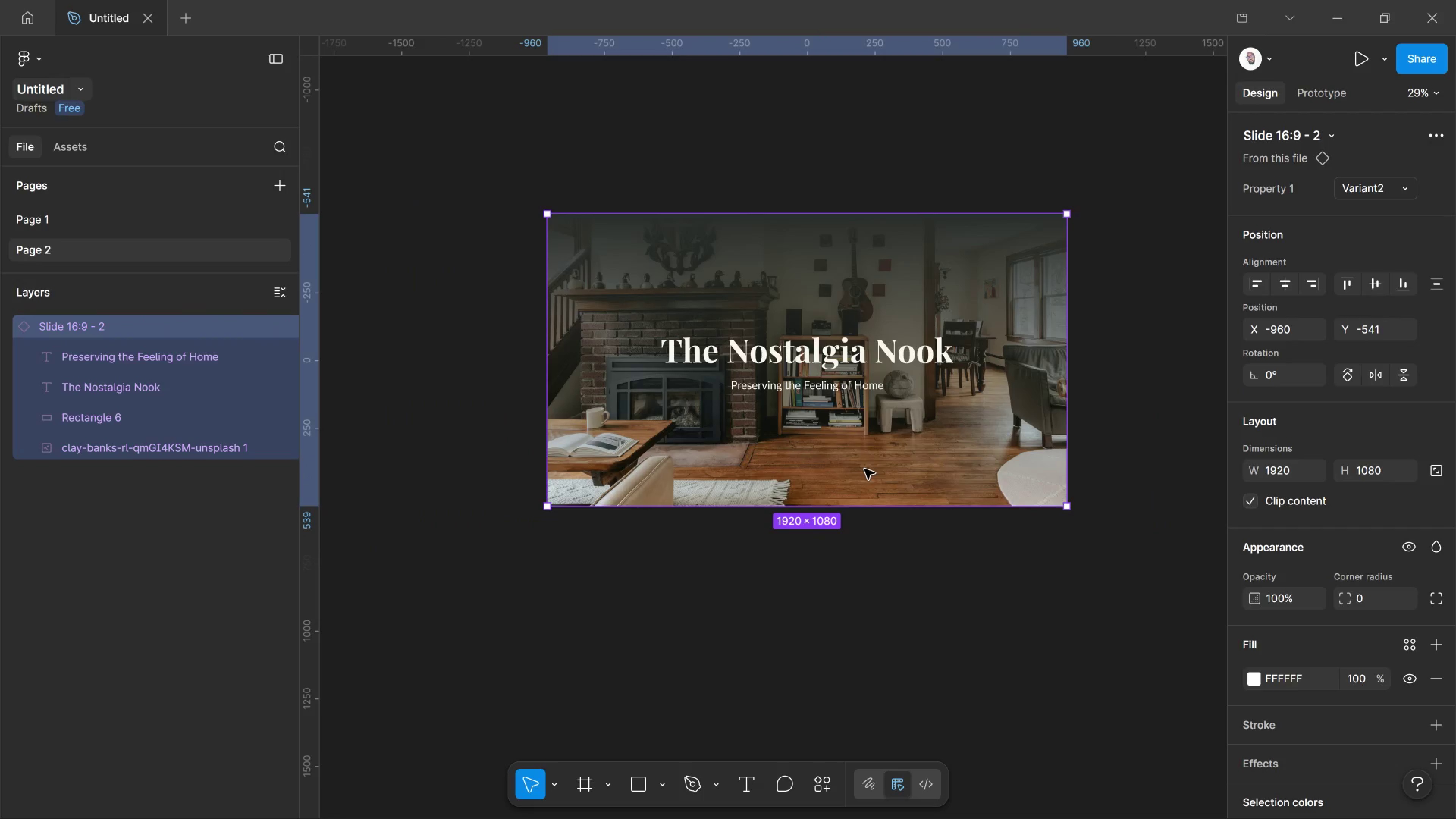 
hold_key(key=ControlLeft, duration=0.62)
 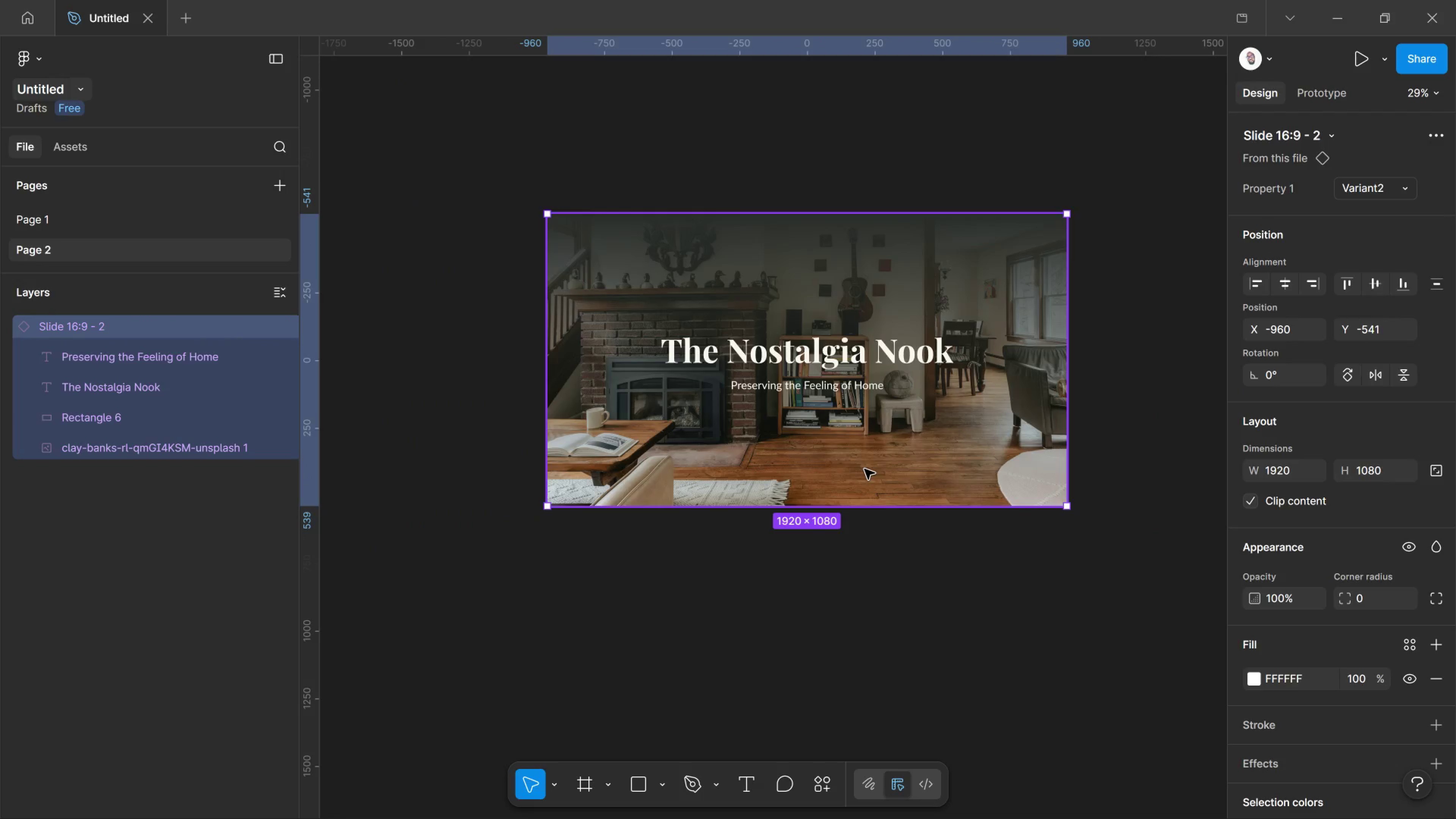 
left_click([864, 469])
 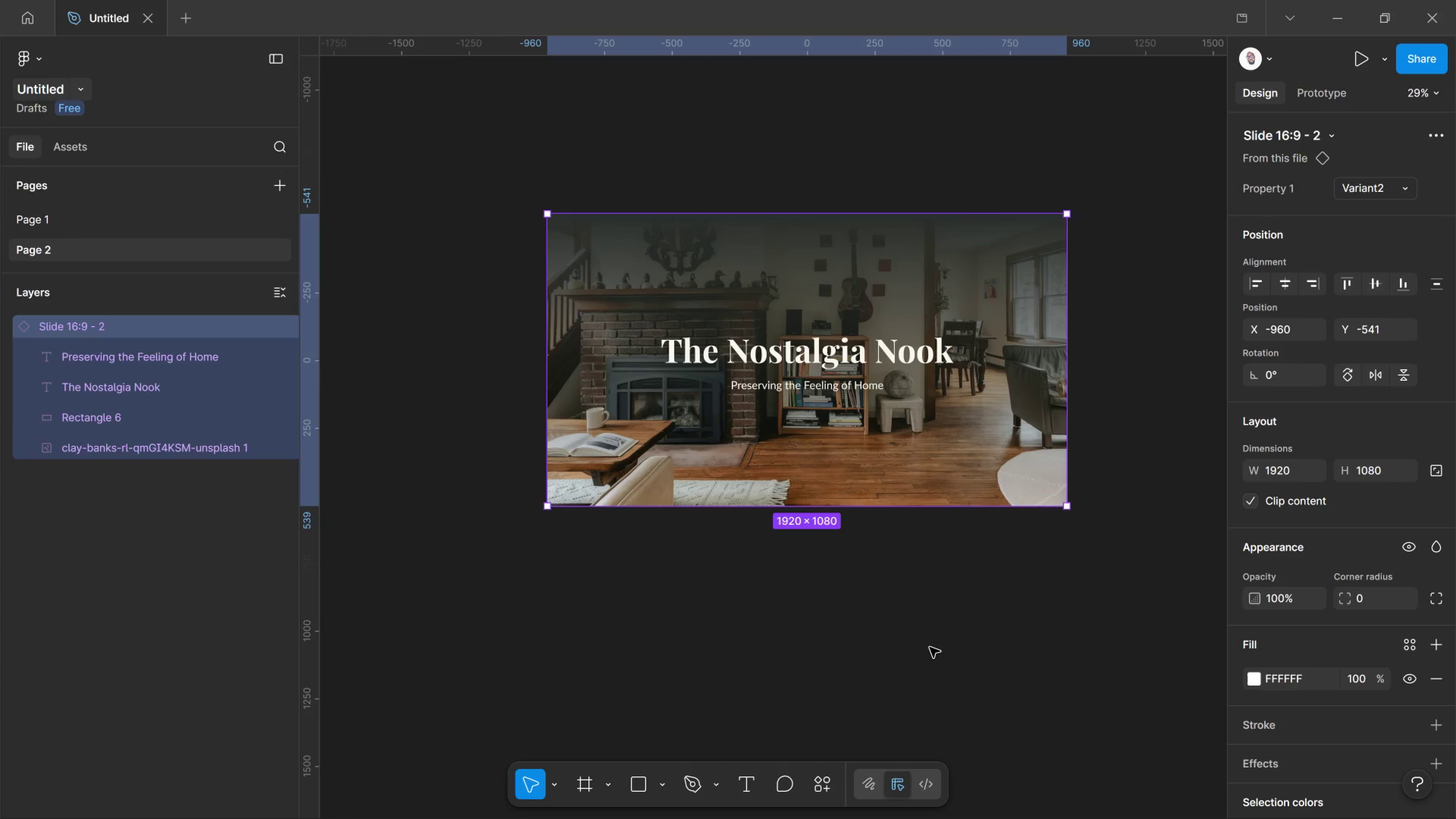 
left_click_drag(start_coordinate=[931, 647], to_coordinate=[931, 649])
 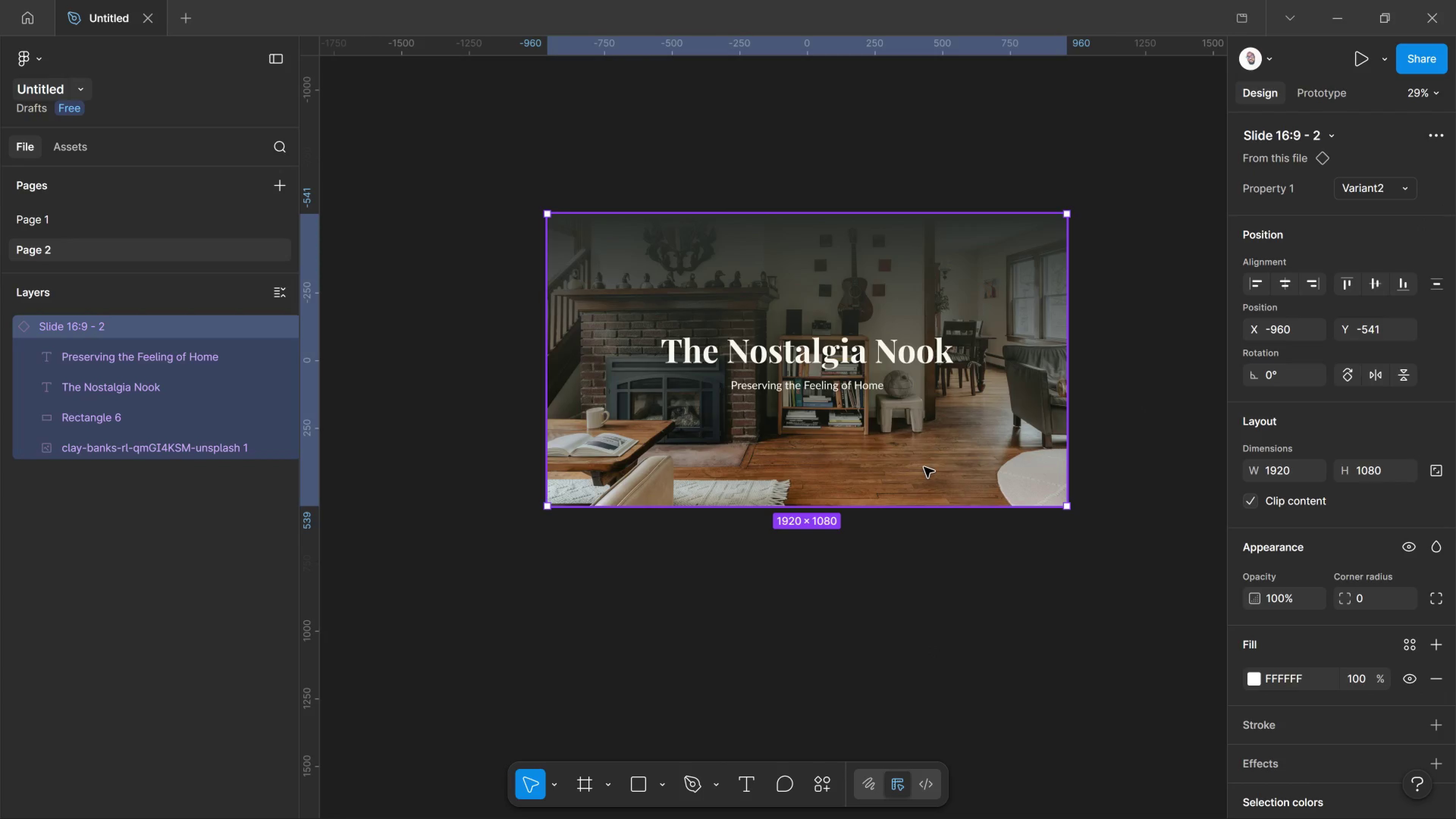 
left_click([924, 467])
 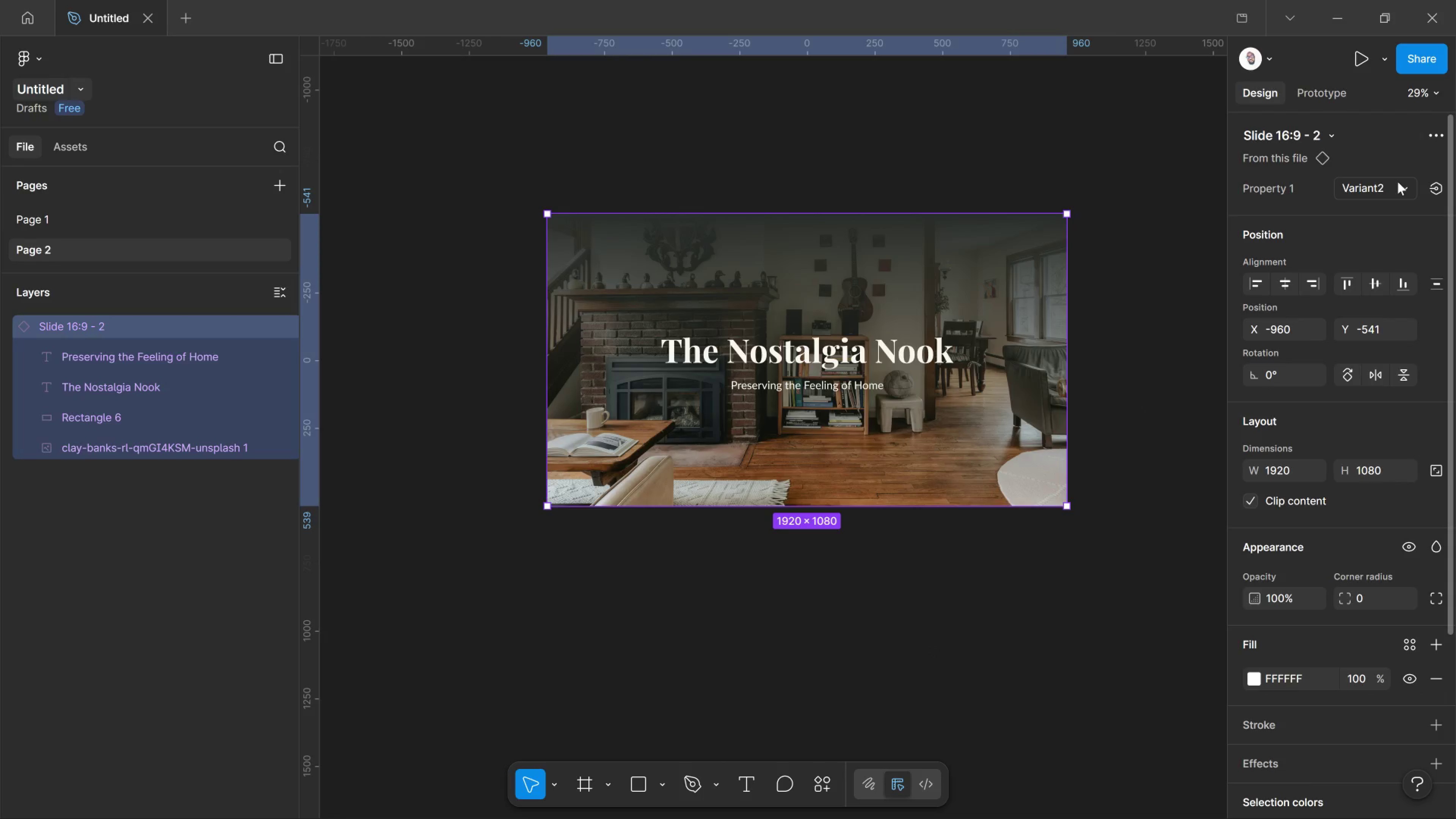 
left_click([1398, 182])
 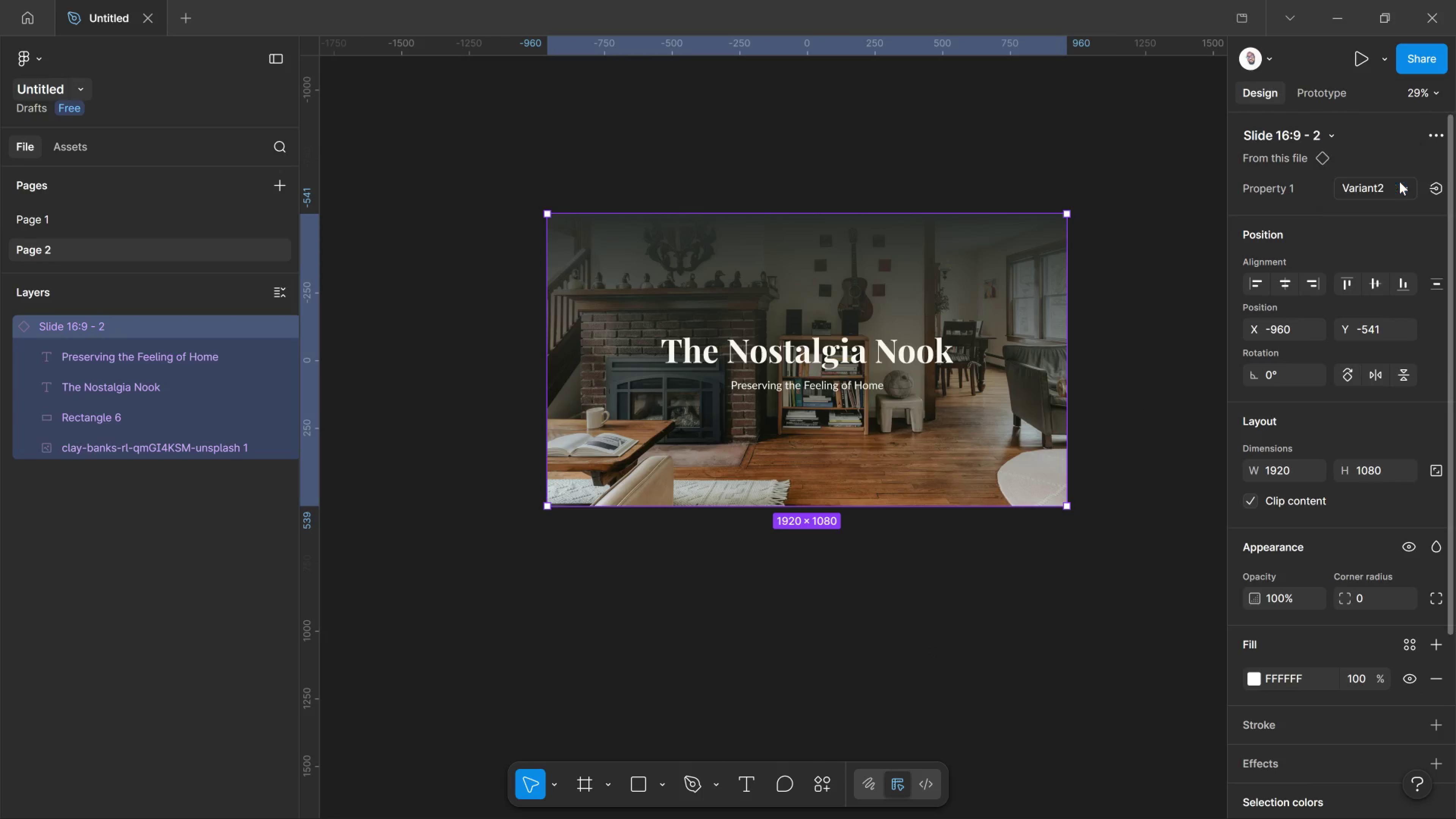 
left_click([1400, 182])
 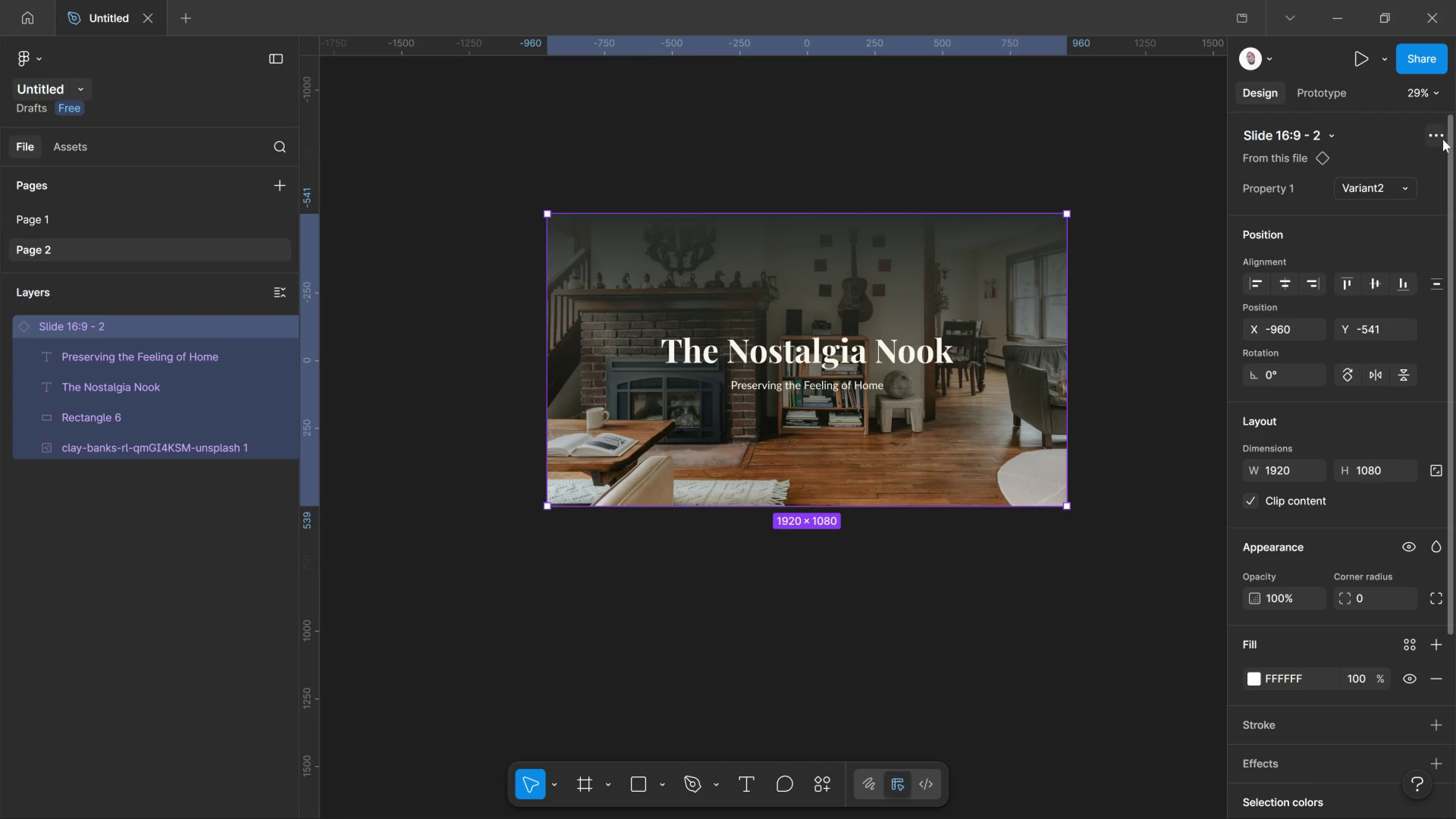 
left_click([1443, 139])
 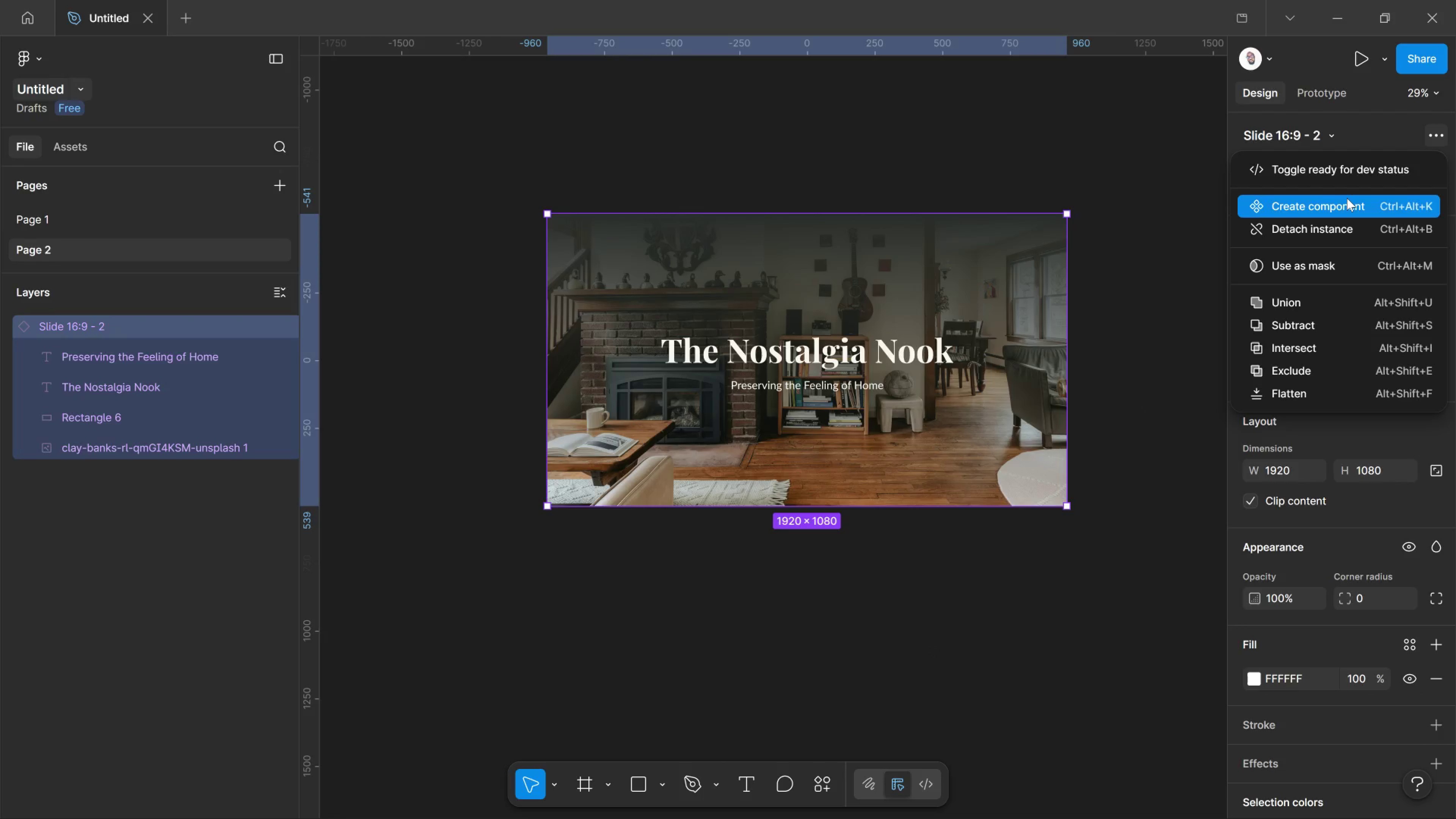 
wait(5.69)
 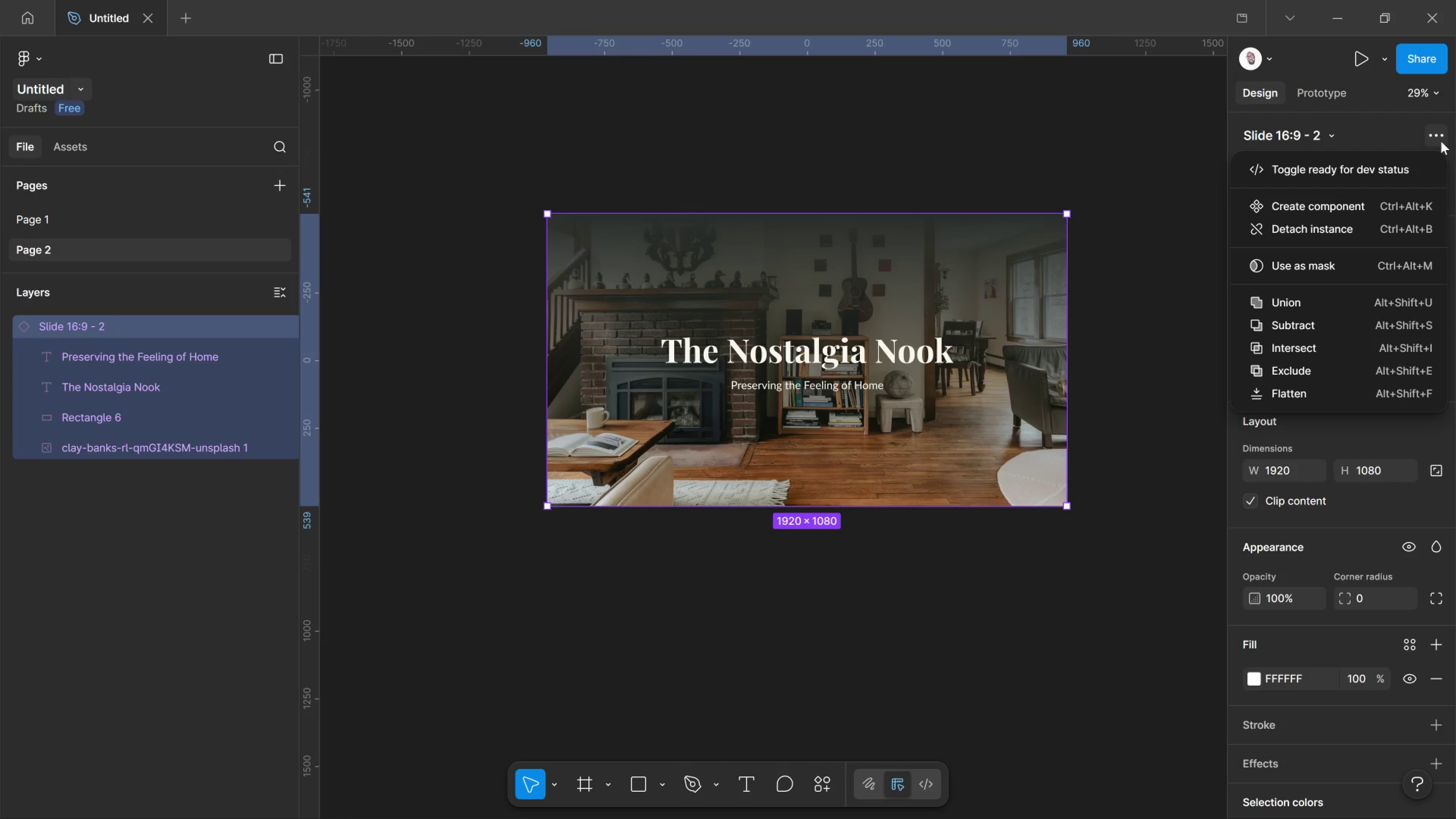 
left_click_drag(start_coordinate=[904, 439], to_coordinate=[904, 441])
 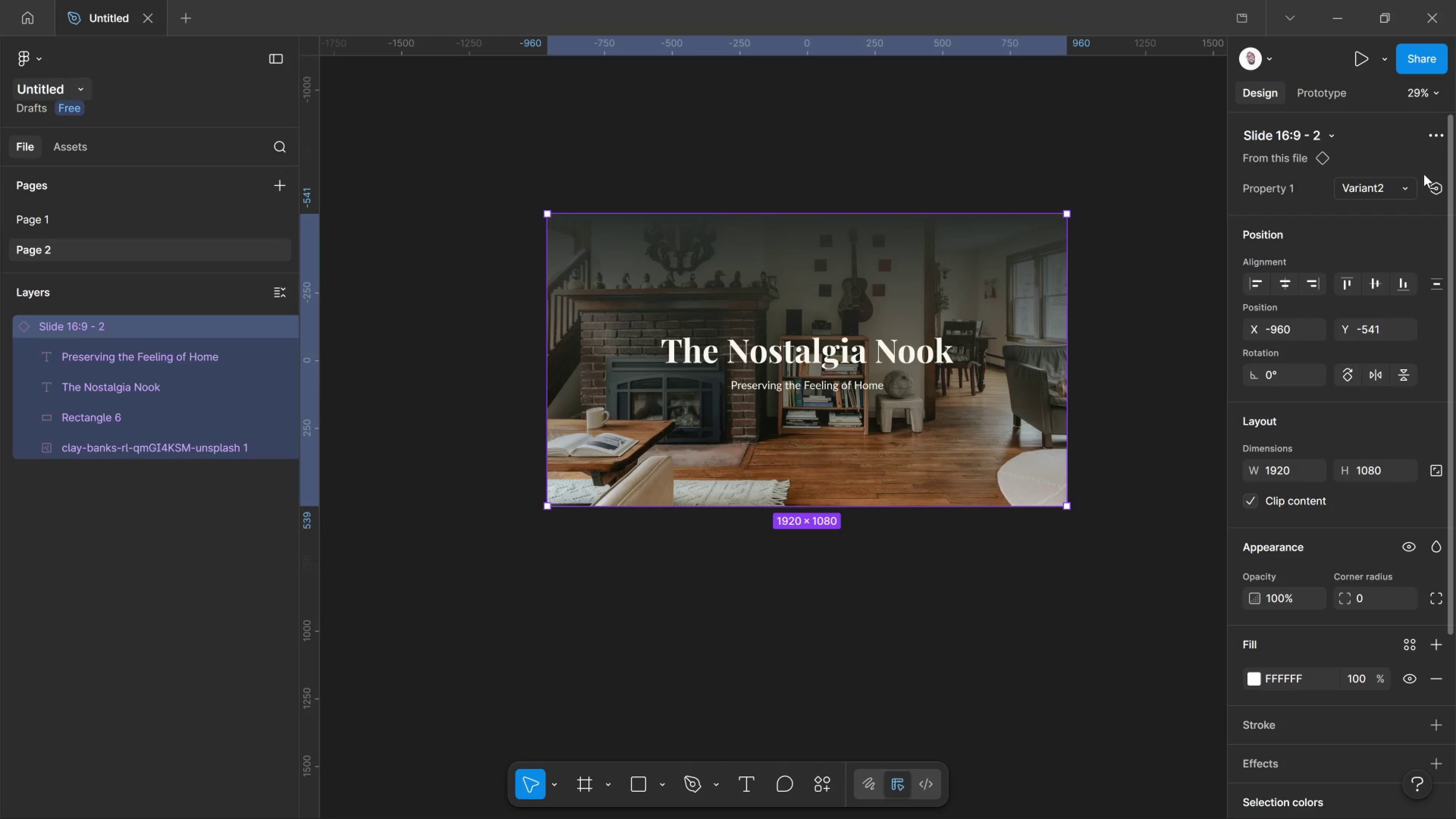 
left_click([1388, 191])
 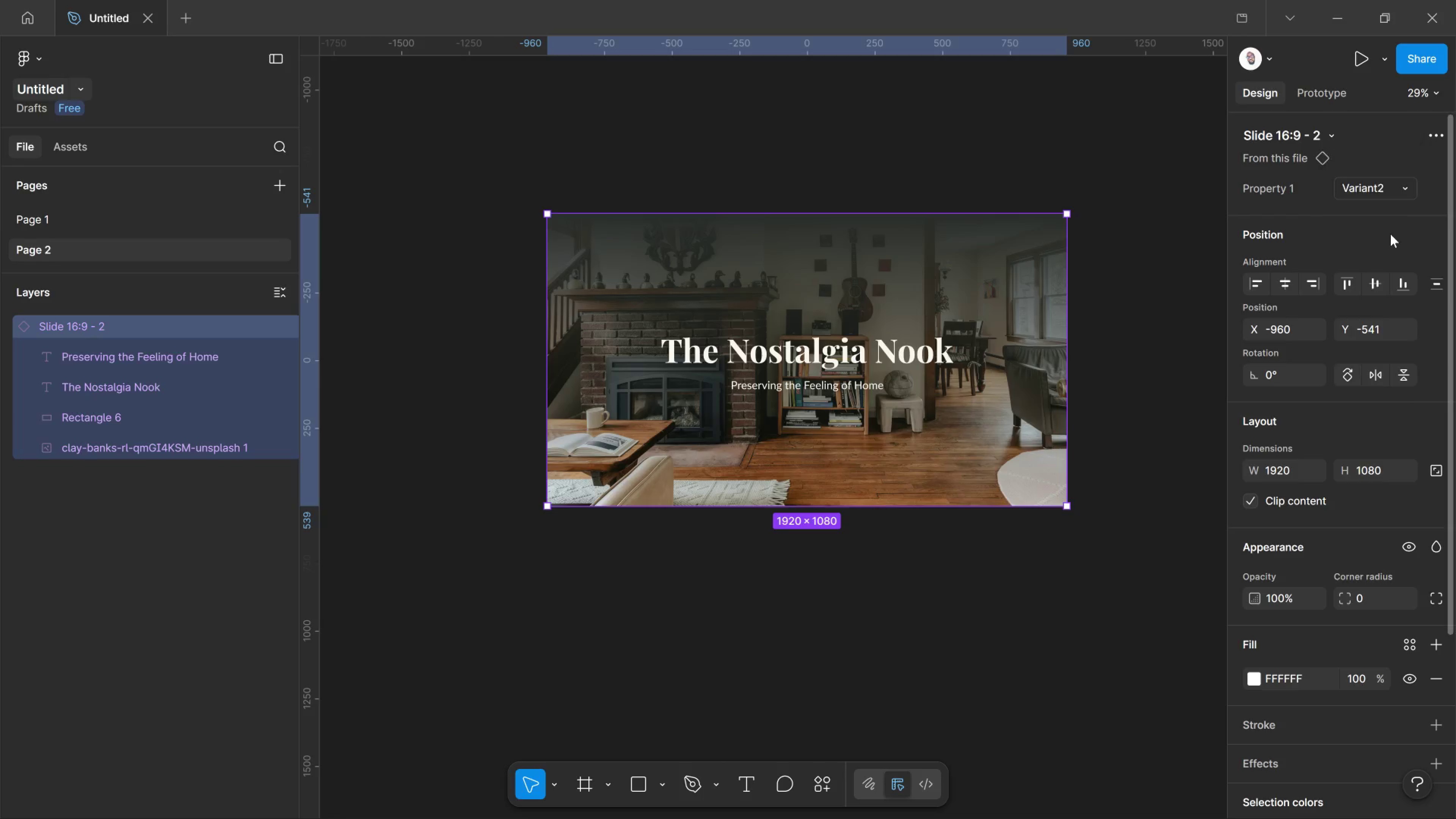 
left_click([1390, 234])
 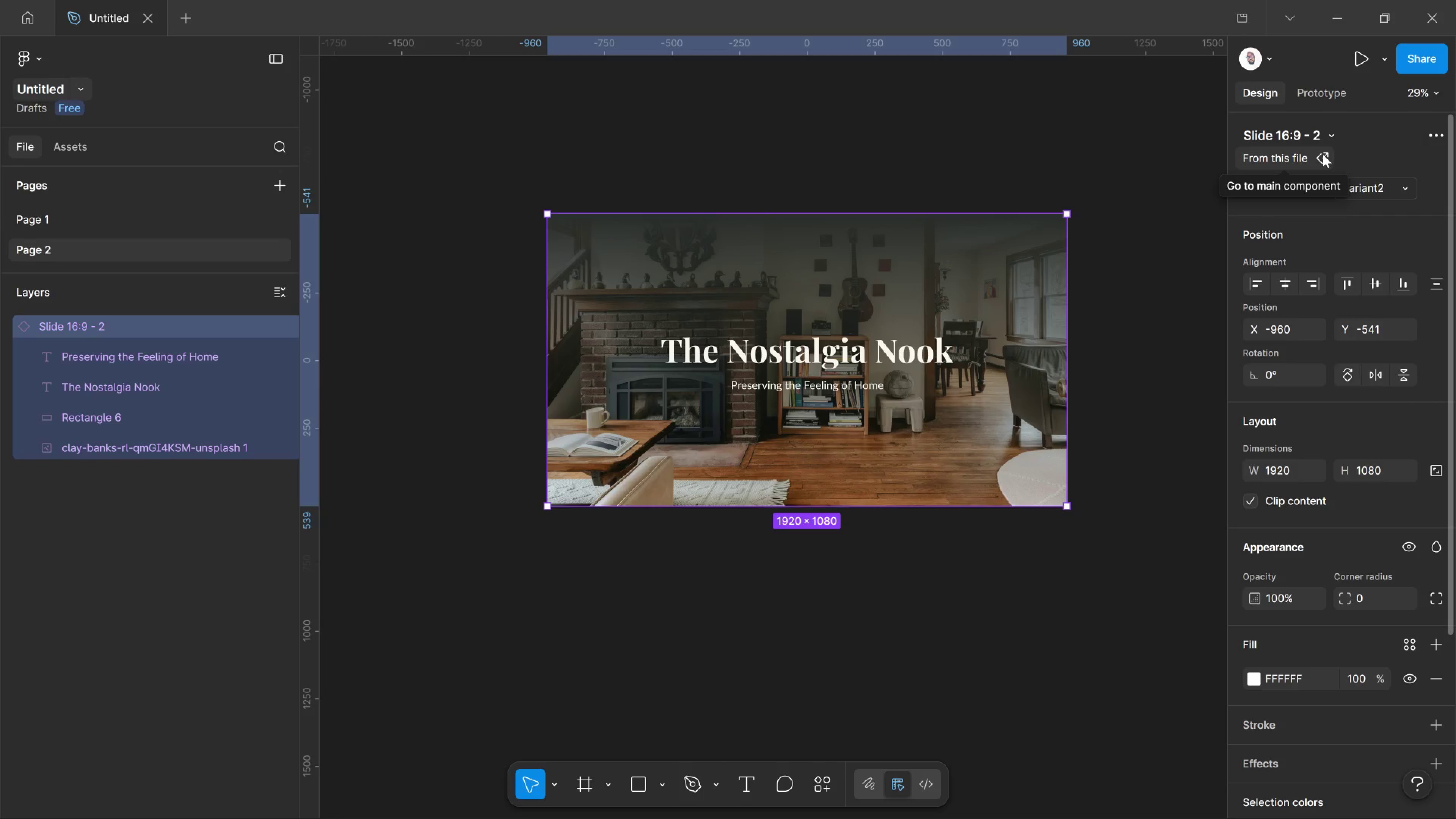 
left_click([1323, 154])
 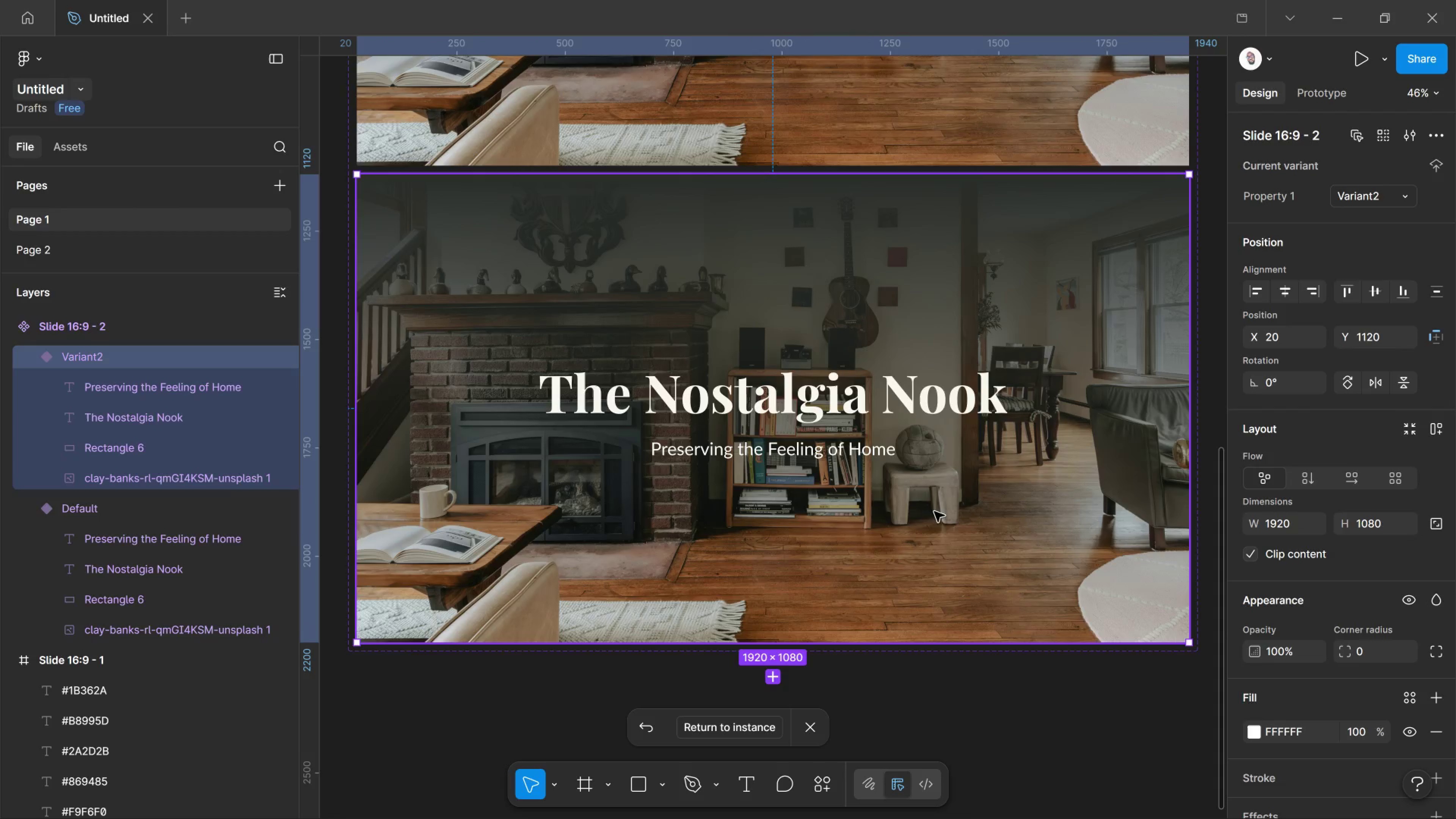 
scroll: coordinate [853, 552], scroll_direction: down, amount: 6.0
 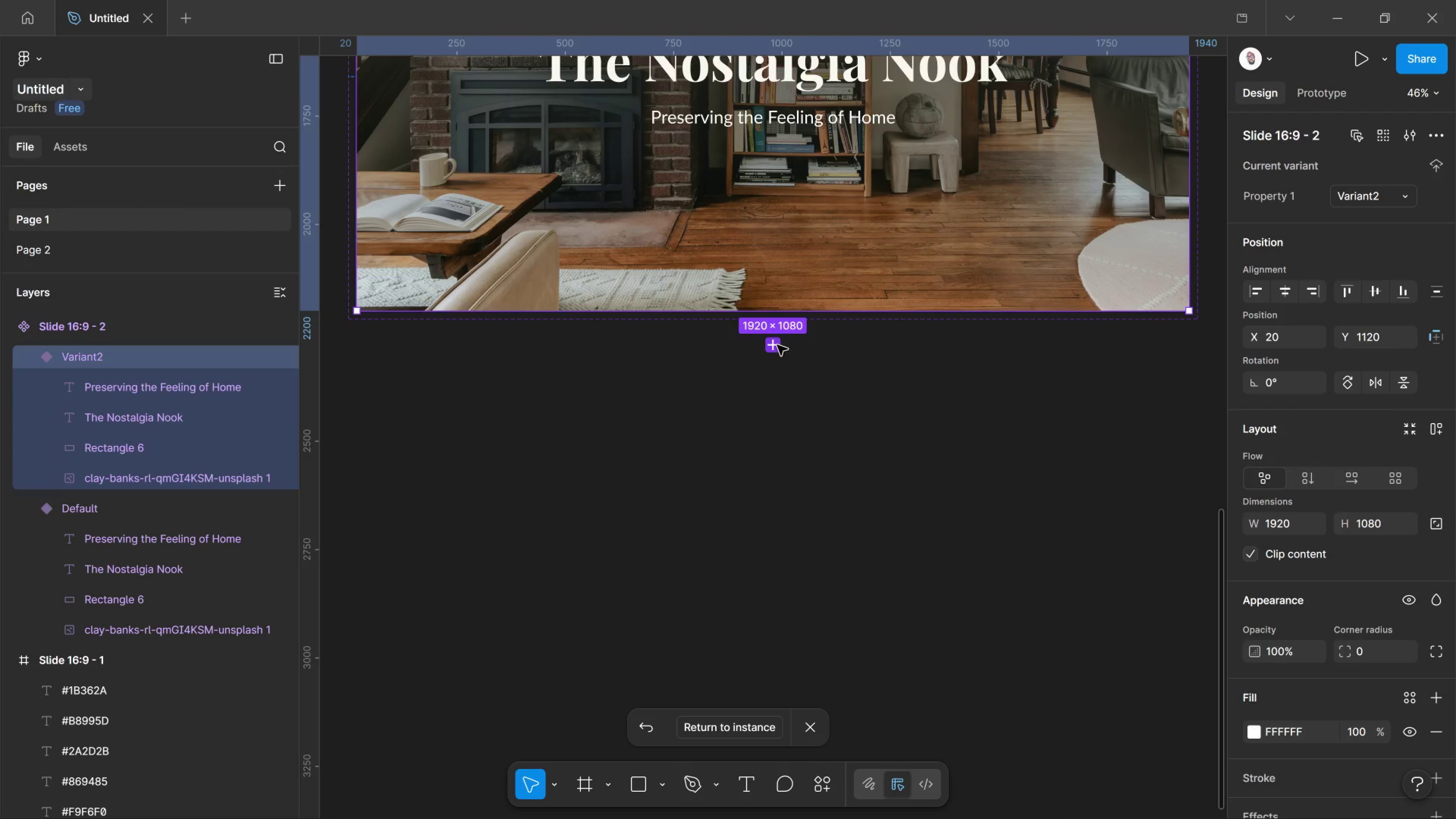 
left_click([777, 345])
 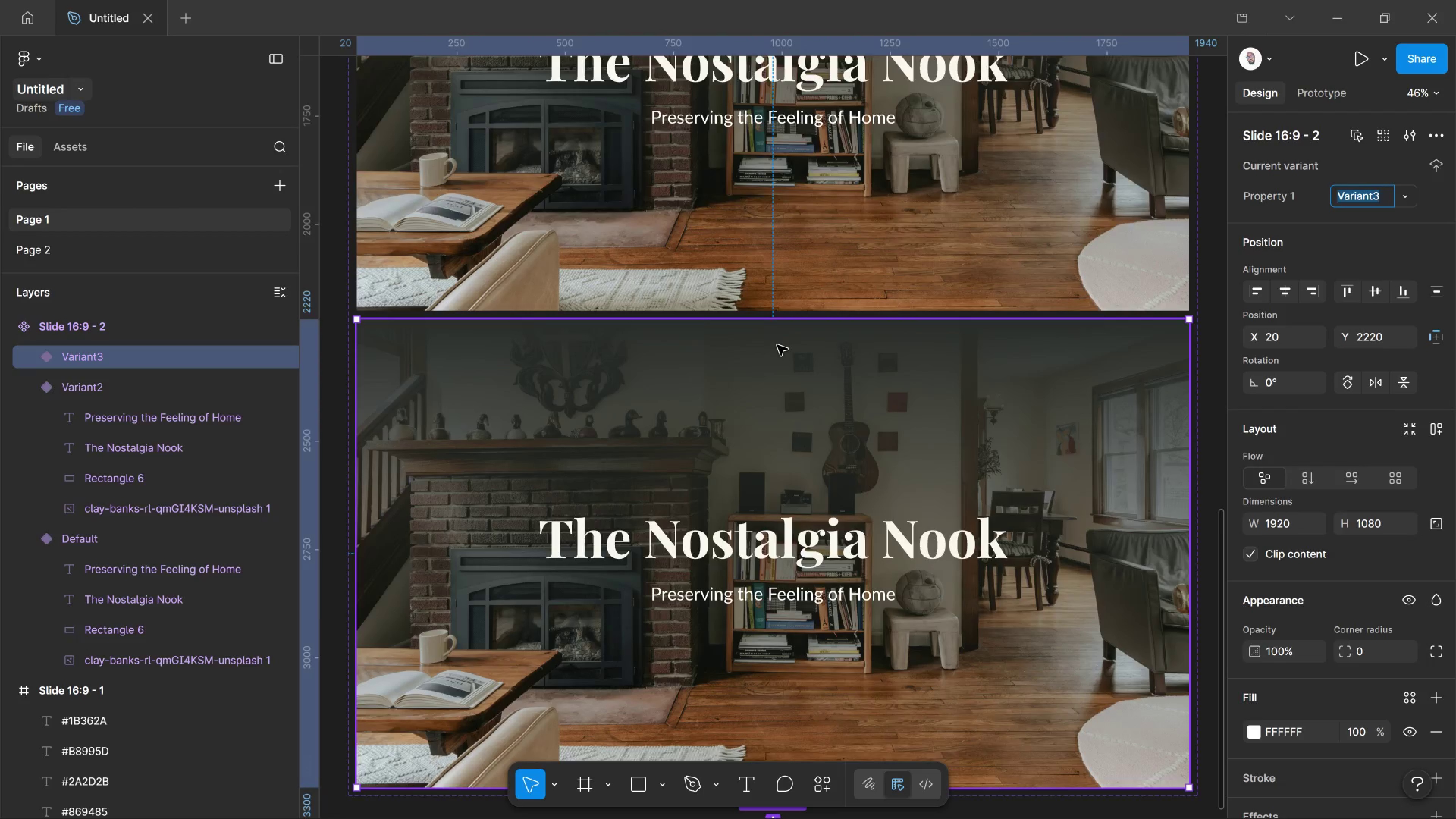 
scroll: coordinate [777, 345], scroll_direction: down, amount: 3.0
 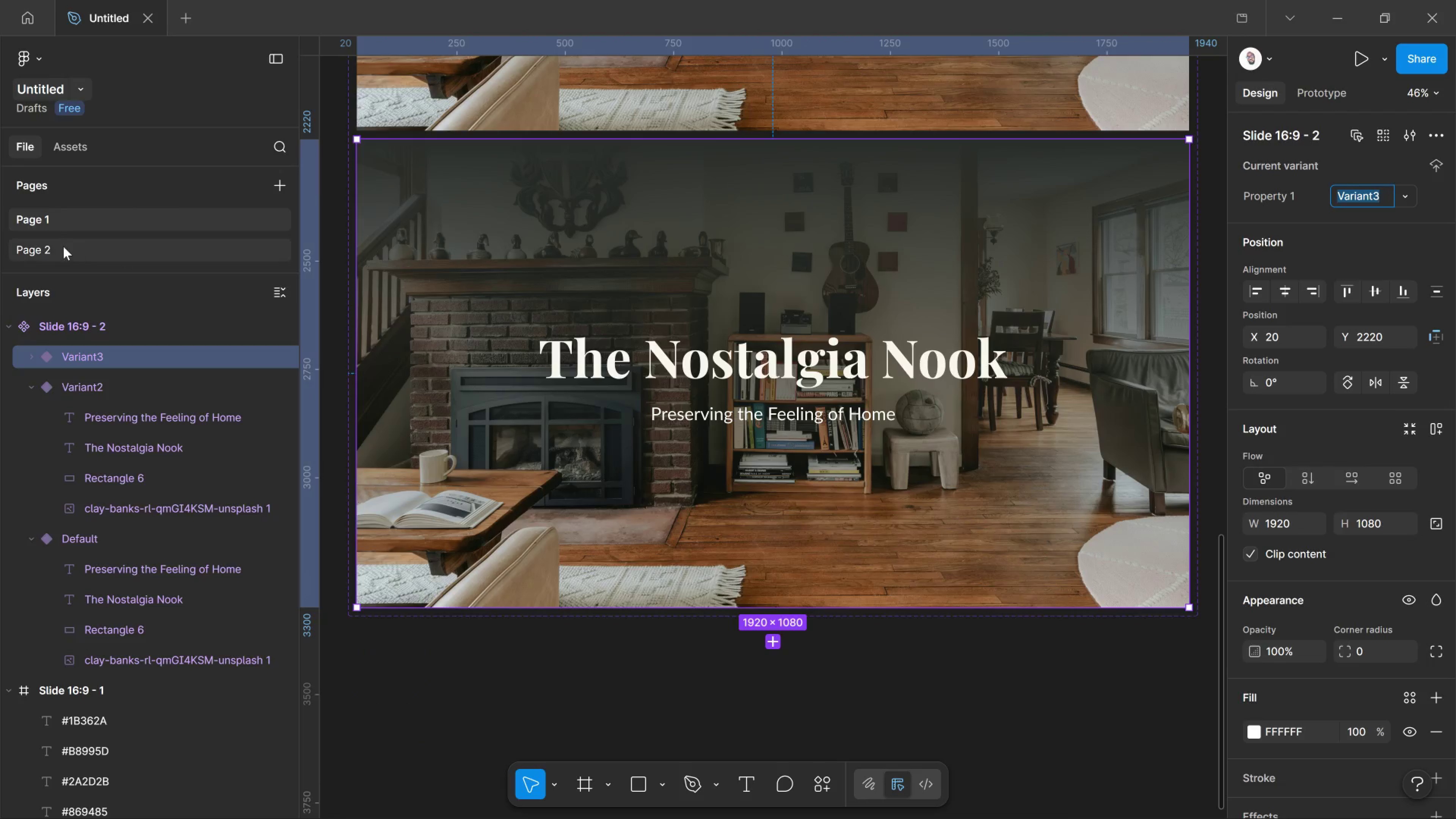 
left_click([63, 248])
 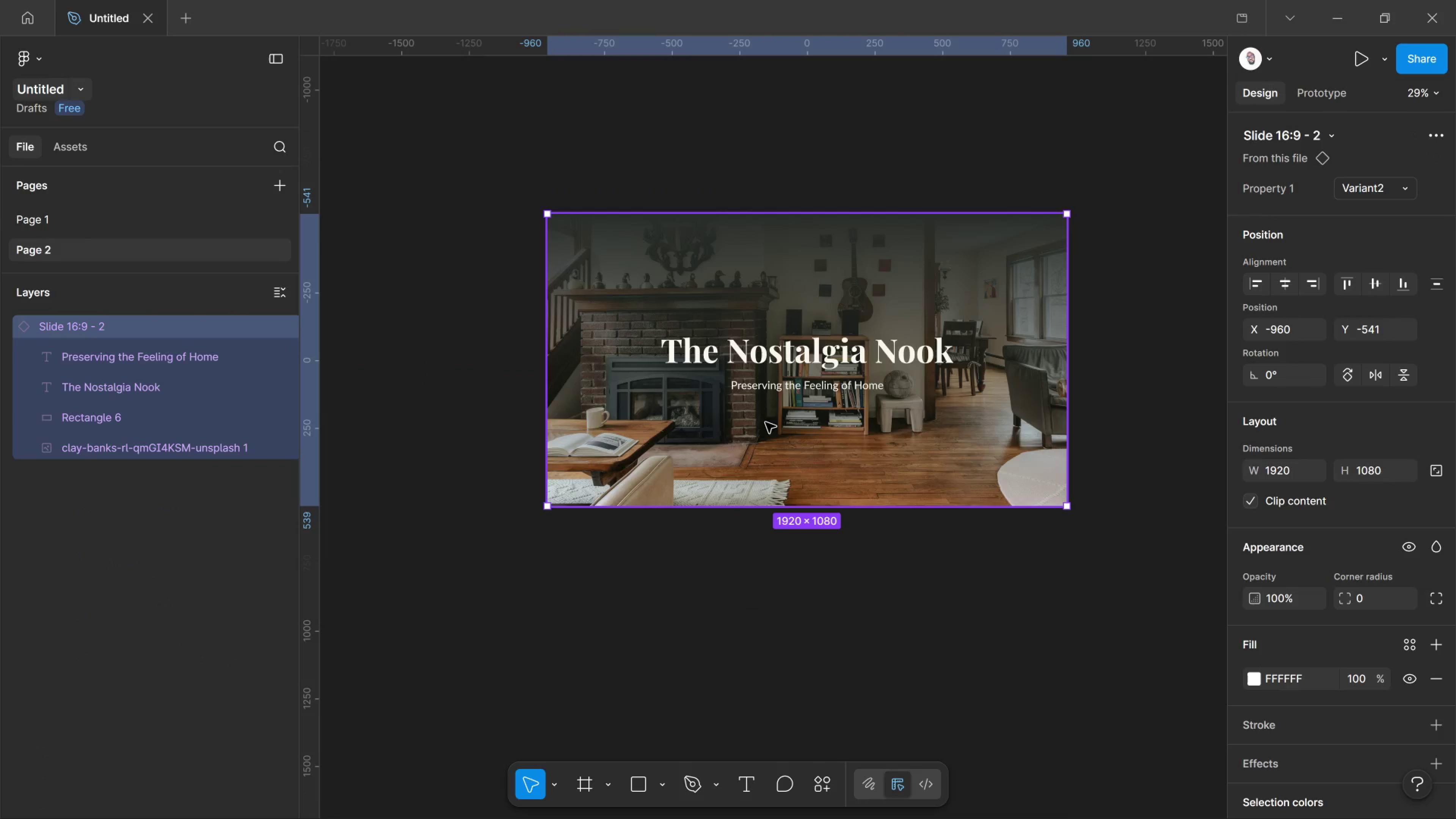 
left_click([766, 424])
 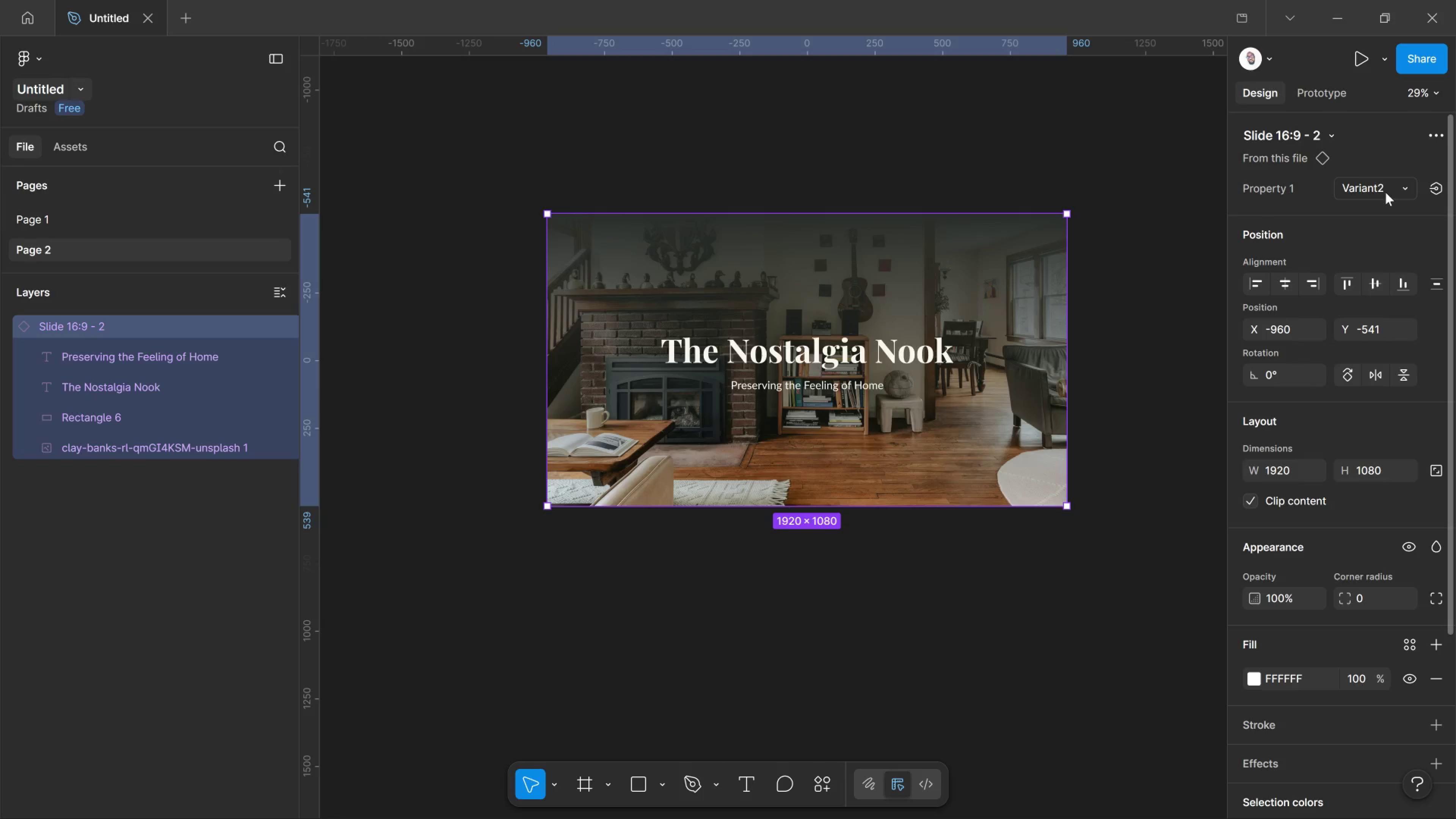 
left_click([1408, 190])
 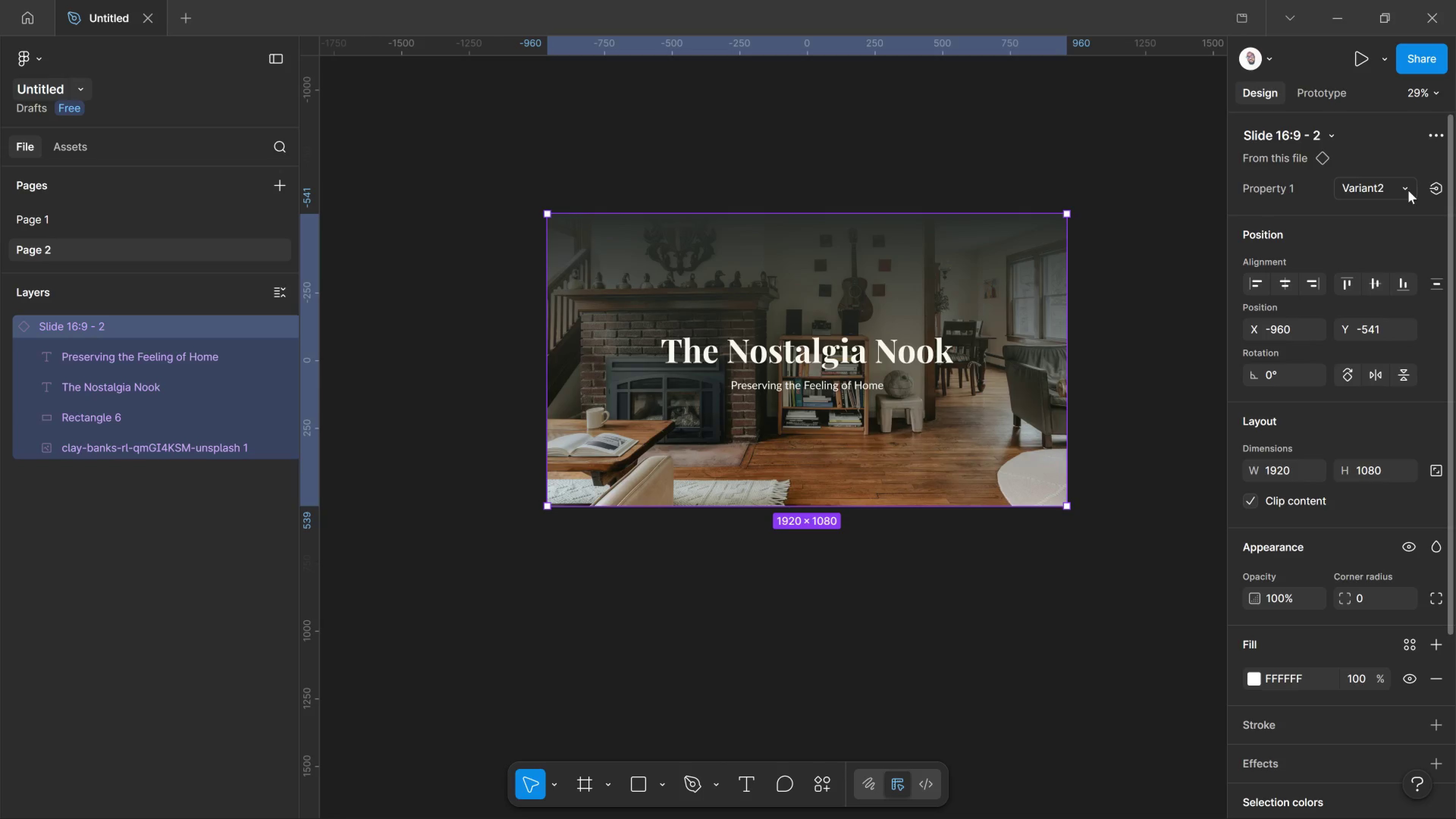 
double_click([1408, 190])
 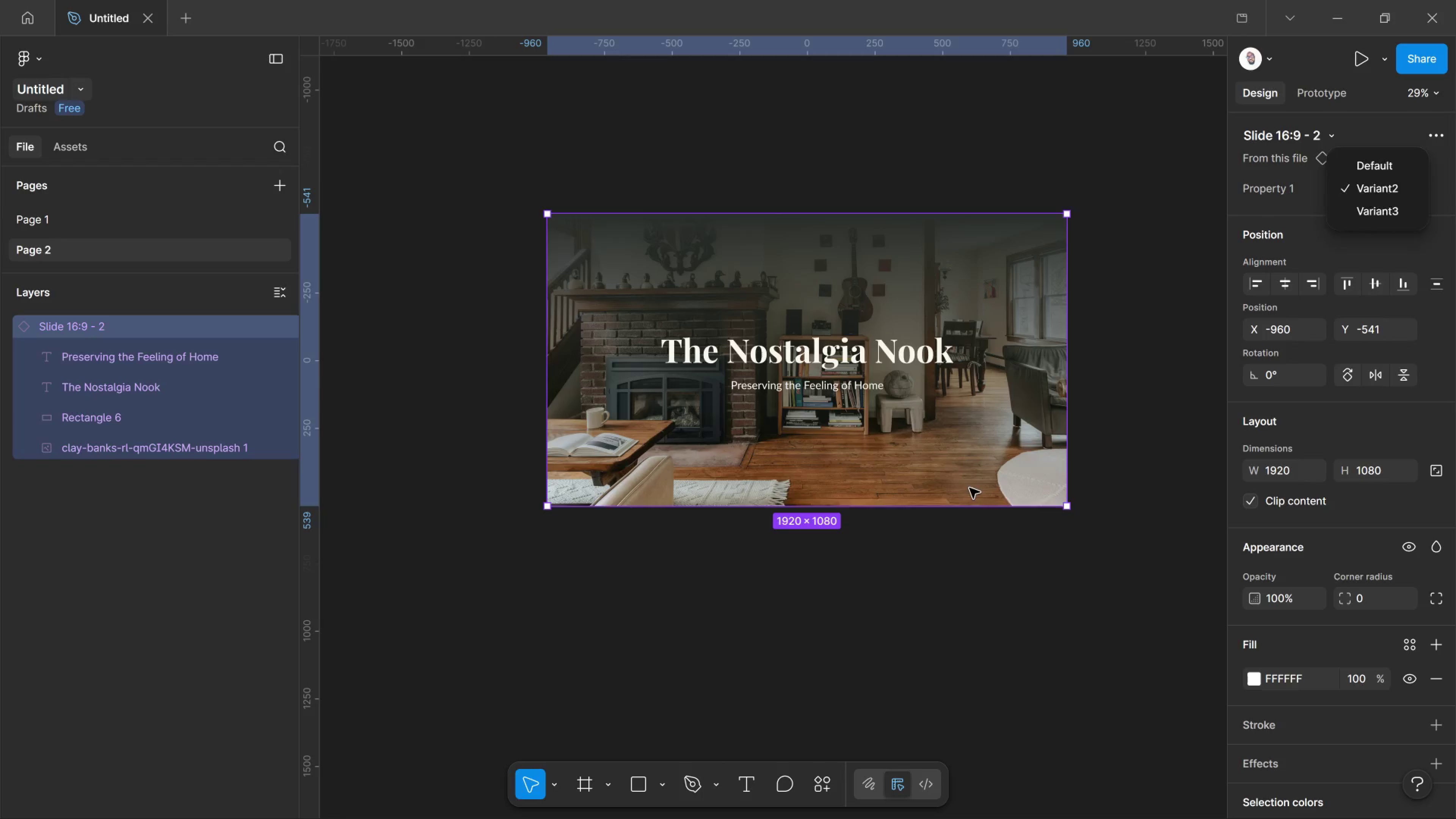 
left_click_drag(start_coordinate=[970, 486], to_coordinate=[970, 488])
 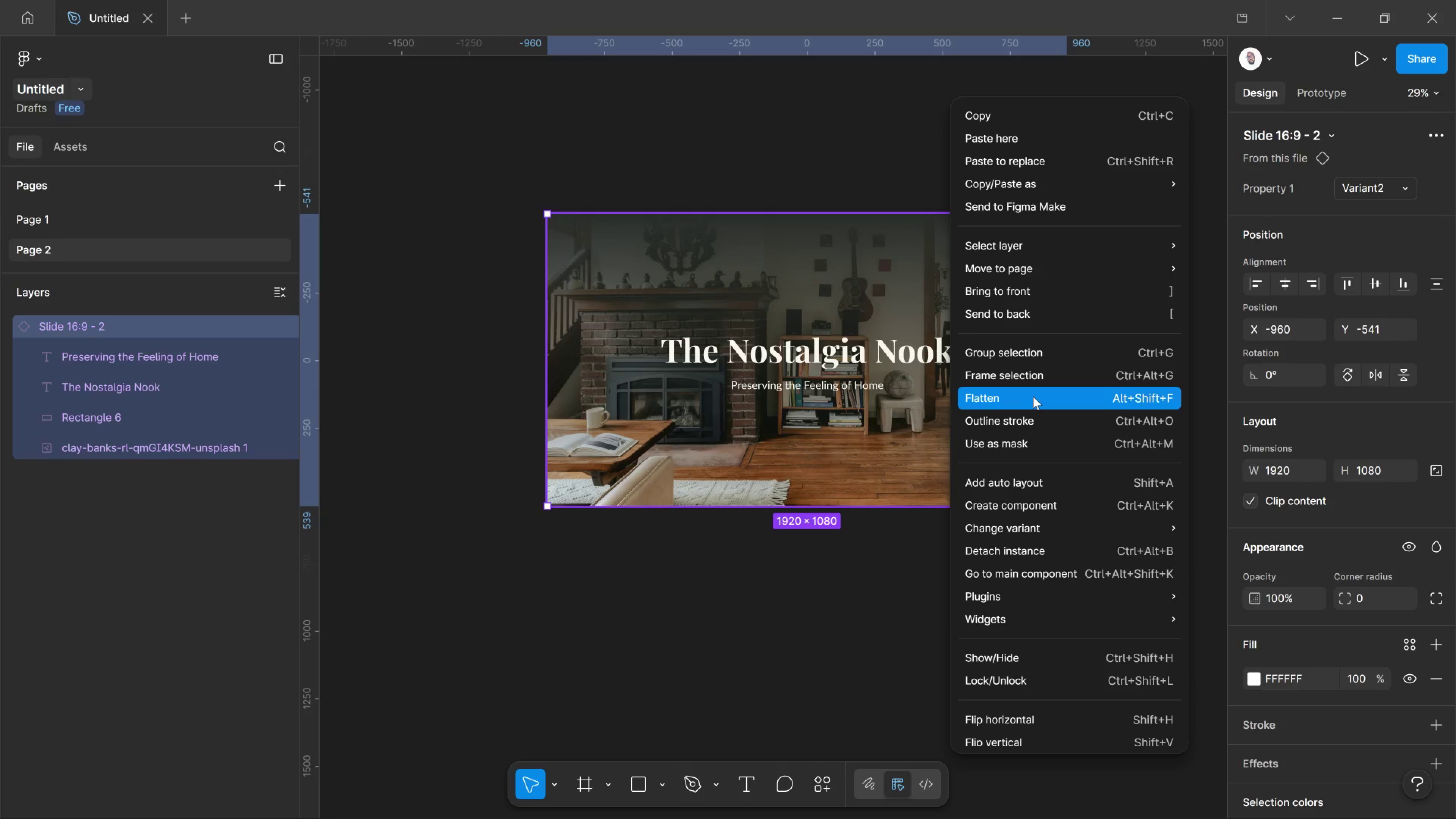 
wait(6.62)
 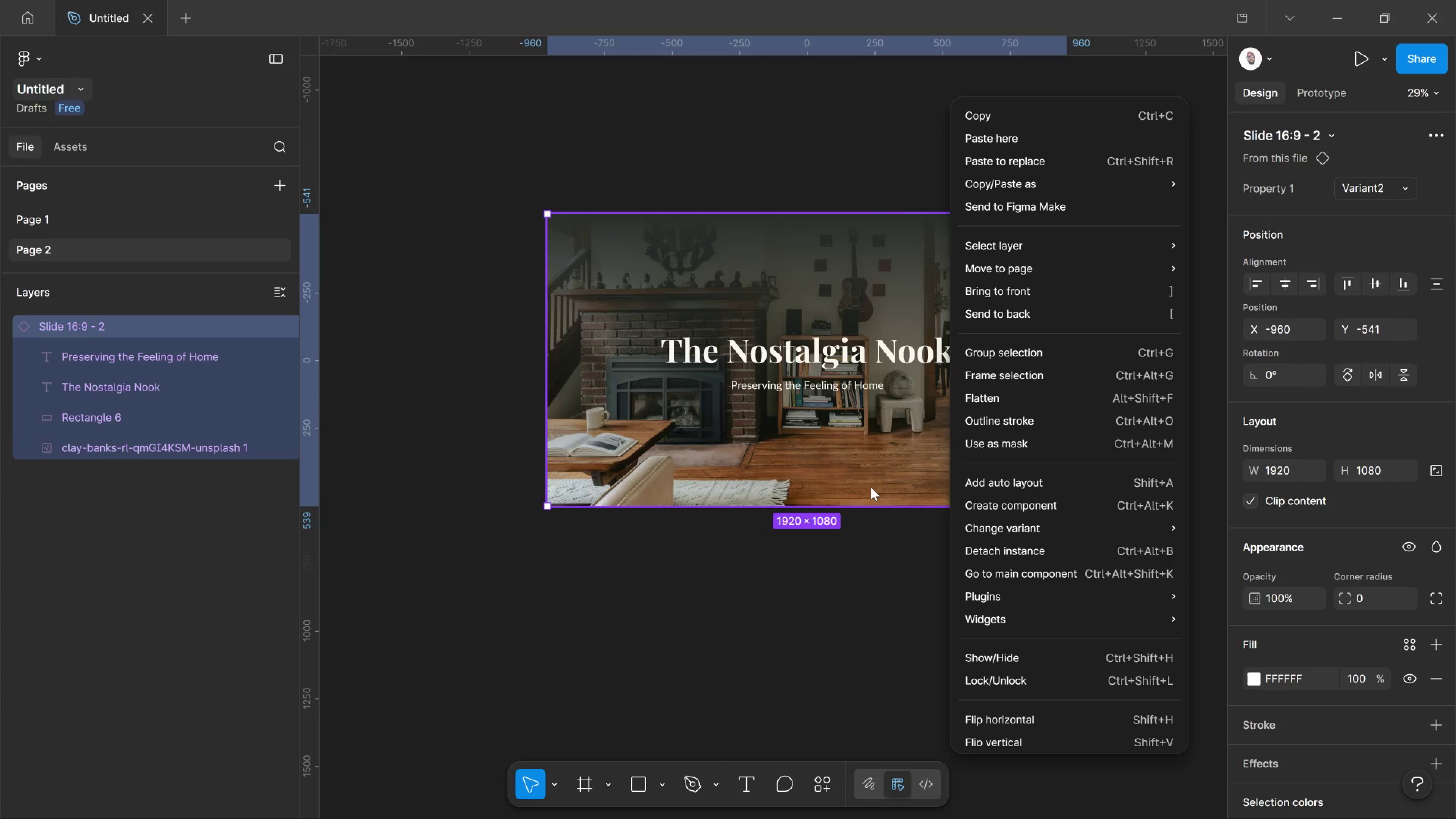 
left_click_drag(start_coordinate=[1026, 475], to_coordinate=[1028, 477])
 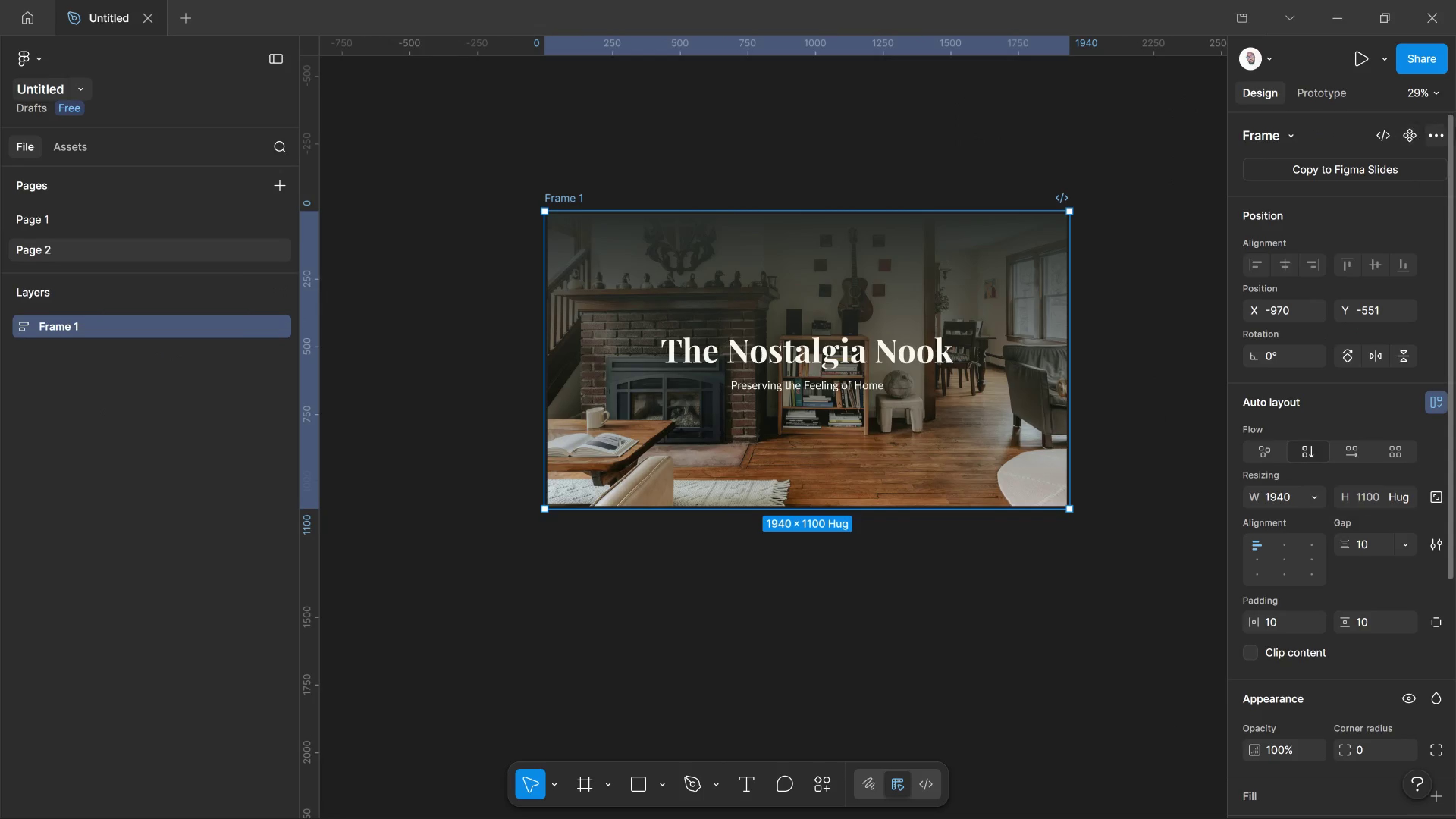 
double_click([1425, 137])
 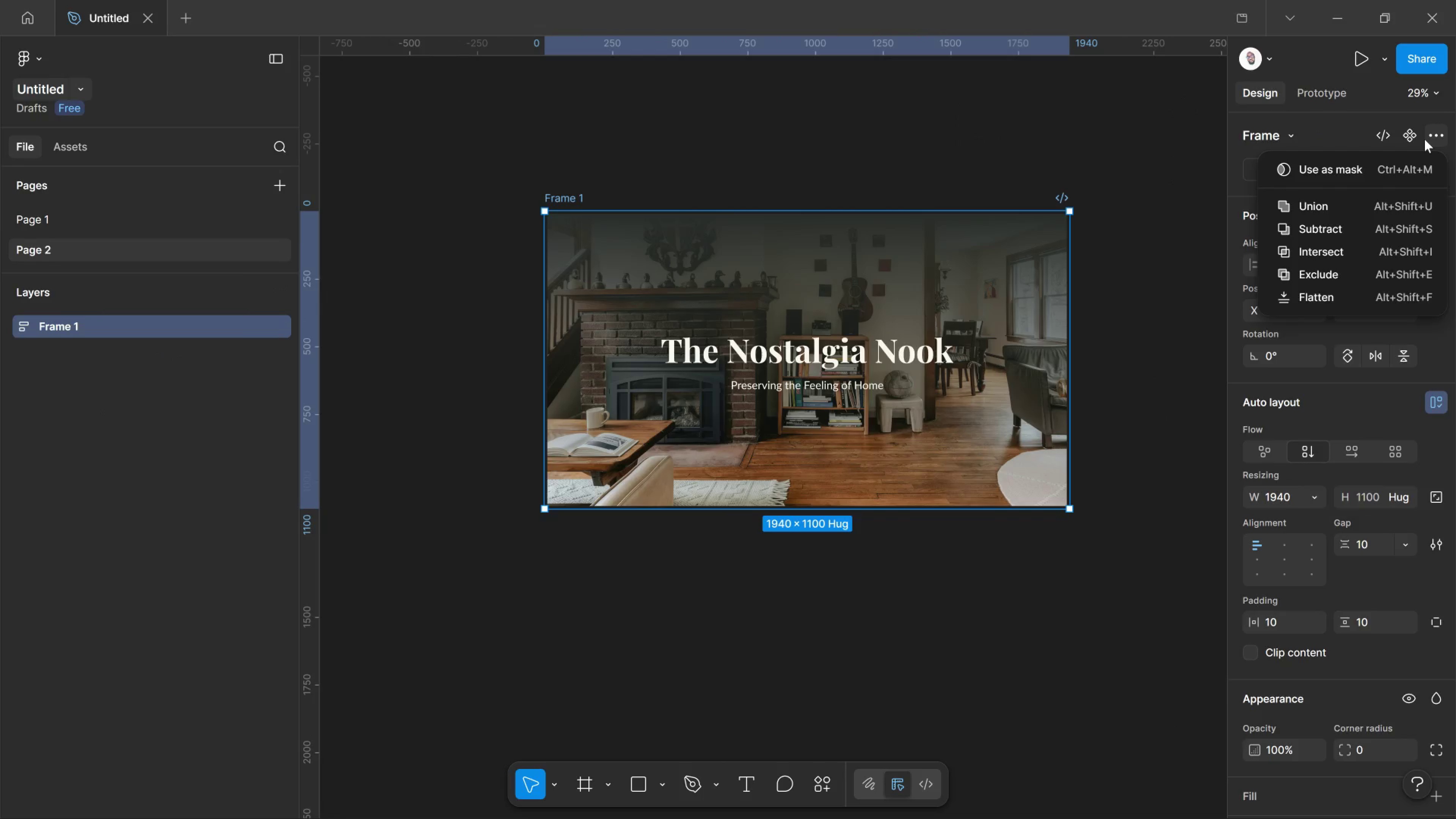 
left_click_drag(start_coordinate=[1425, 137], to_coordinate=[1425, 139])
 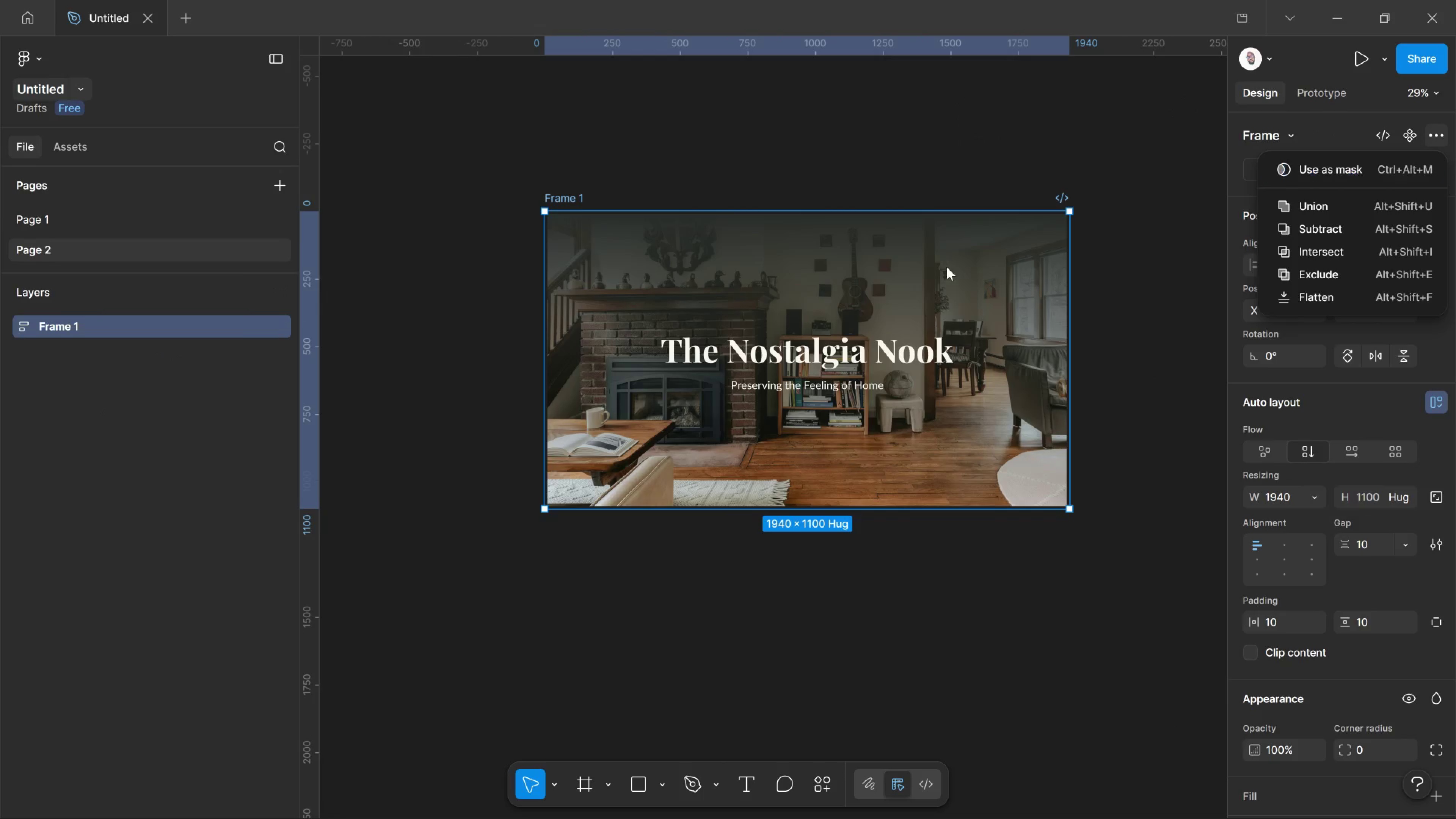 
left_click([783, 361])
 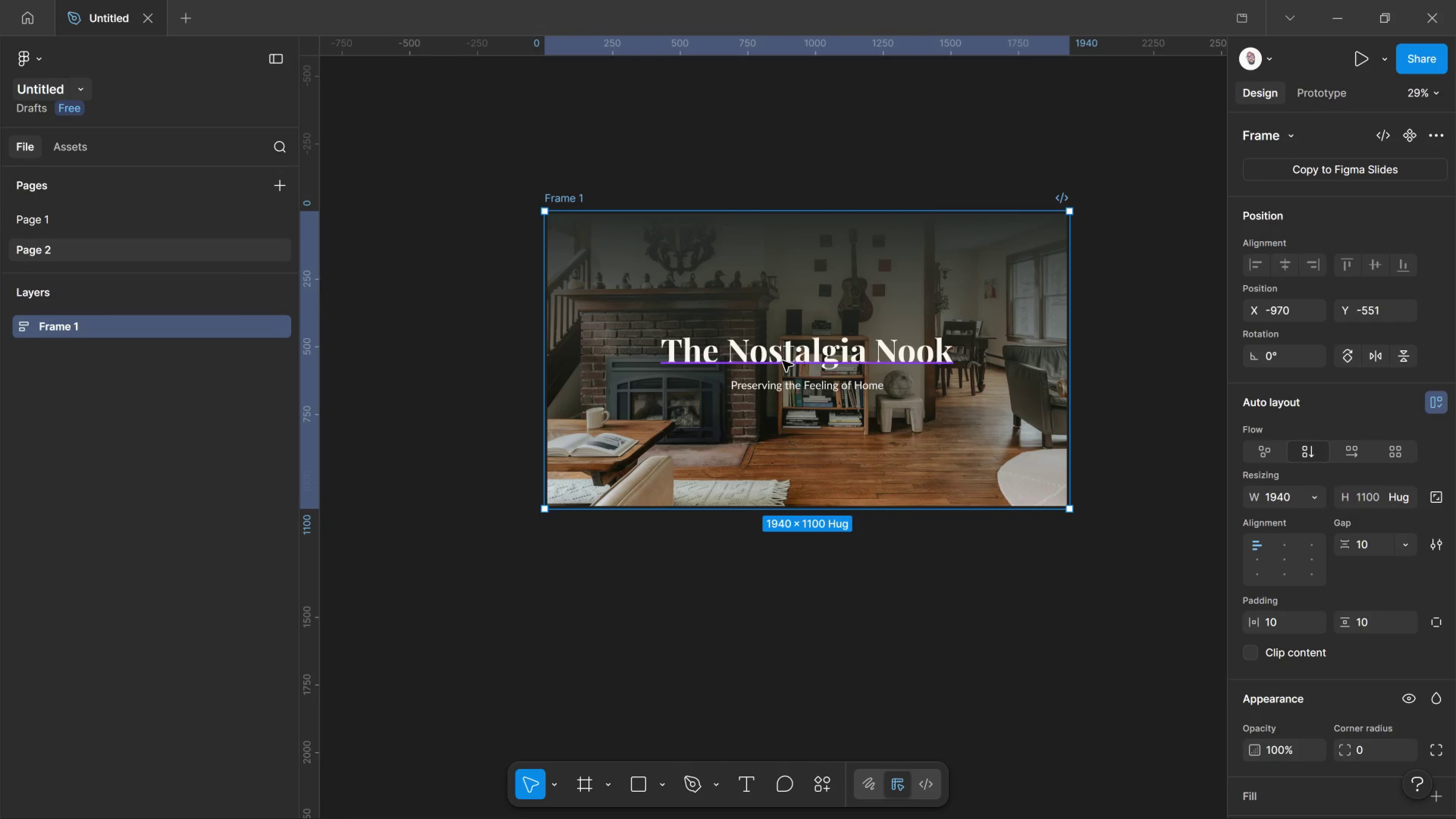 
key(Control+D)
 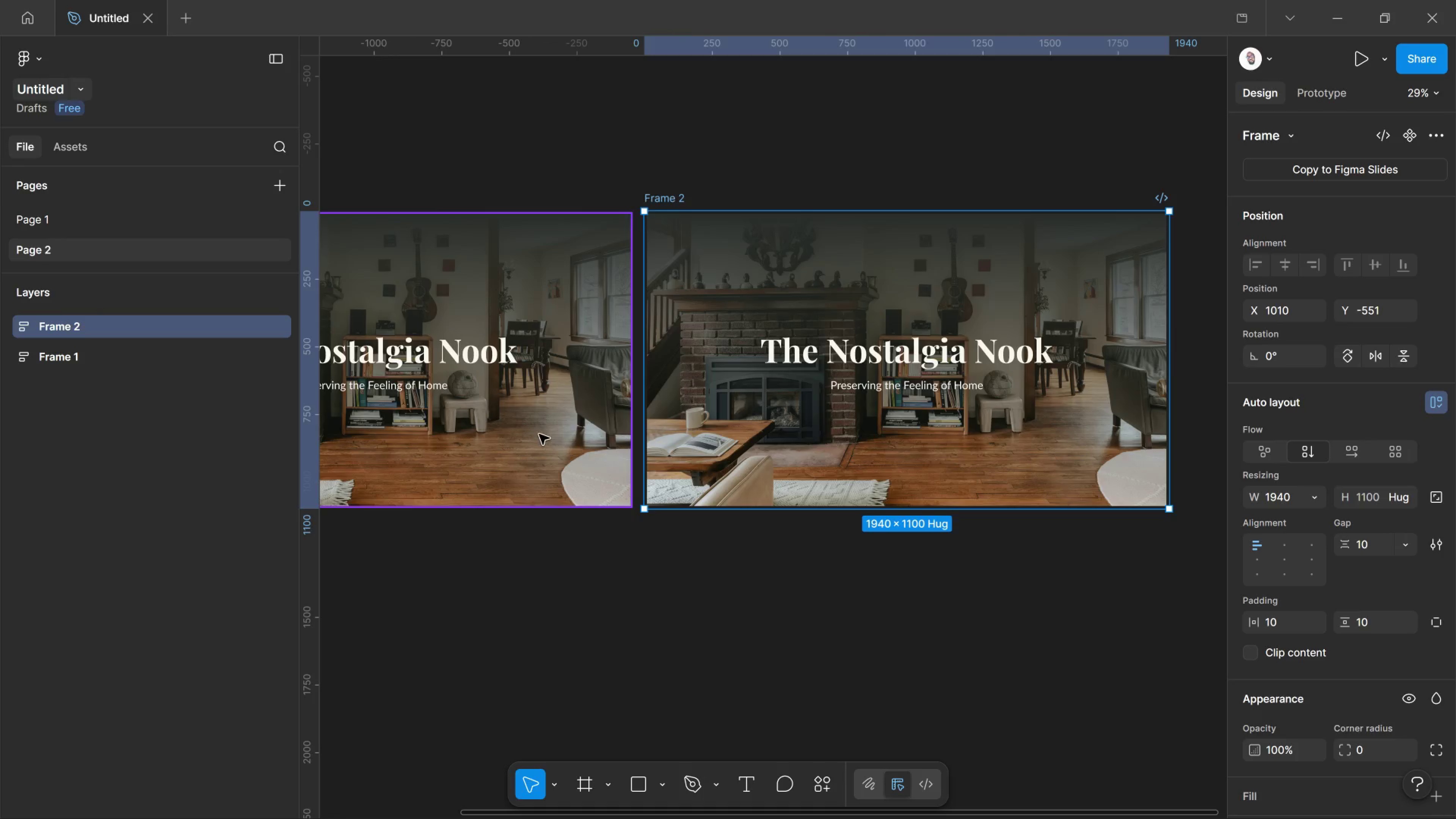 
hold_key(key=Space, duration=0.86)
 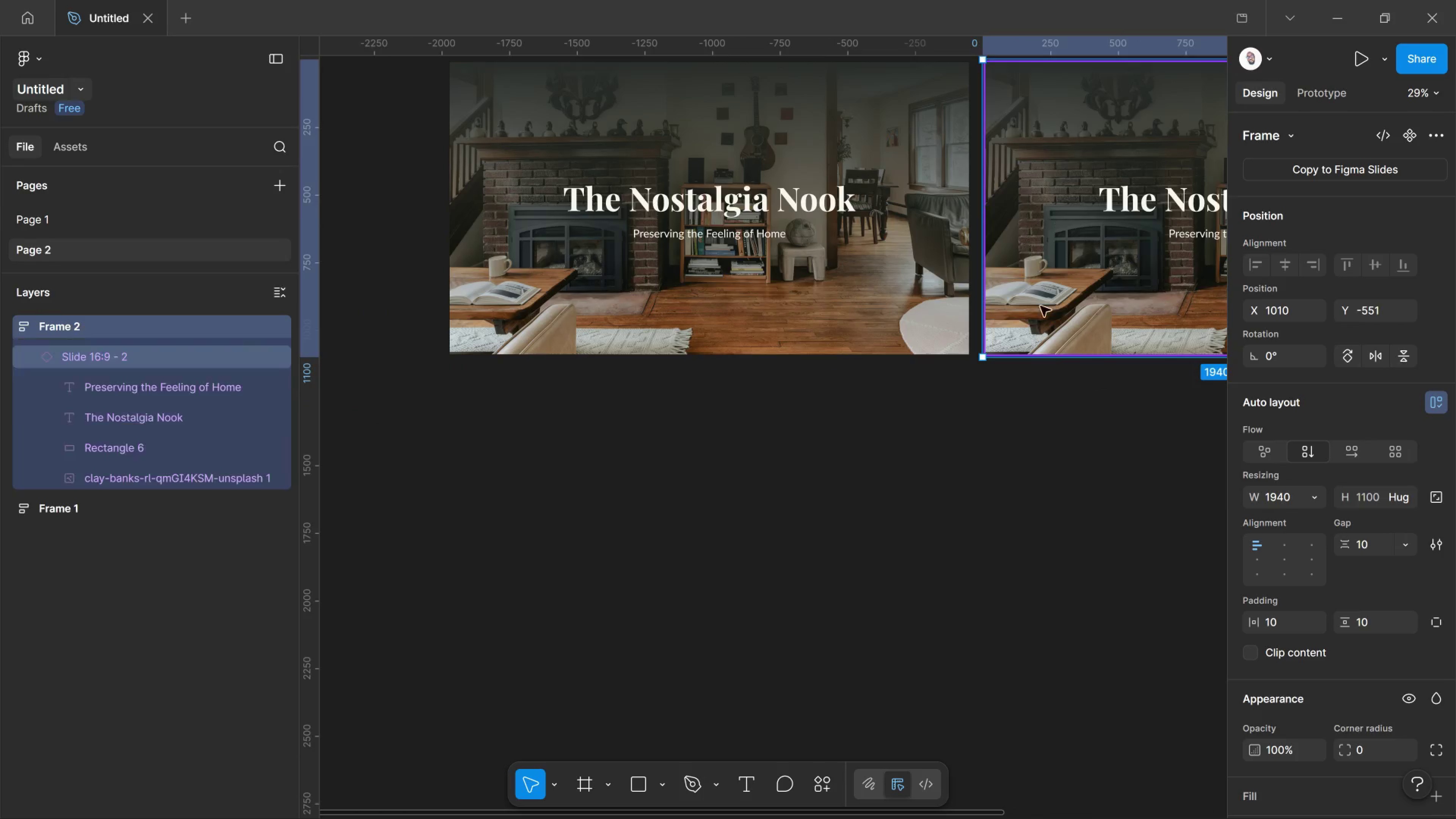 
left_click_drag(start_coordinate=[537, 434], to_coordinate=[875, 282])
 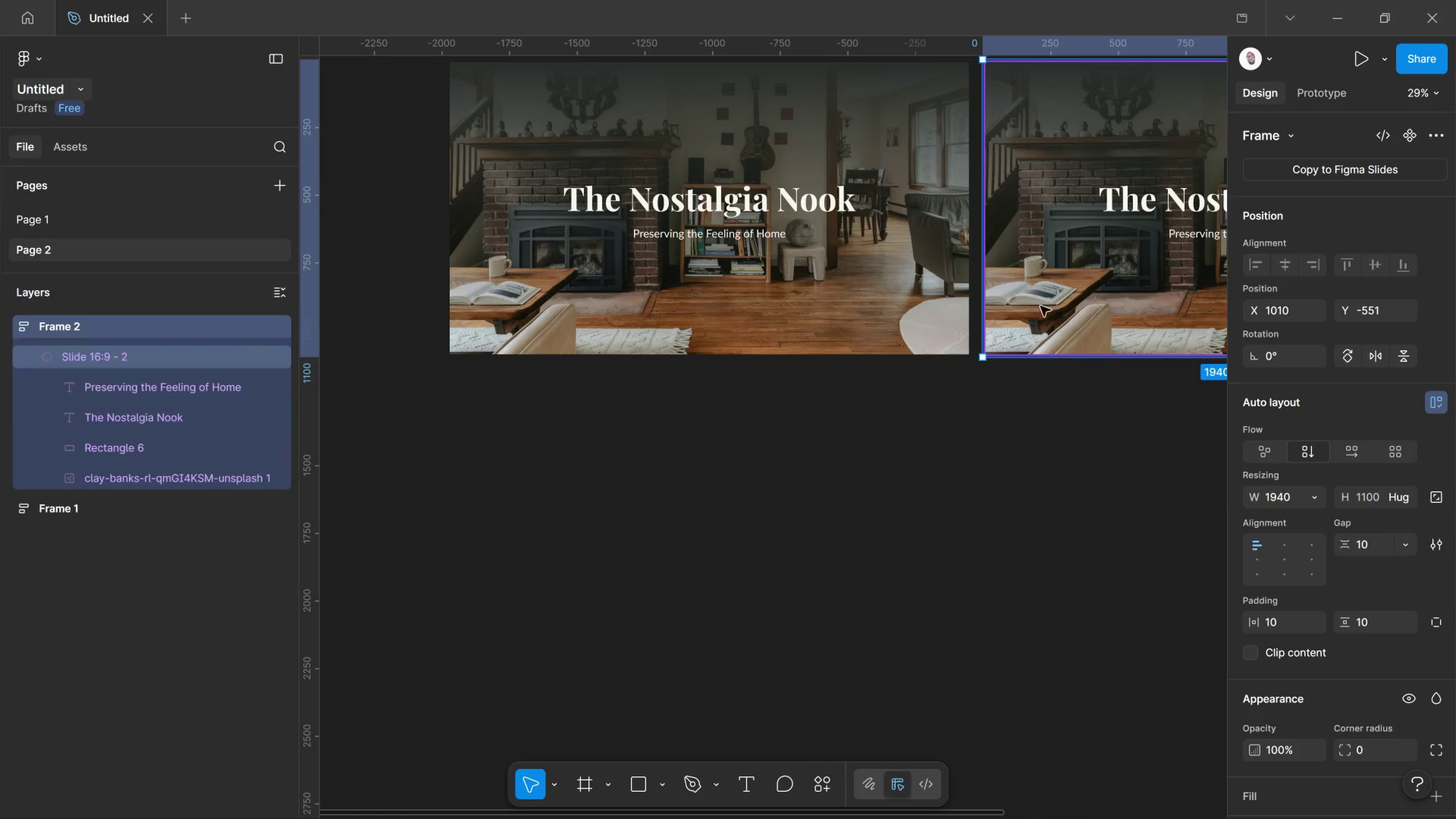 
left_click_drag(start_coordinate=[1060, 125], to_coordinate=[526, 453])
 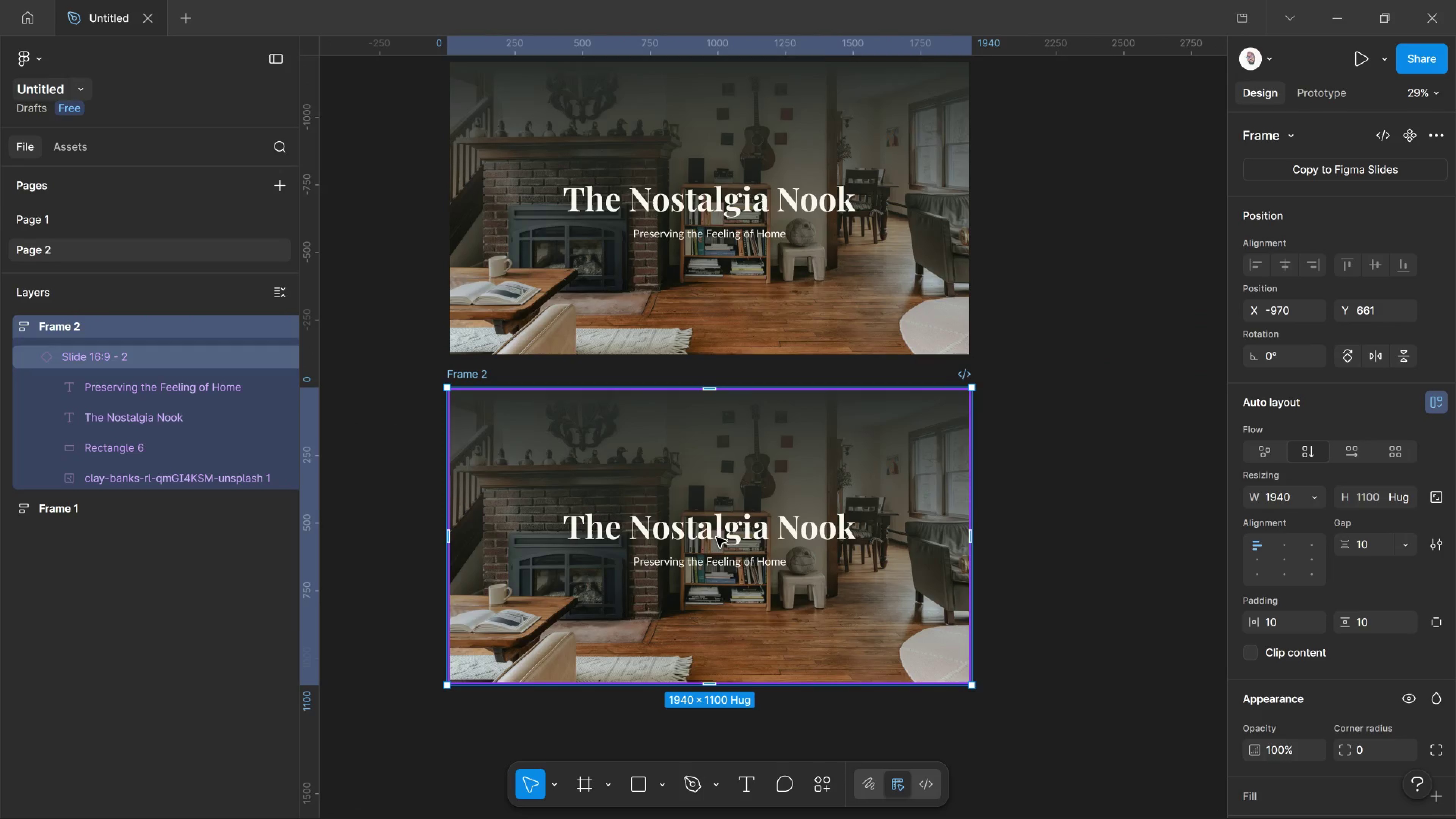 
scroll: coordinate [718, 537], scroll_direction: down, amount: 3.0
 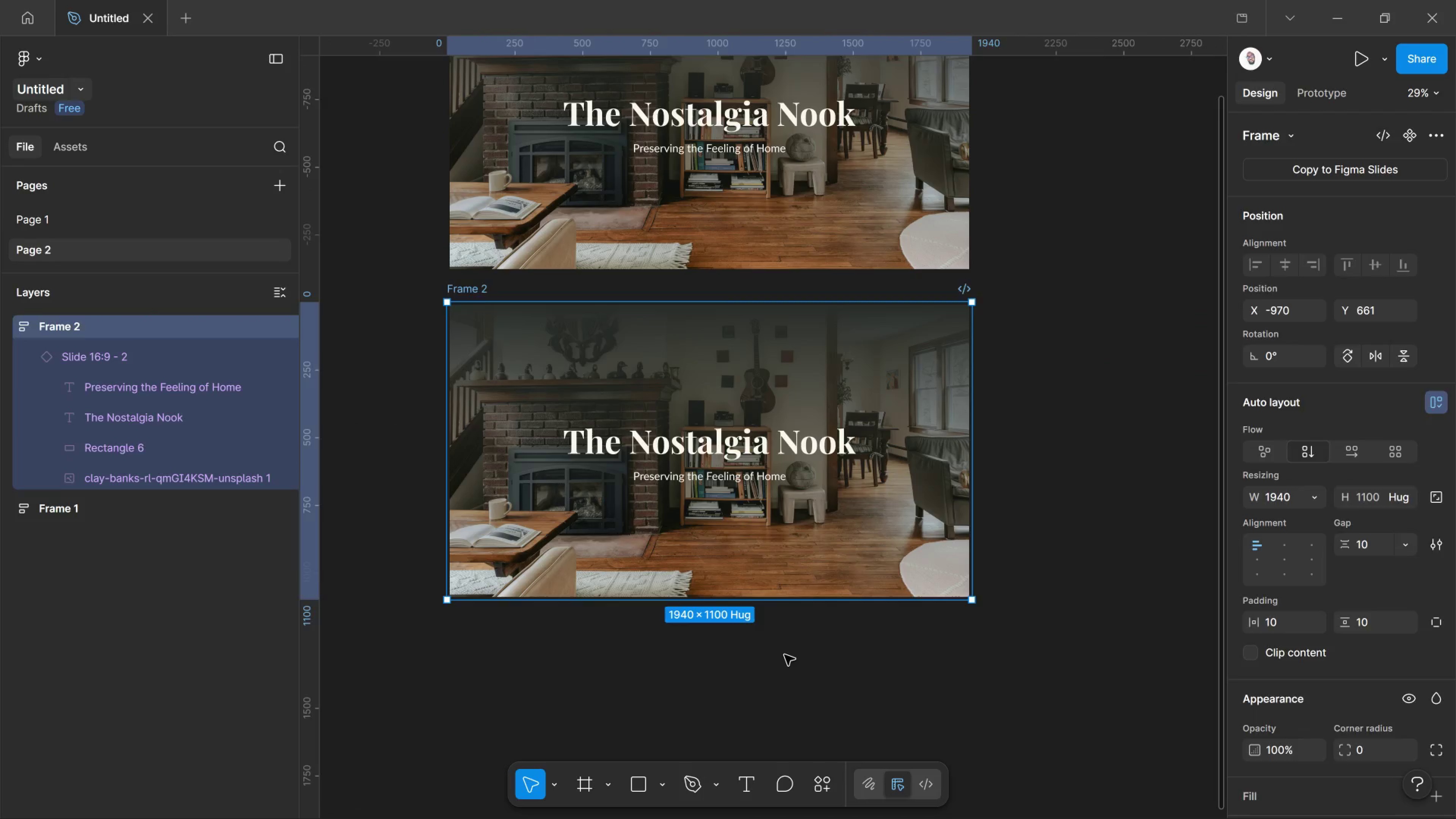 
left_click_drag(start_coordinate=[784, 653], to_coordinate=[784, 655])
 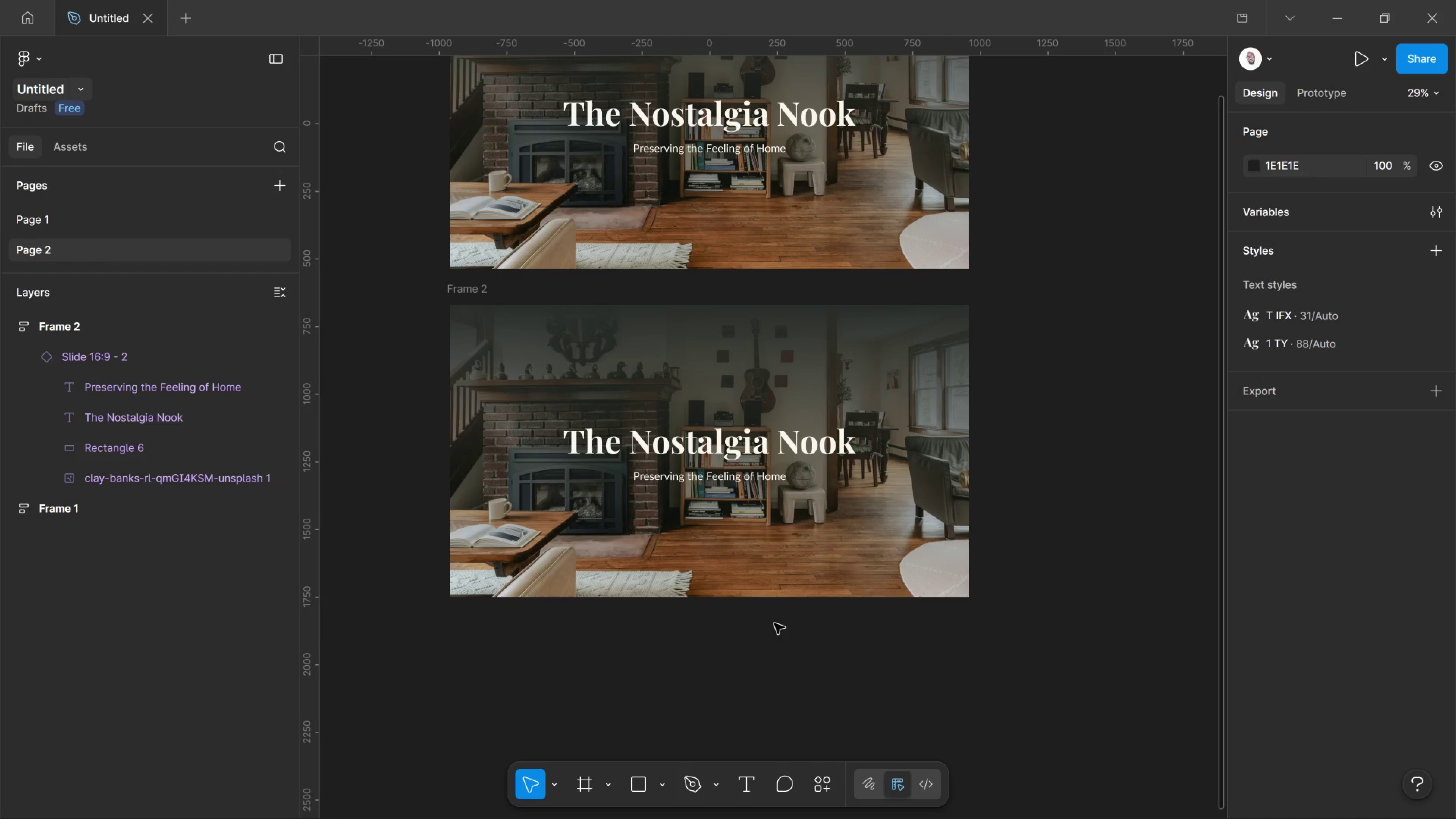 
wait(5.35)
 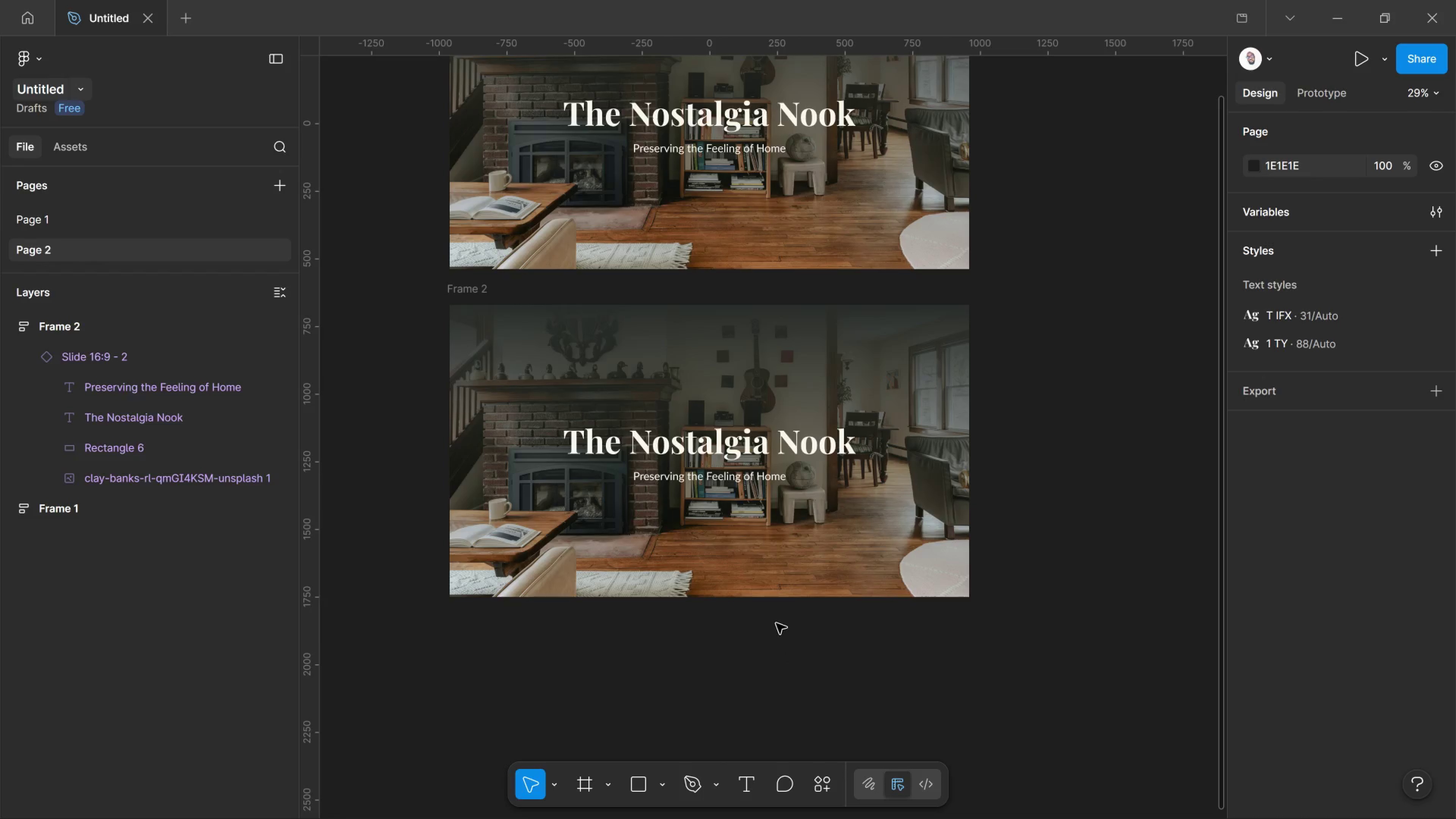 
left_click([767, 574])
 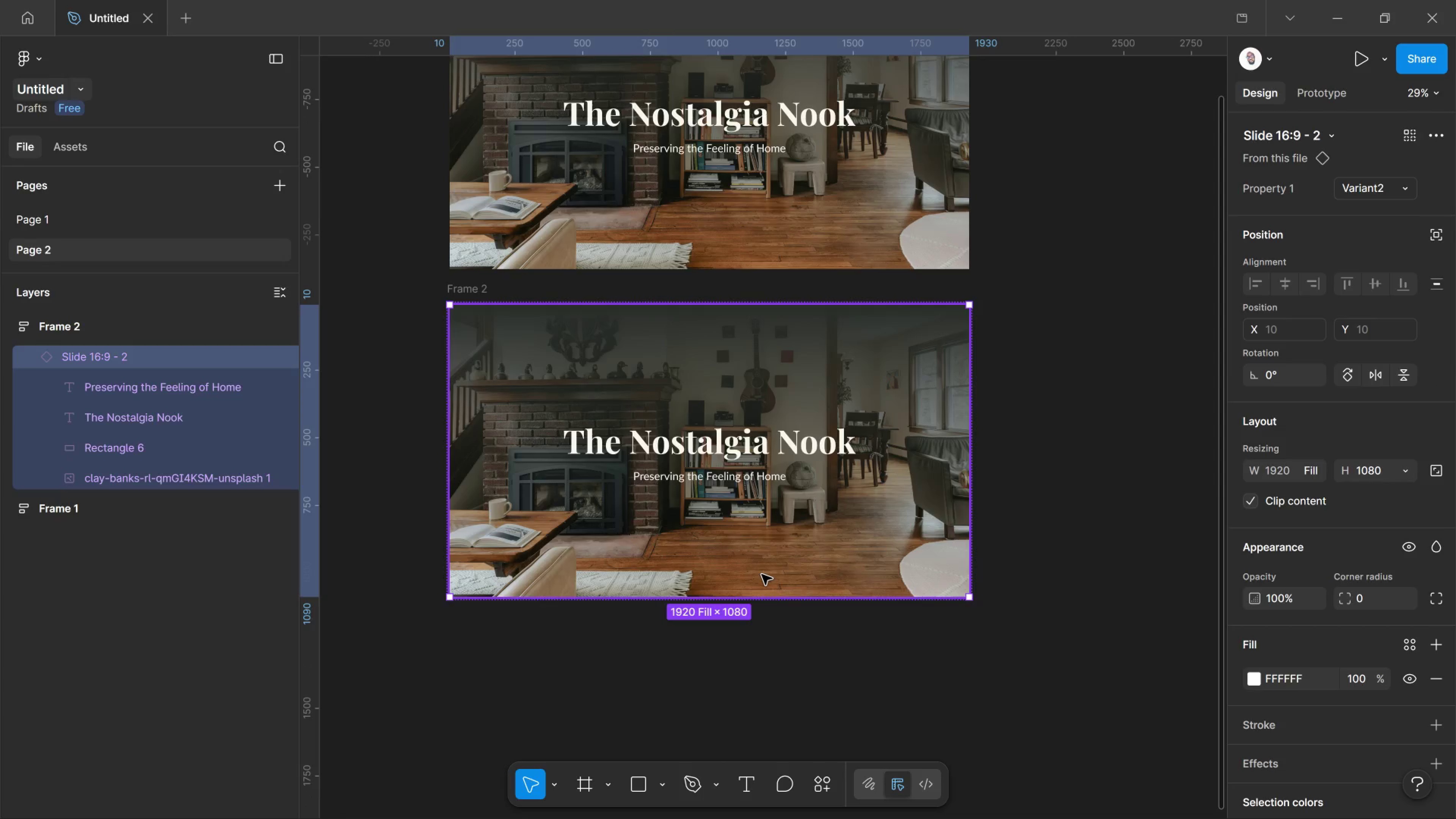 
left_click([762, 574])
 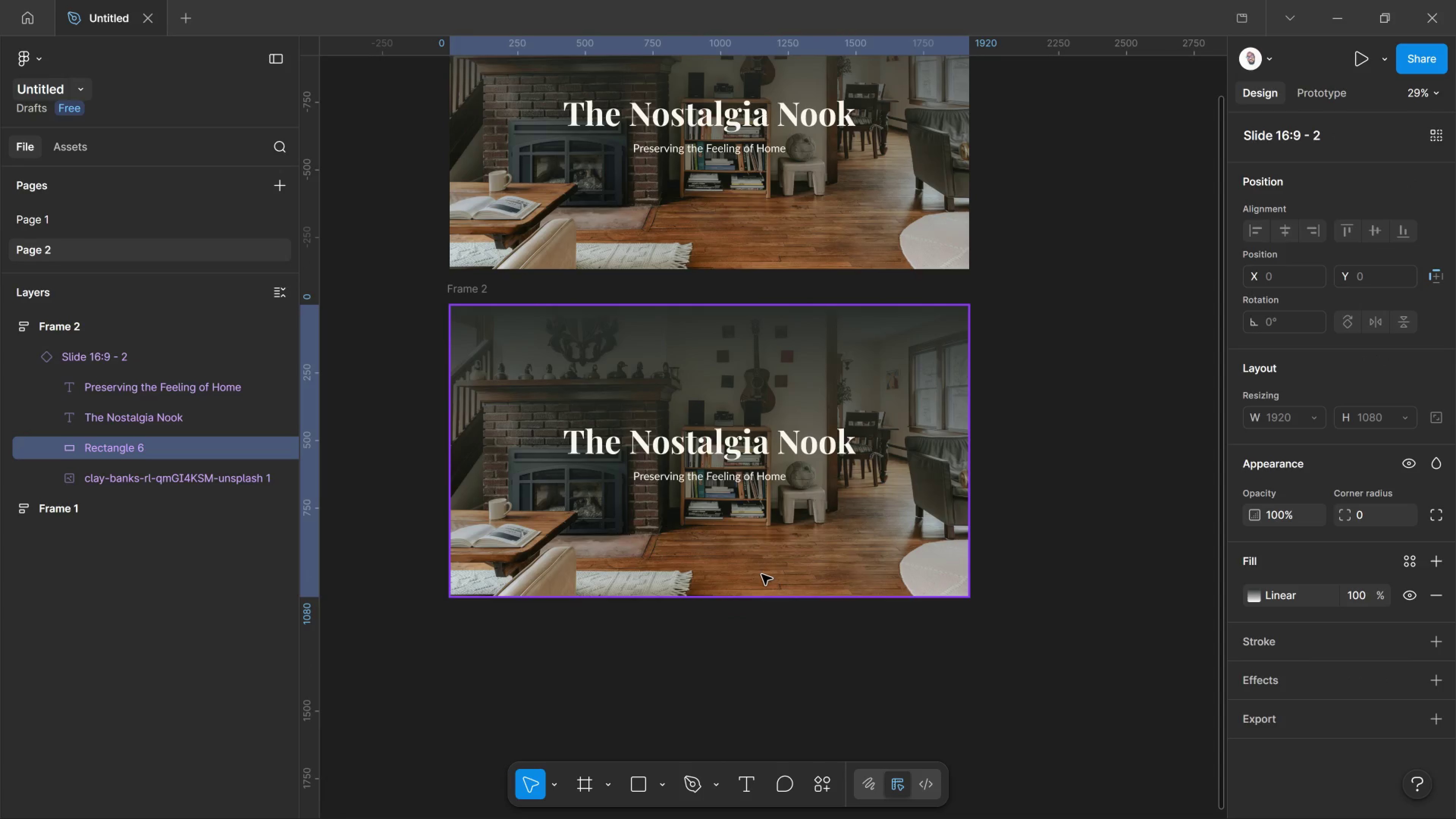 
double_click([762, 574])
 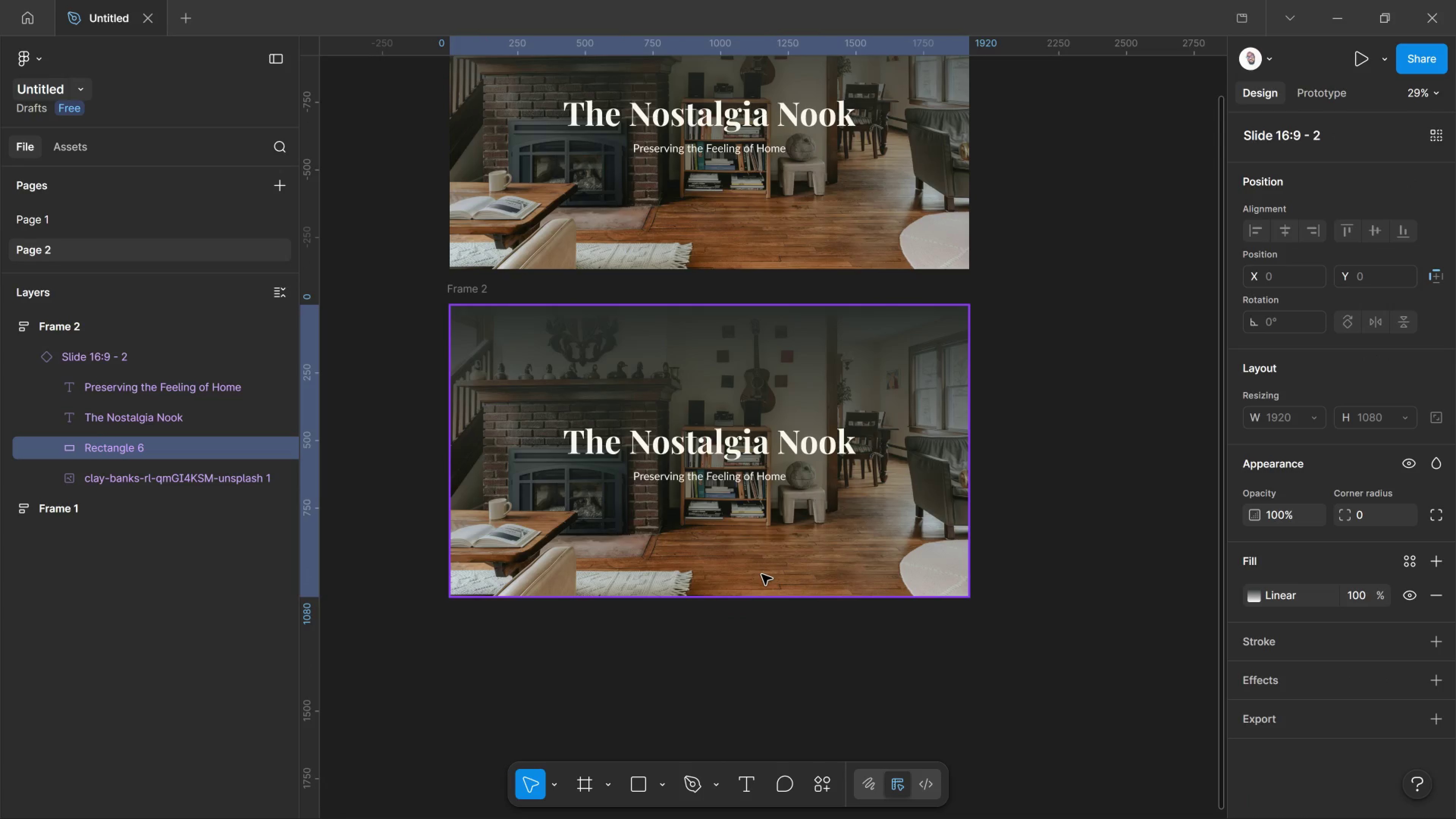 
left_click([762, 574])
 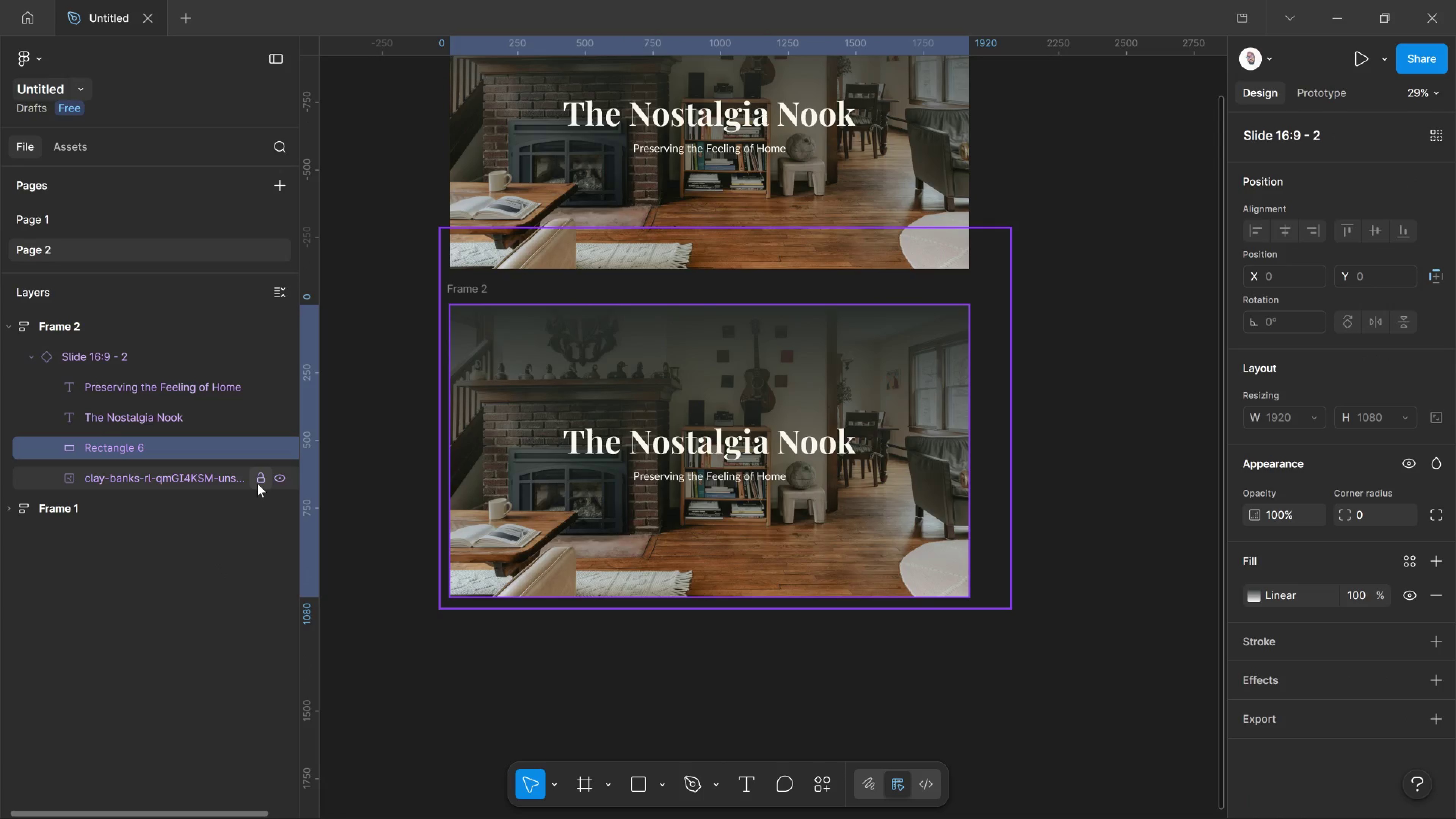 
left_click([187, 487])
 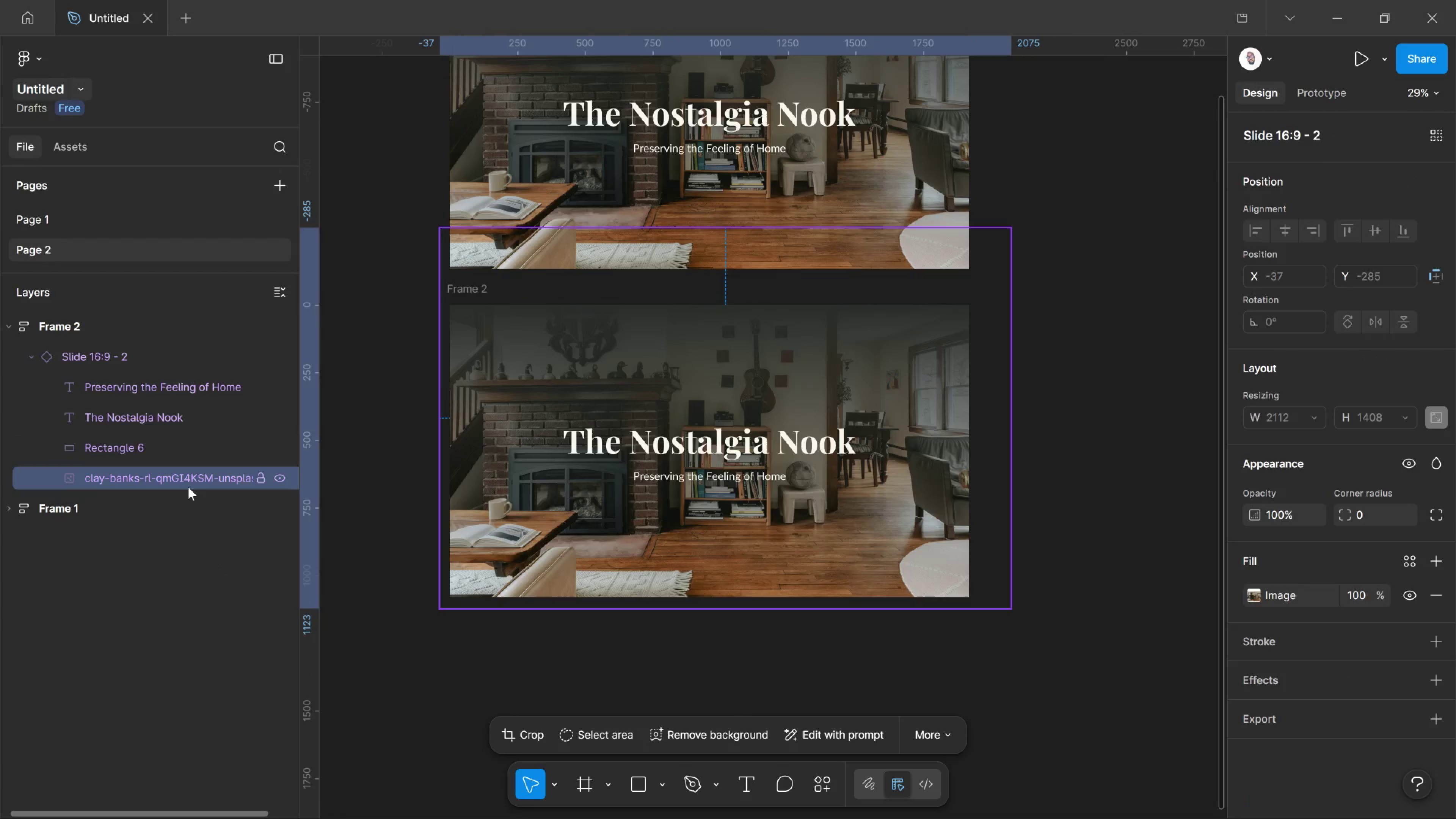 
key(Delete)
 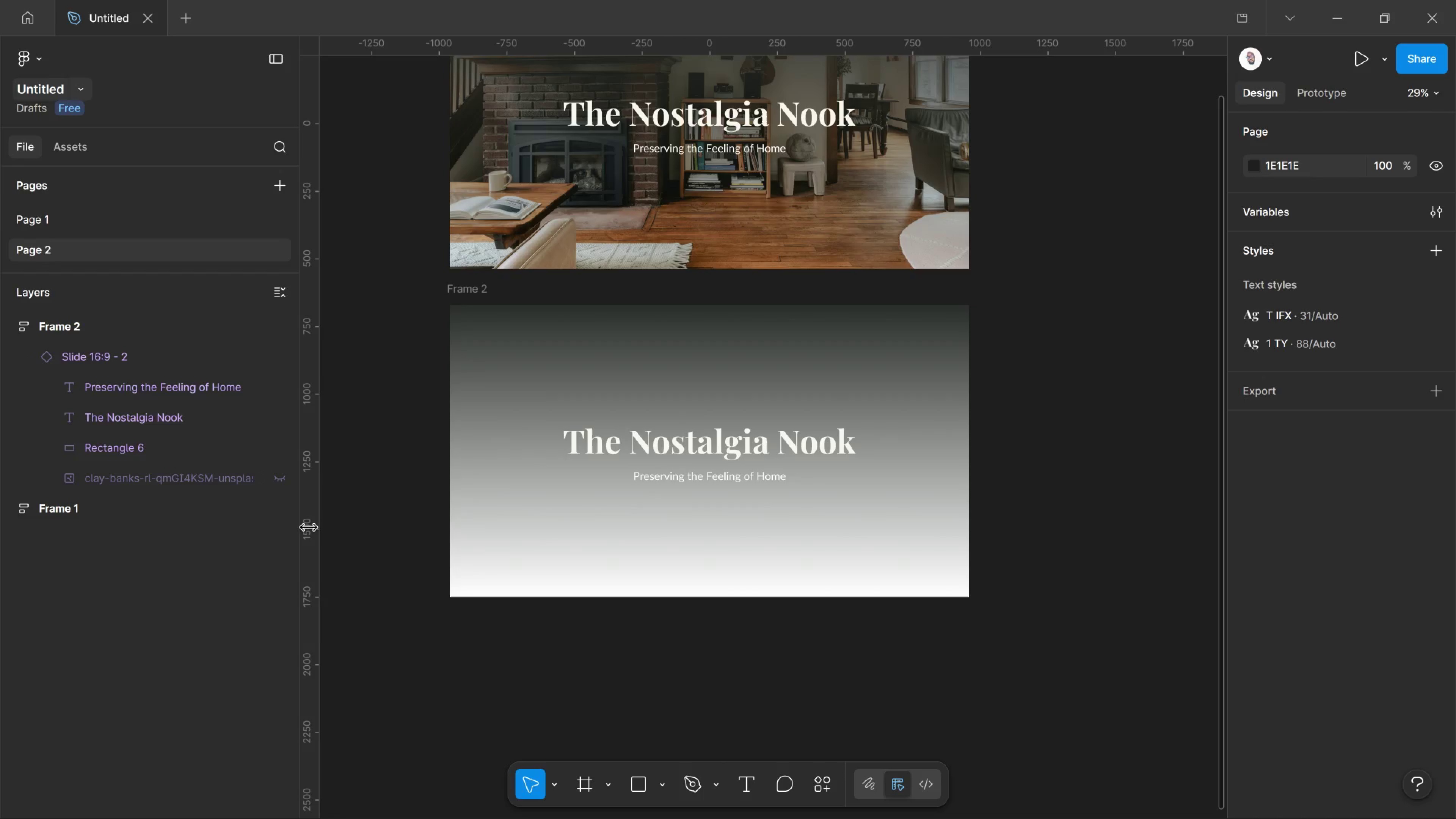 
key(Alt+Tab)
 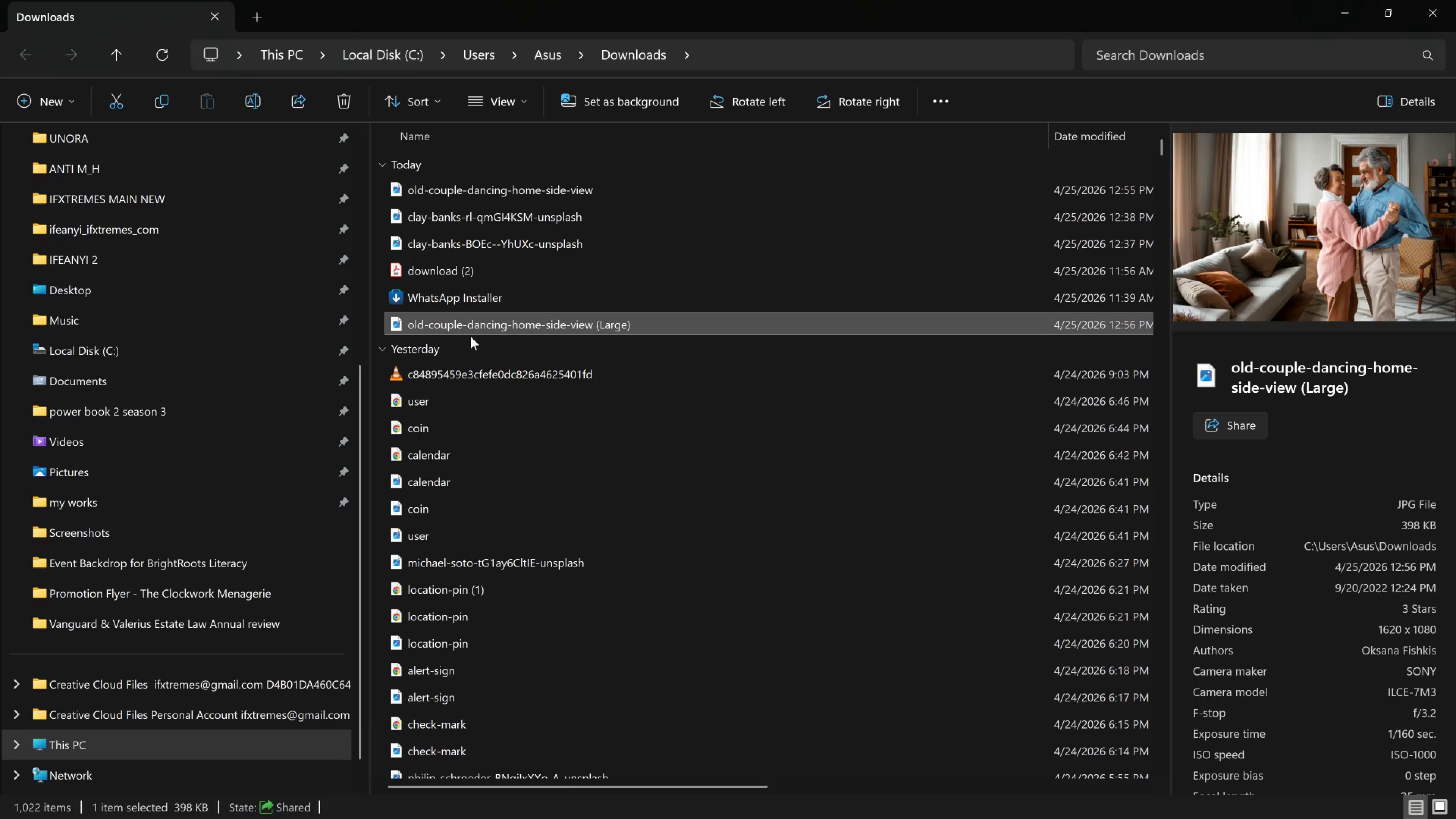 
left_click_drag(start_coordinate=[476, 325], to_coordinate=[644, 434])
 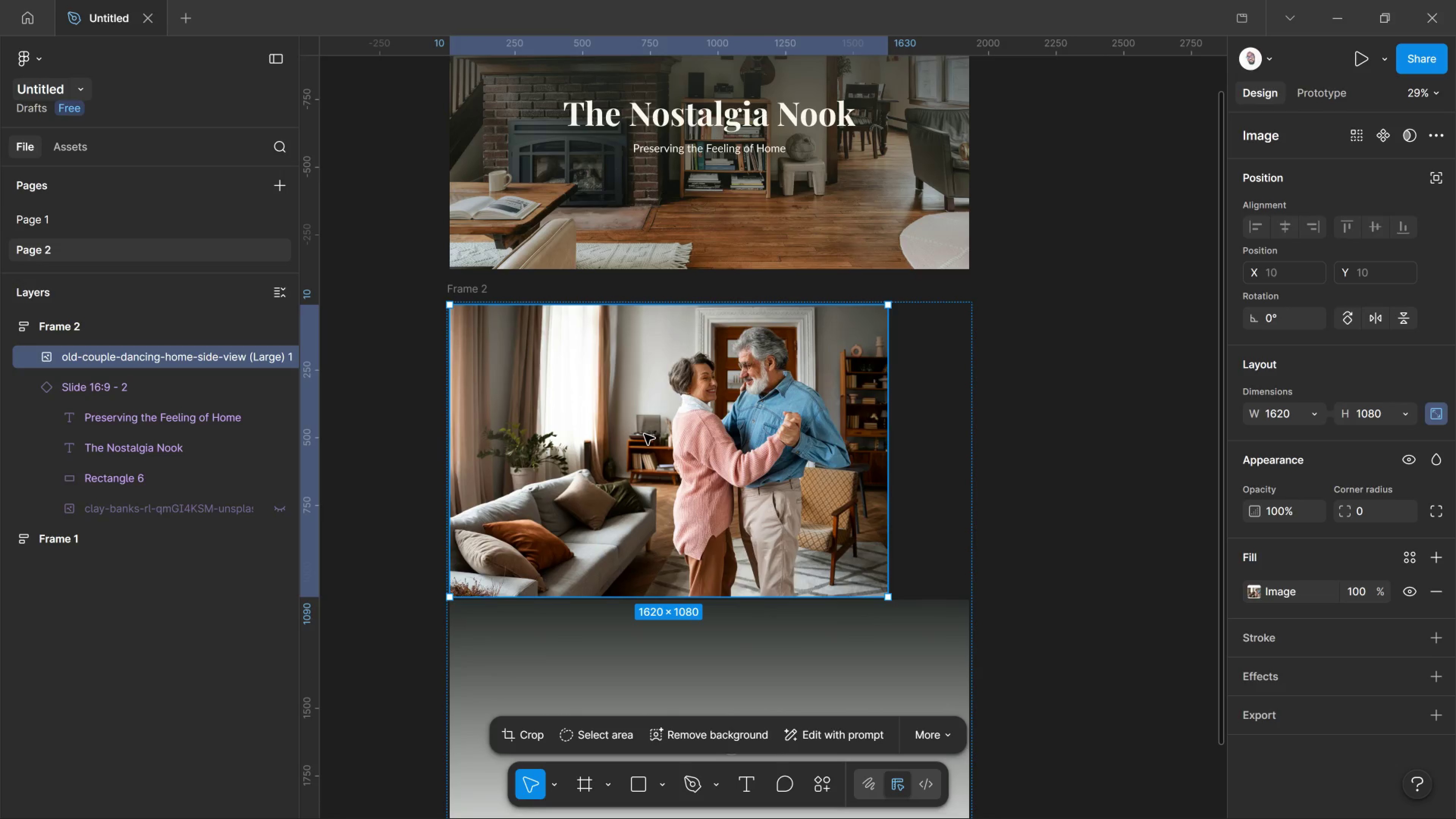 
key(Alt+AltLeft)
 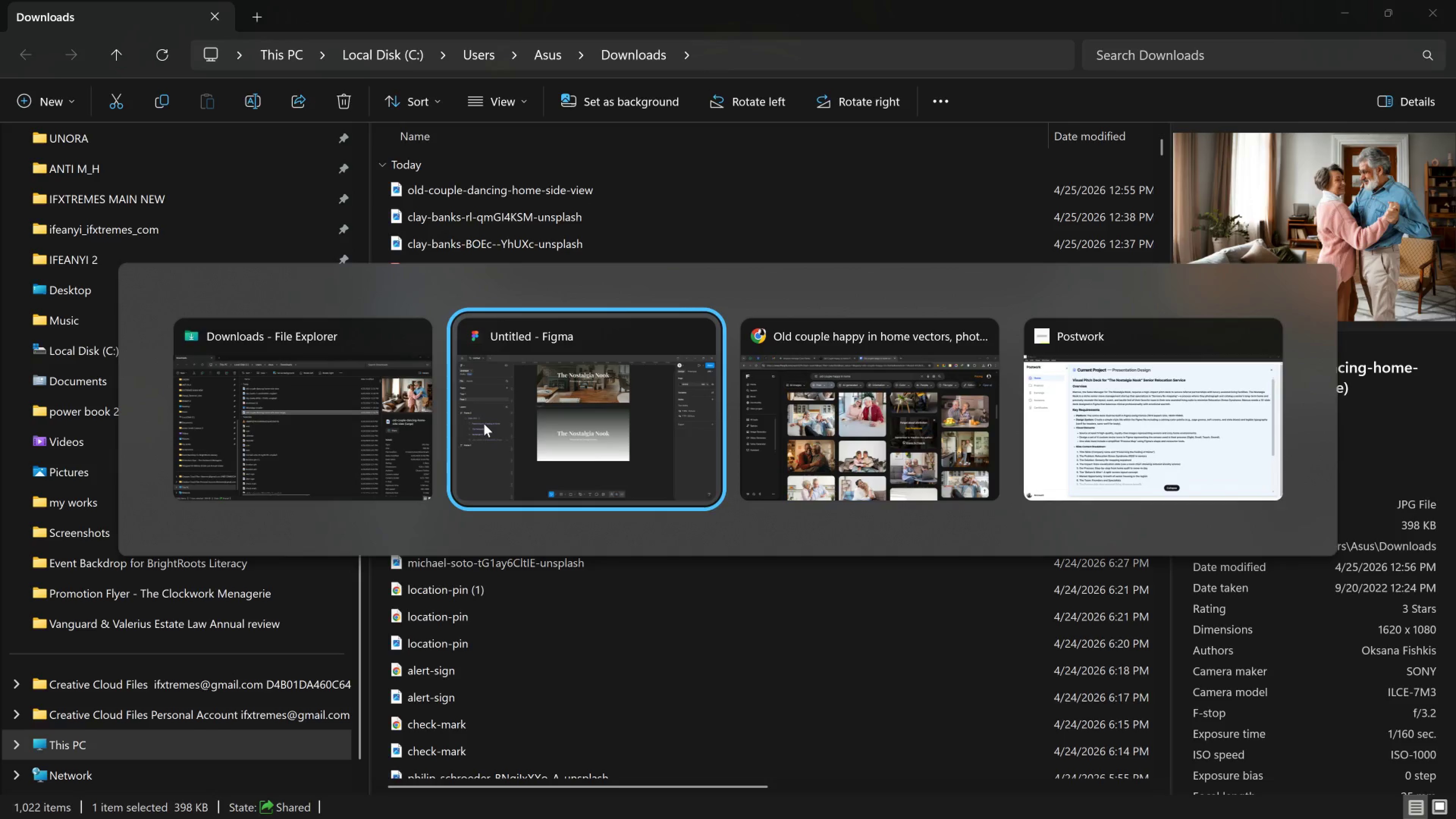 
key(Alt+Tab)
 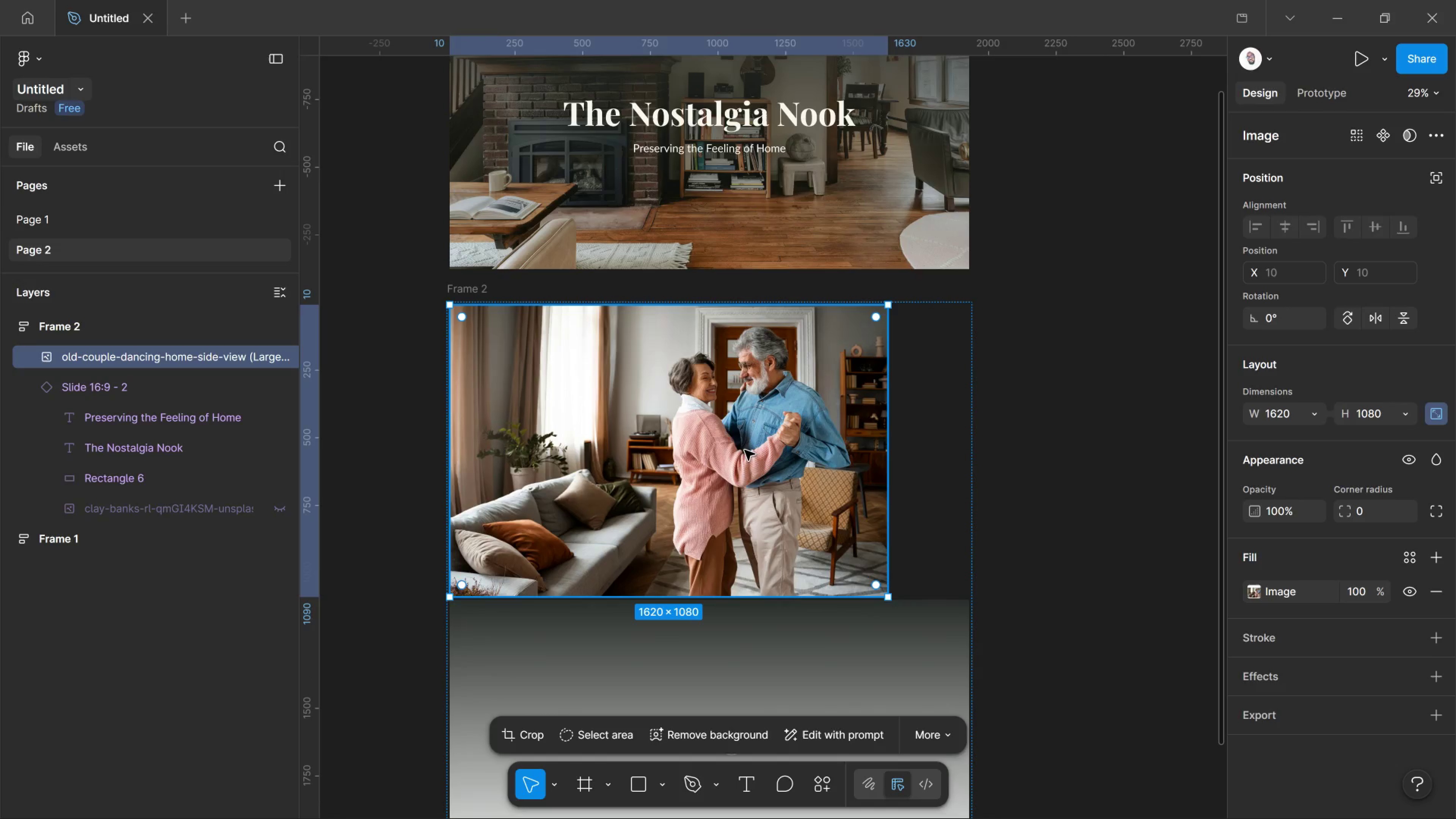 
scroll: coordinate [773, 463], scroll_direction: down, amount: 4.0
 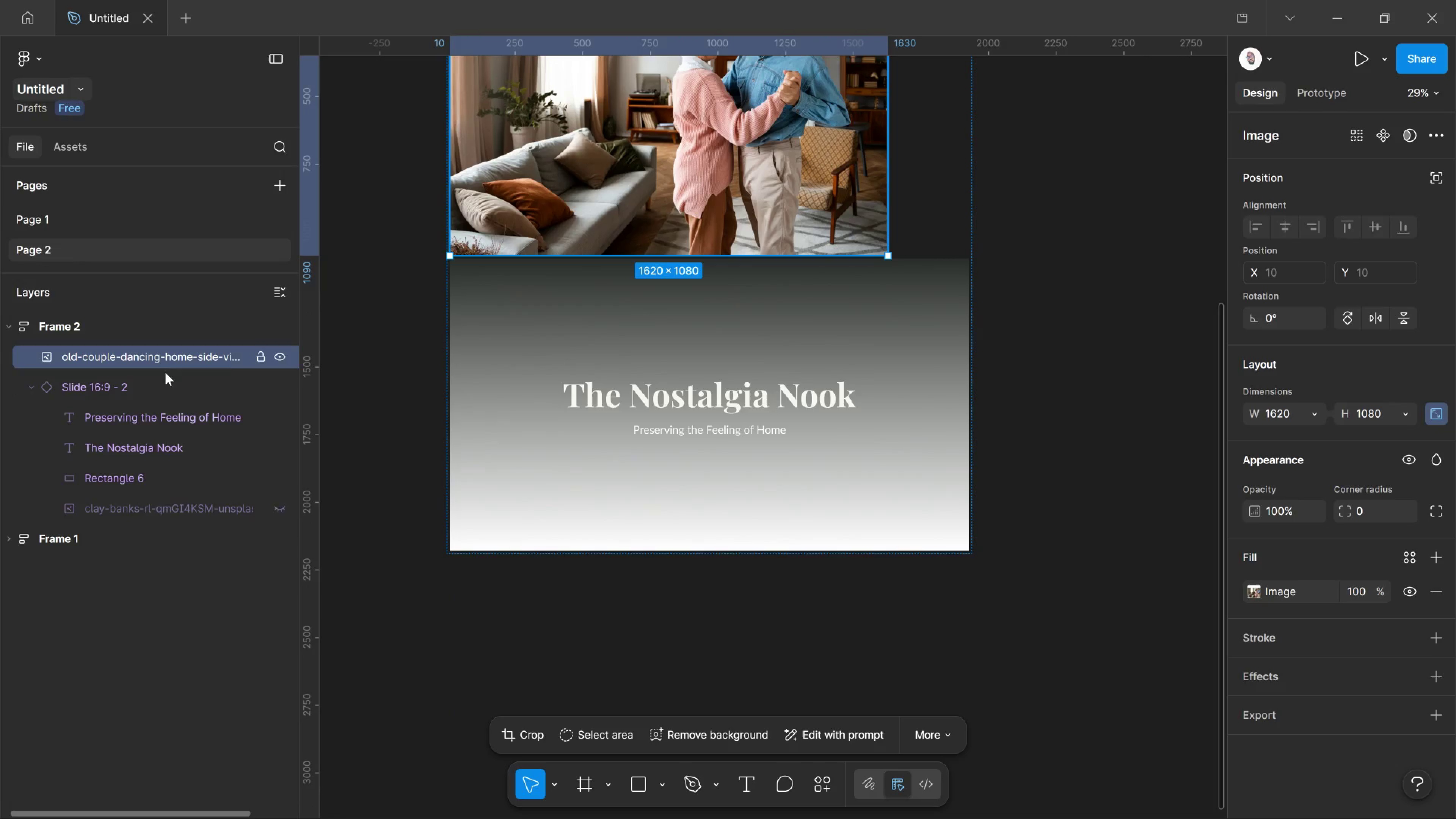 
left_click_drag(start_coordinate=[165, 359], to_coordinate=[147, 475])
 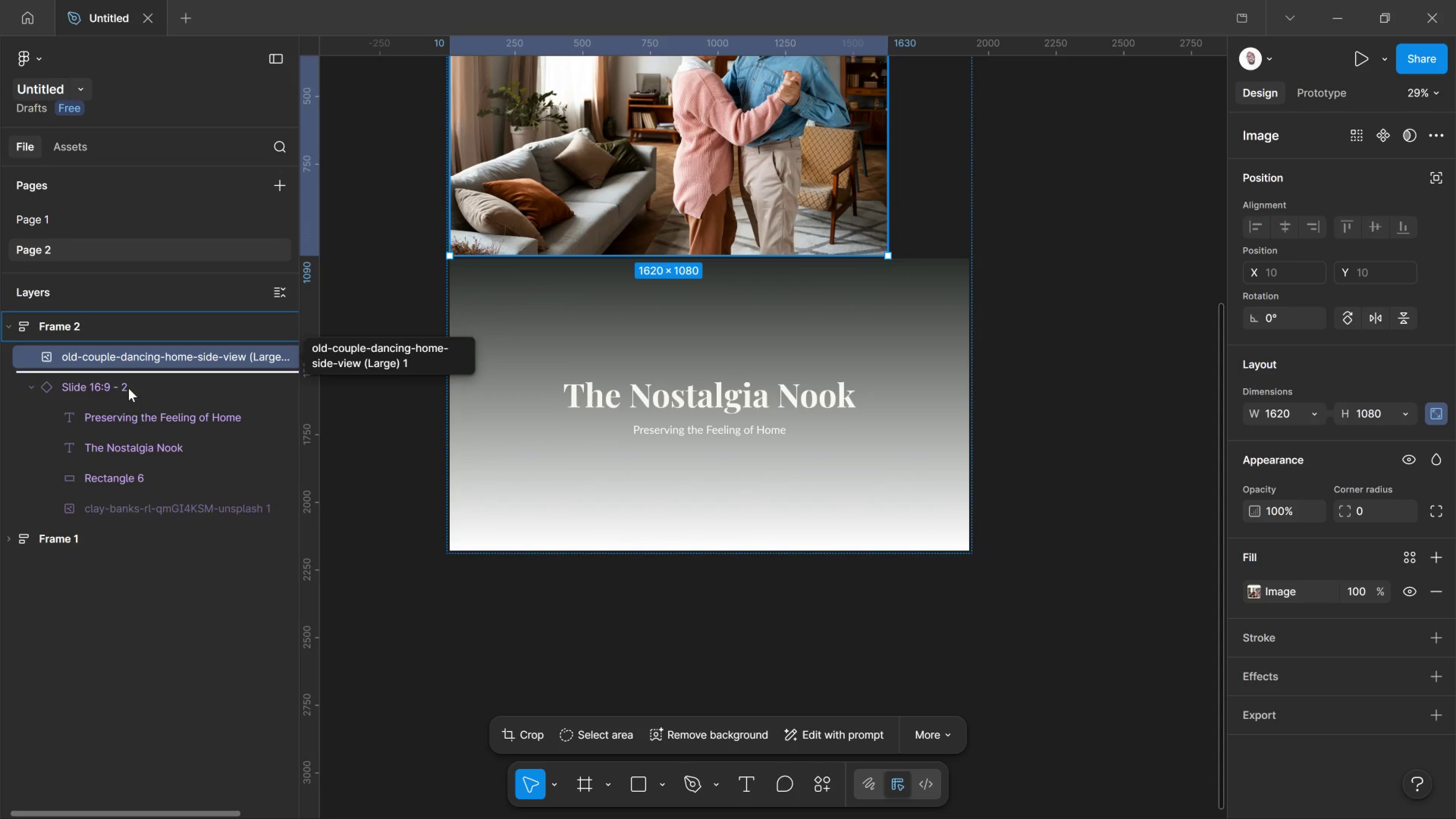 
left_click_drag(start_coordinate=[121, 366], to_coordinate=[146, 472])
 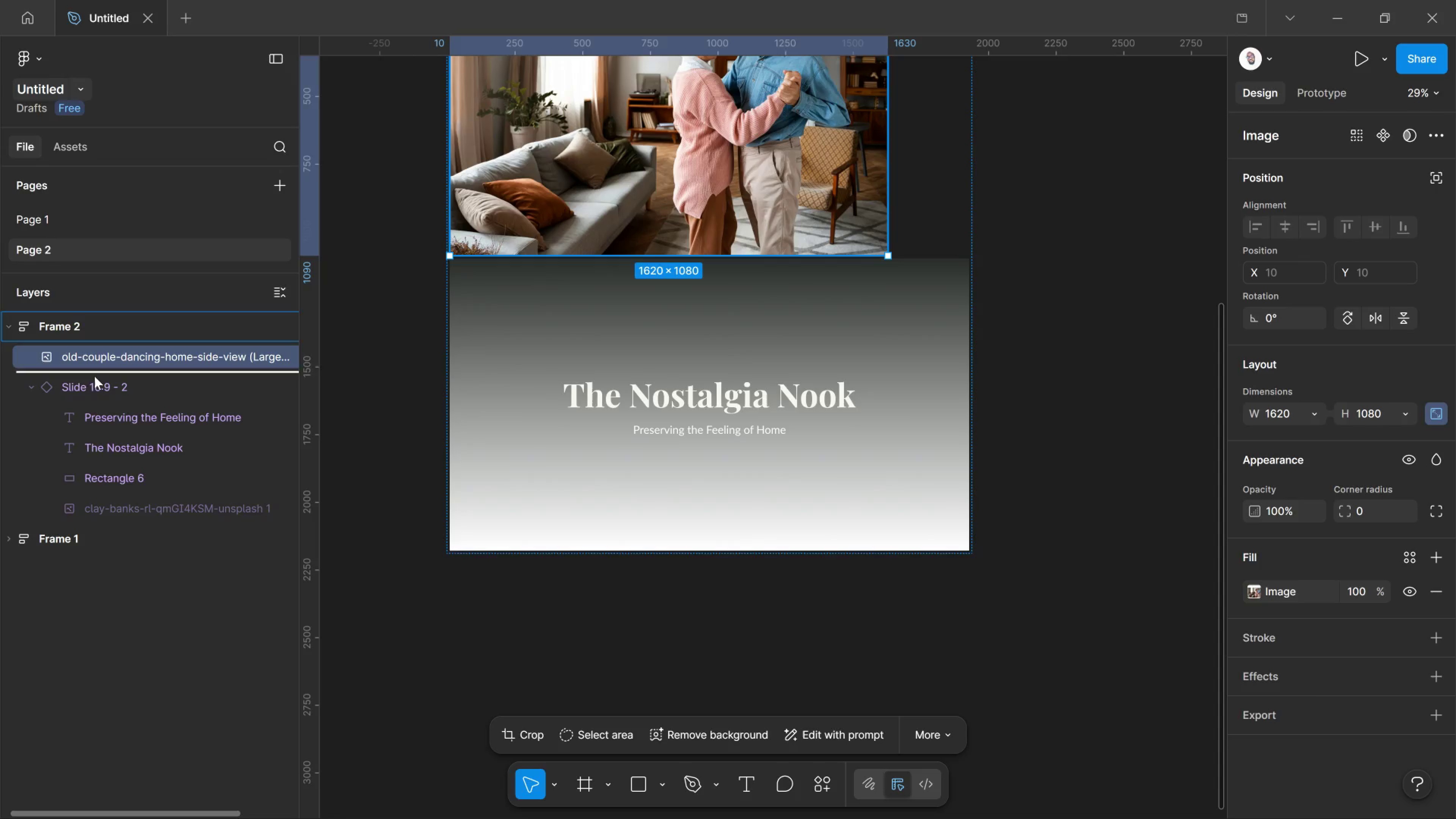 
left_click_drag(start_coordinate=[80, 353], to_coordinate=[112, 405])
 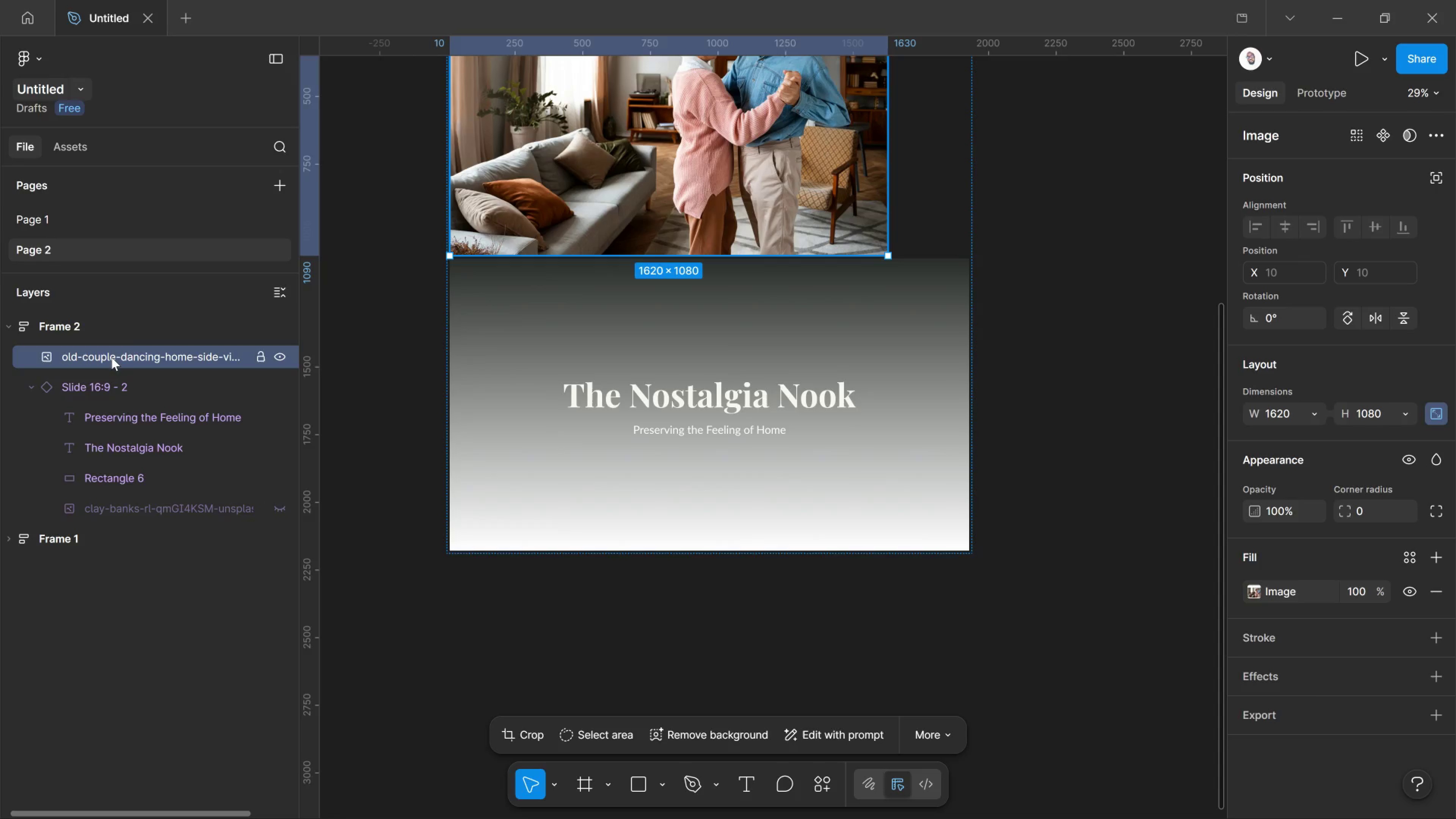 
left_click([111, 357])
 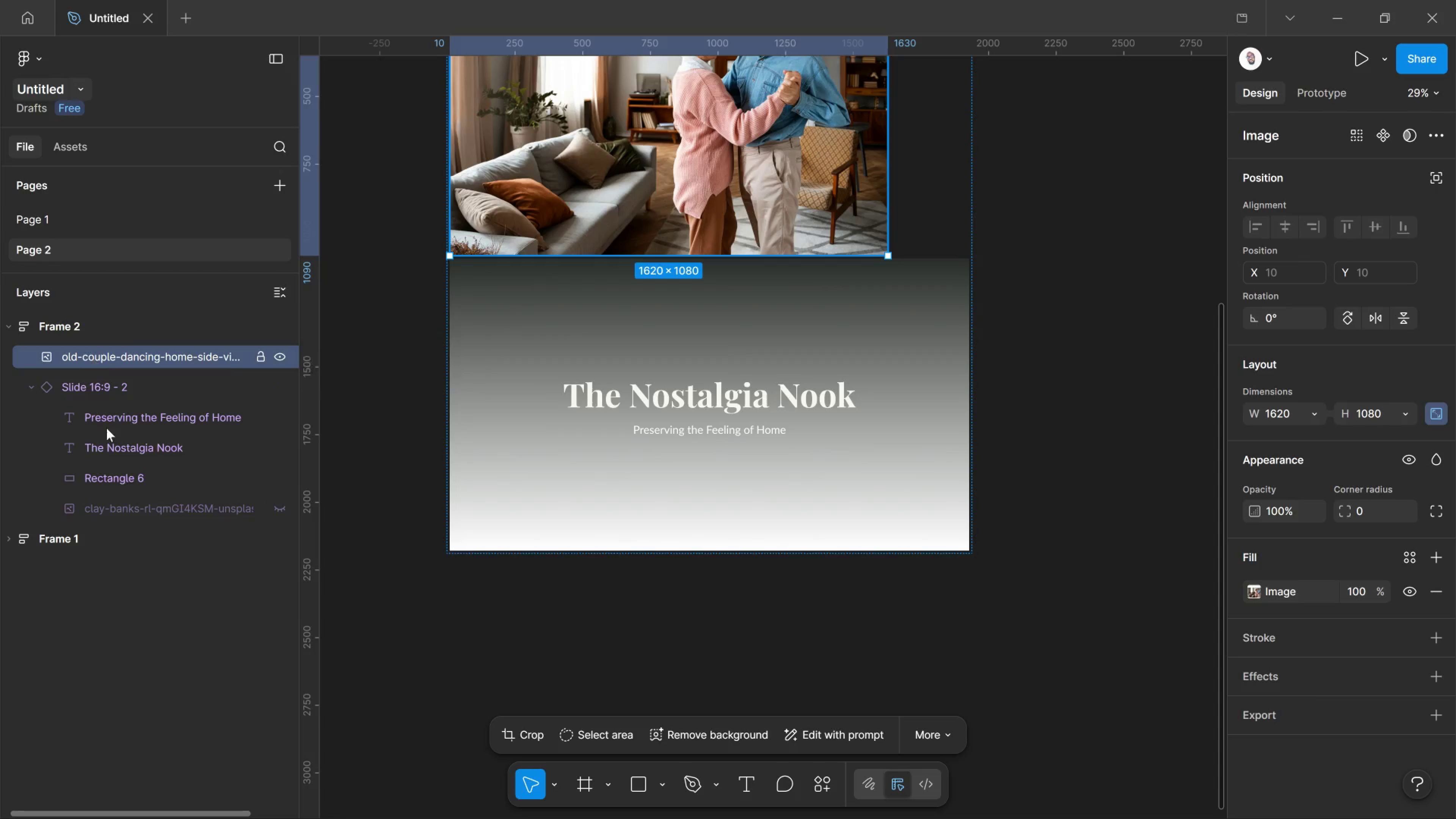 
left_click_drag(start_coordinate=[93, 358], to_coordinate=[140, 480])
 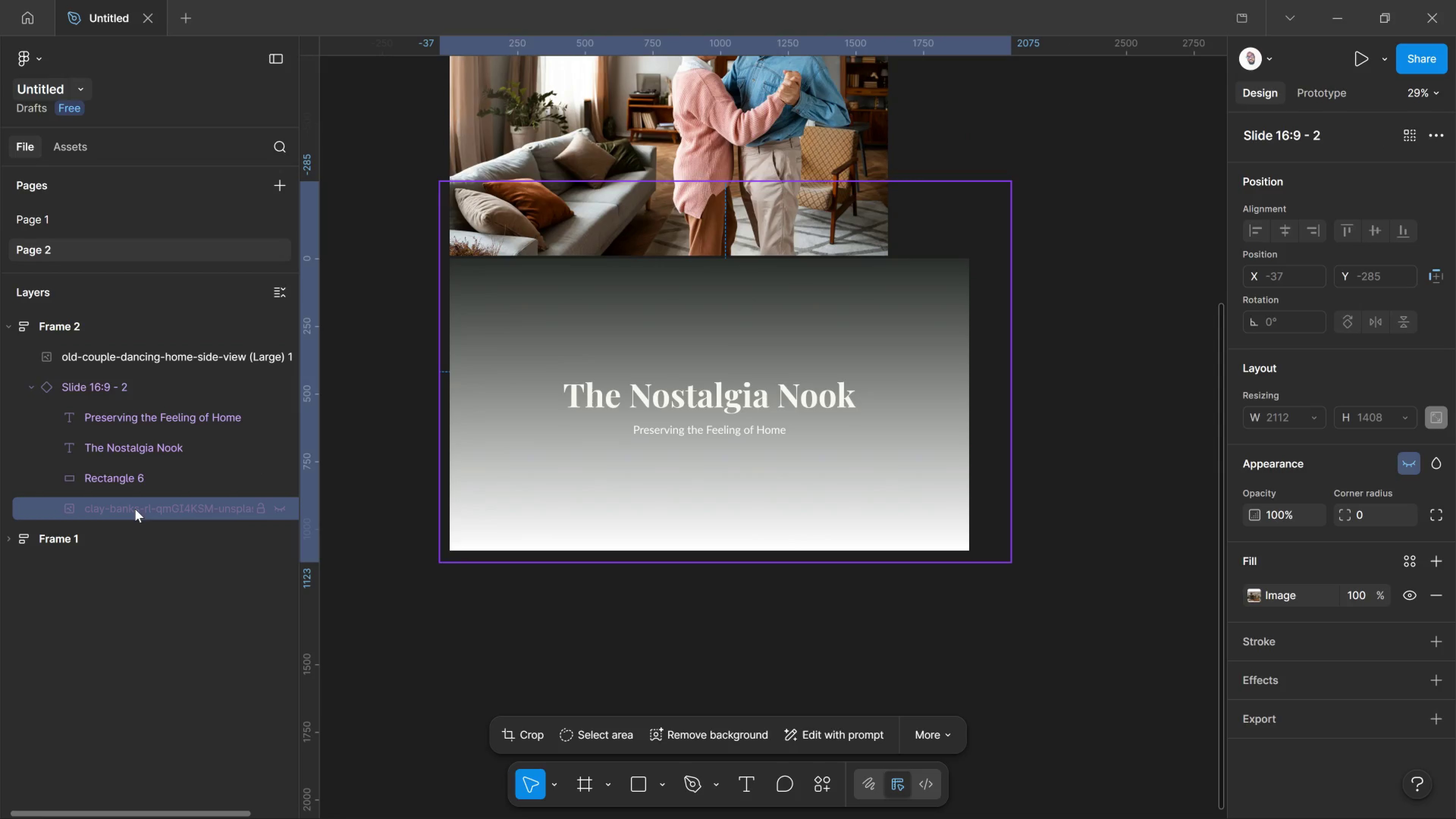 
left_click([135, 509])
 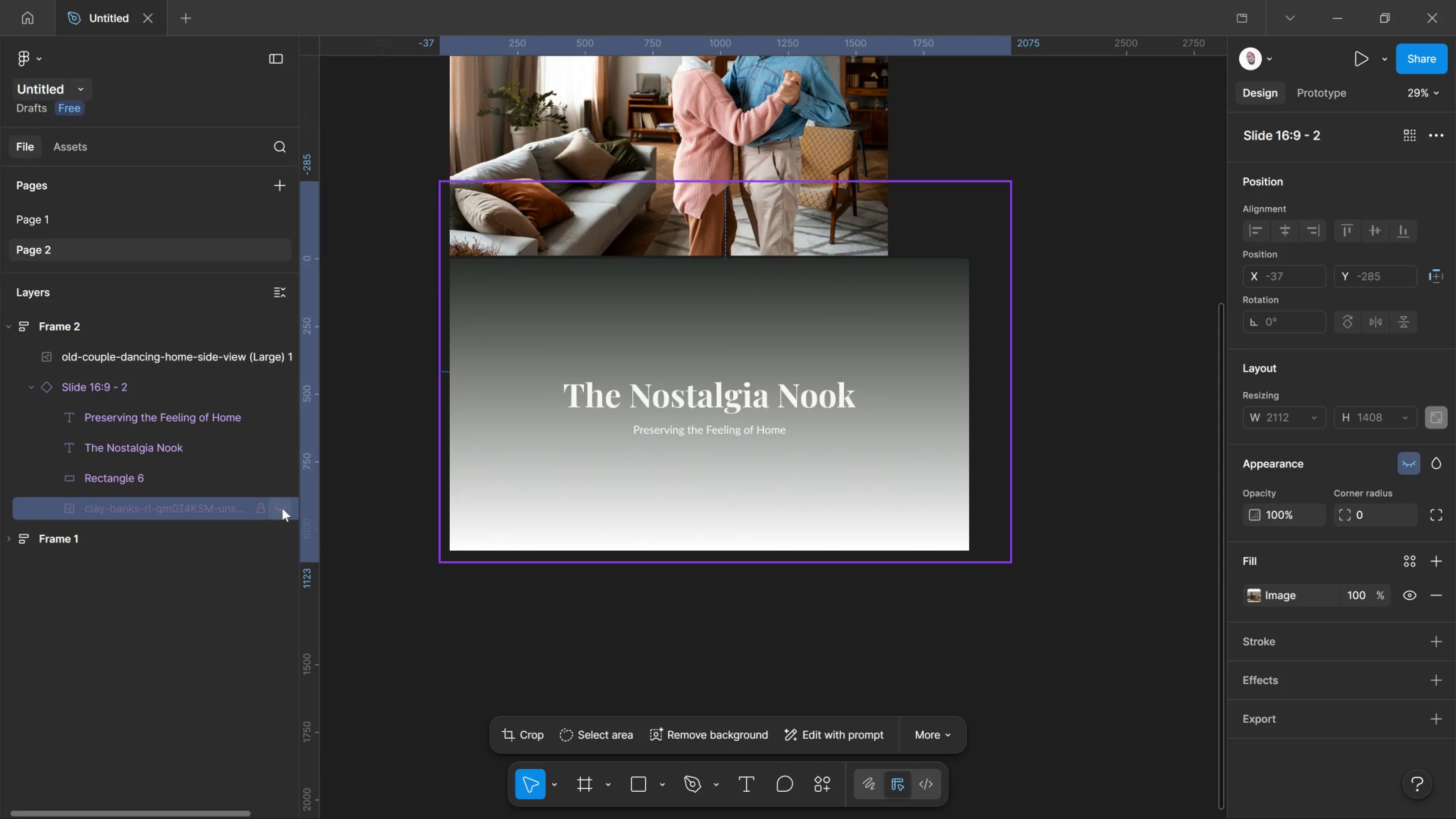 
left_click_drag(start_coordinate=[280, 508], to_coordinate=[282, 508])
 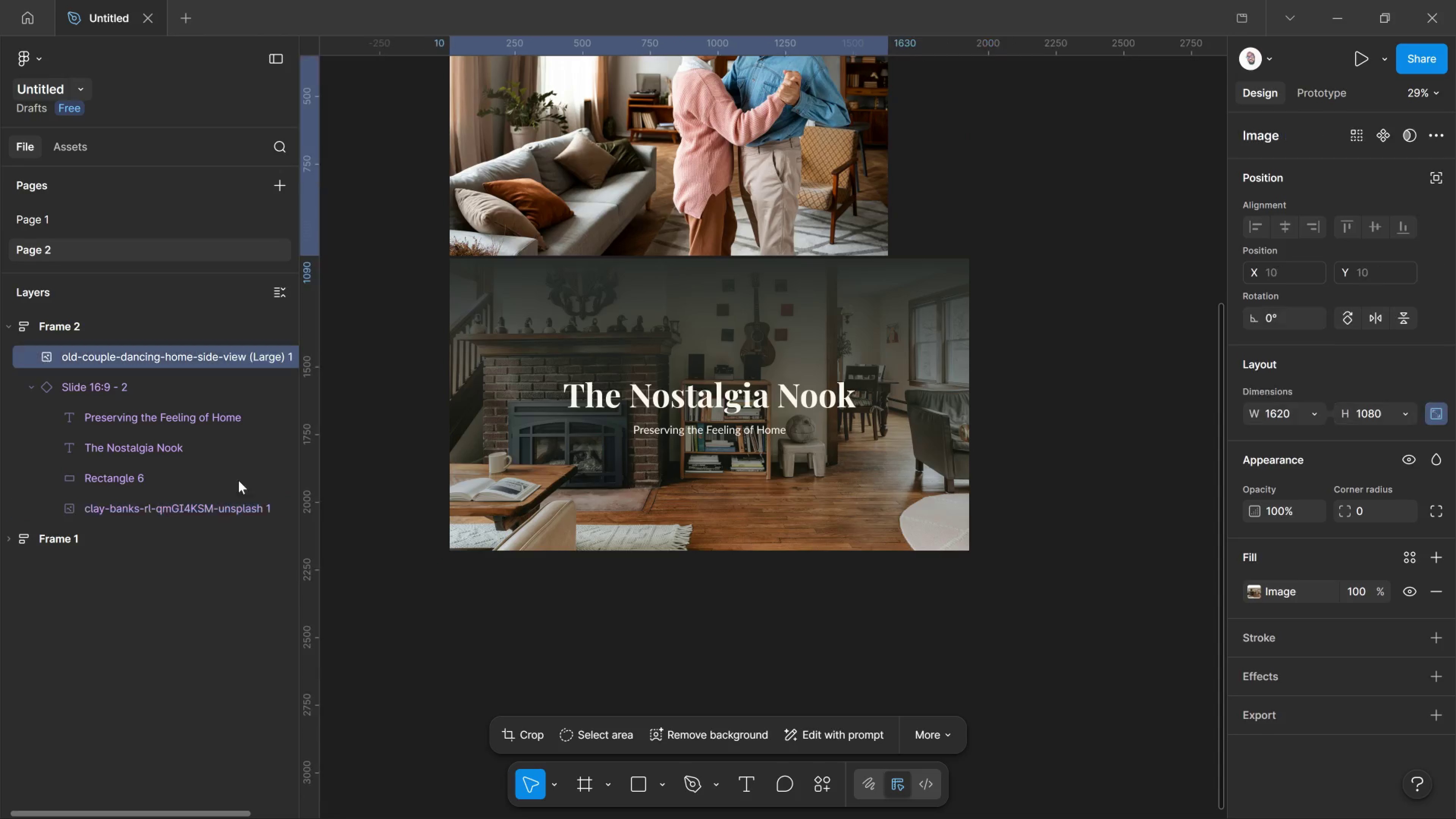 
left_click_drag(start_coordinate=[234, 359], to_coordinate=[242, 537])
 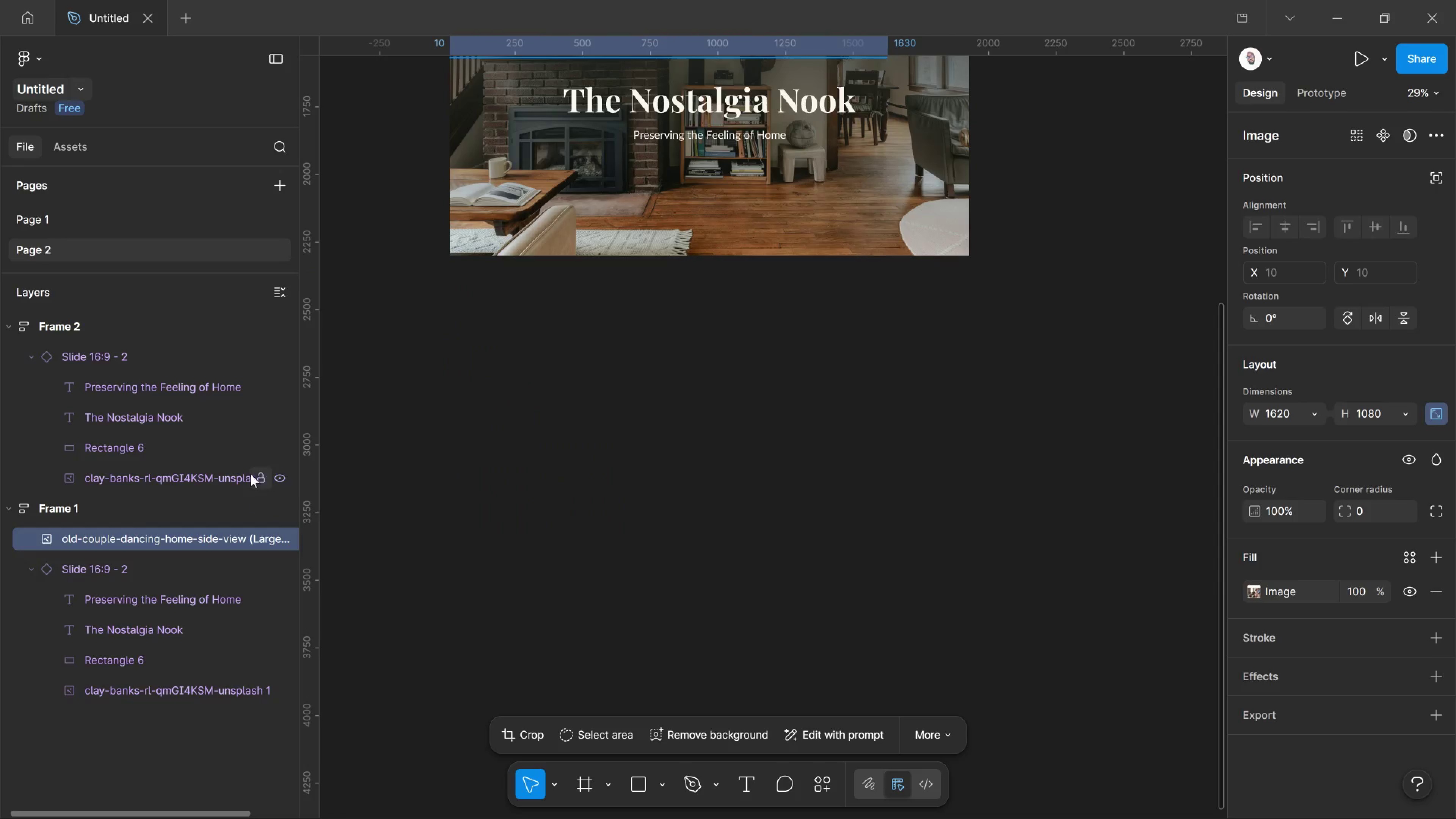 
left_click_drag(start_coordinate=[242, 537], to_coordinate=[208, 552])
 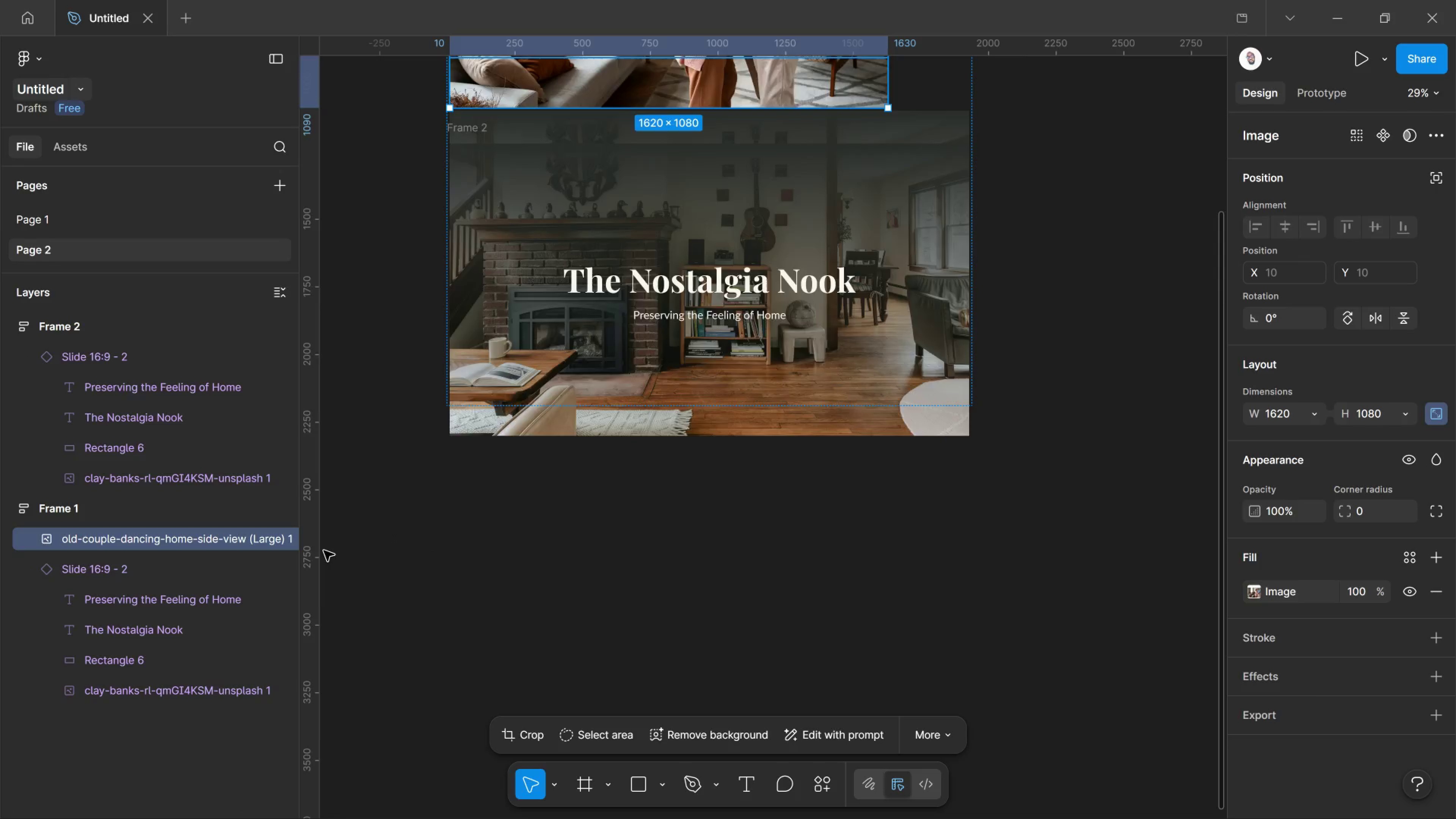 
scroll: coordinate [345, 539], scroll_direction: up, amount: 7.0
 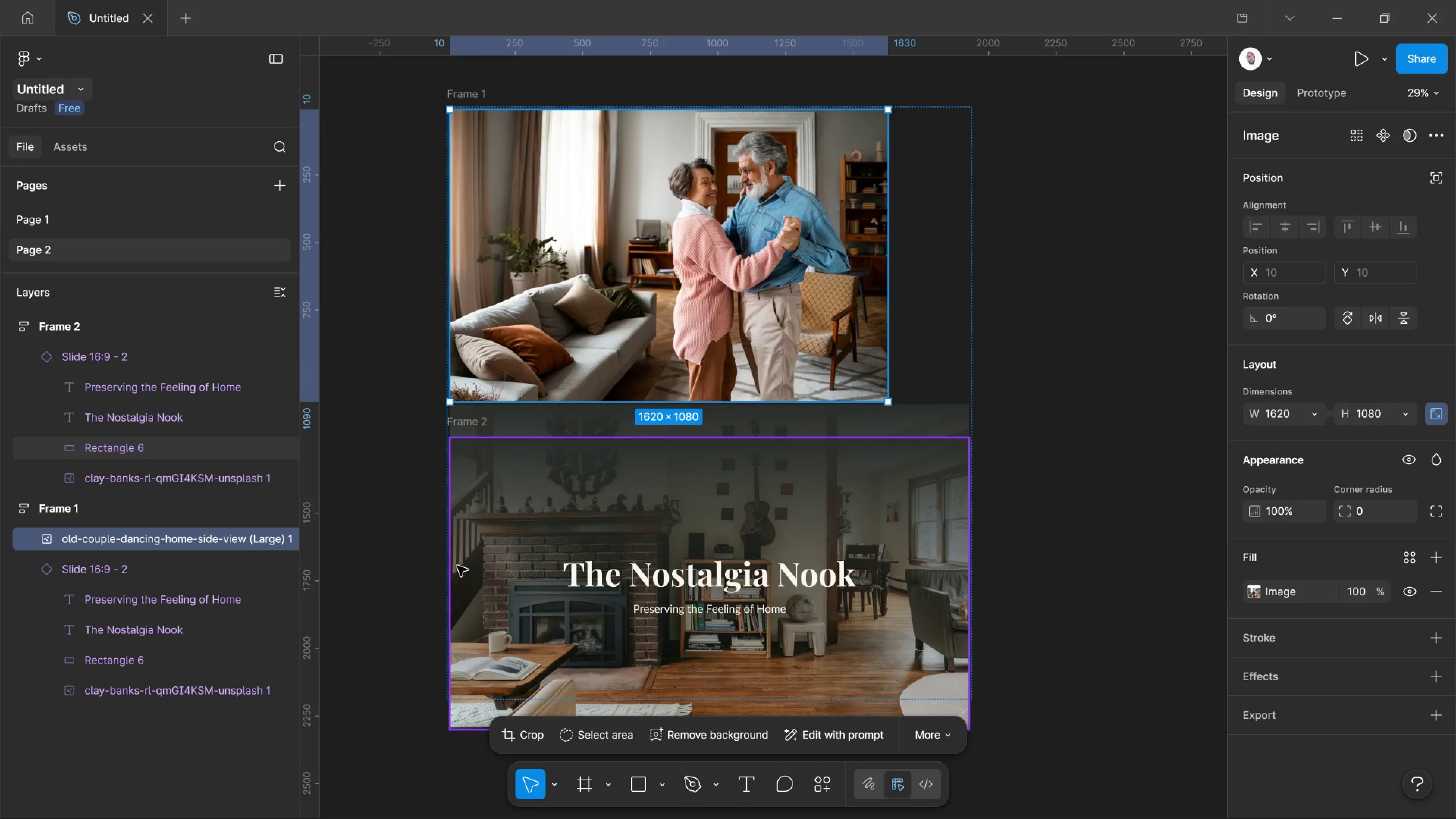 
key(Control+Z)
 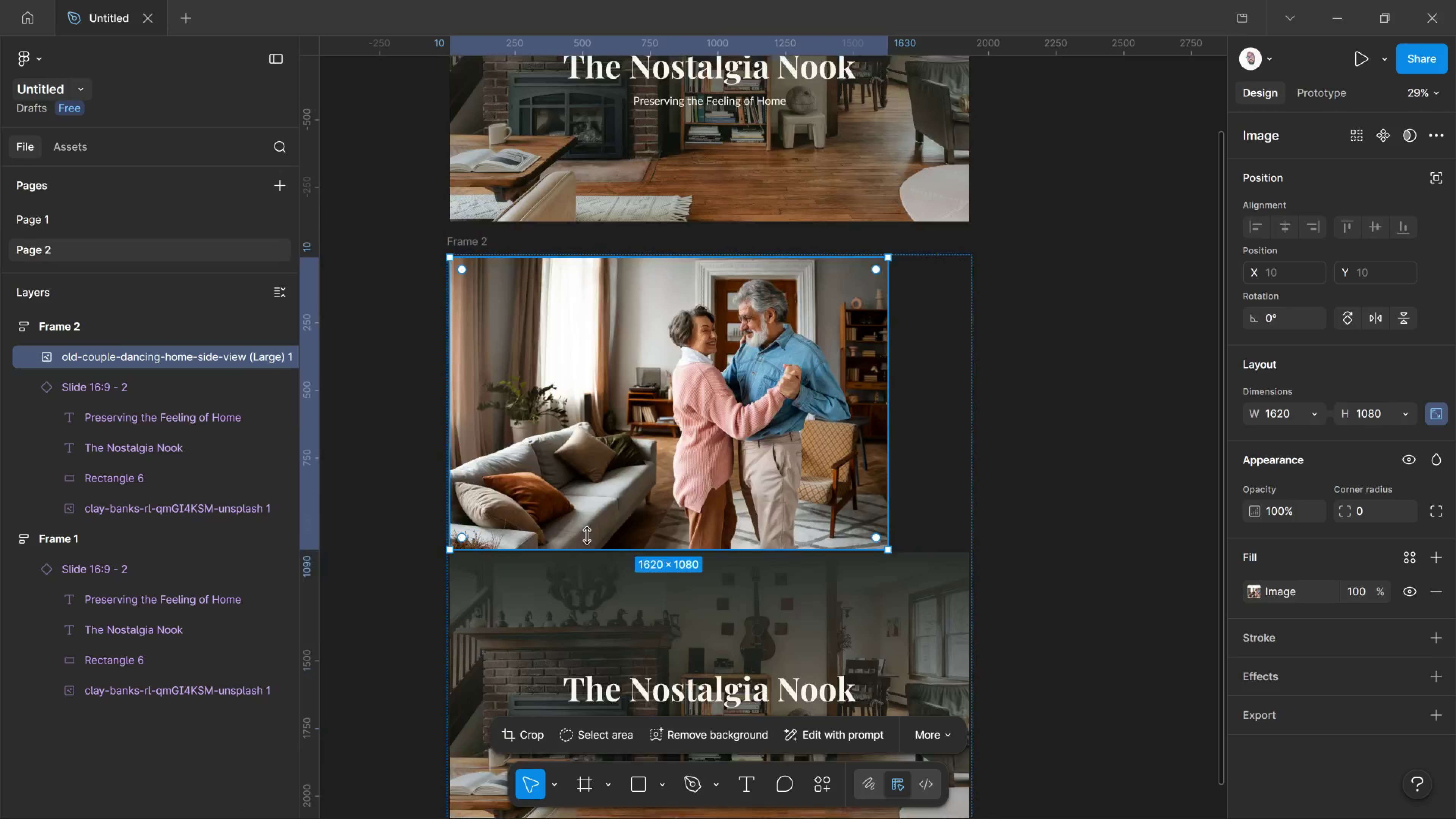 
scroll: coordinate [587, 535], scroll_direction: down, amount: 3.0
 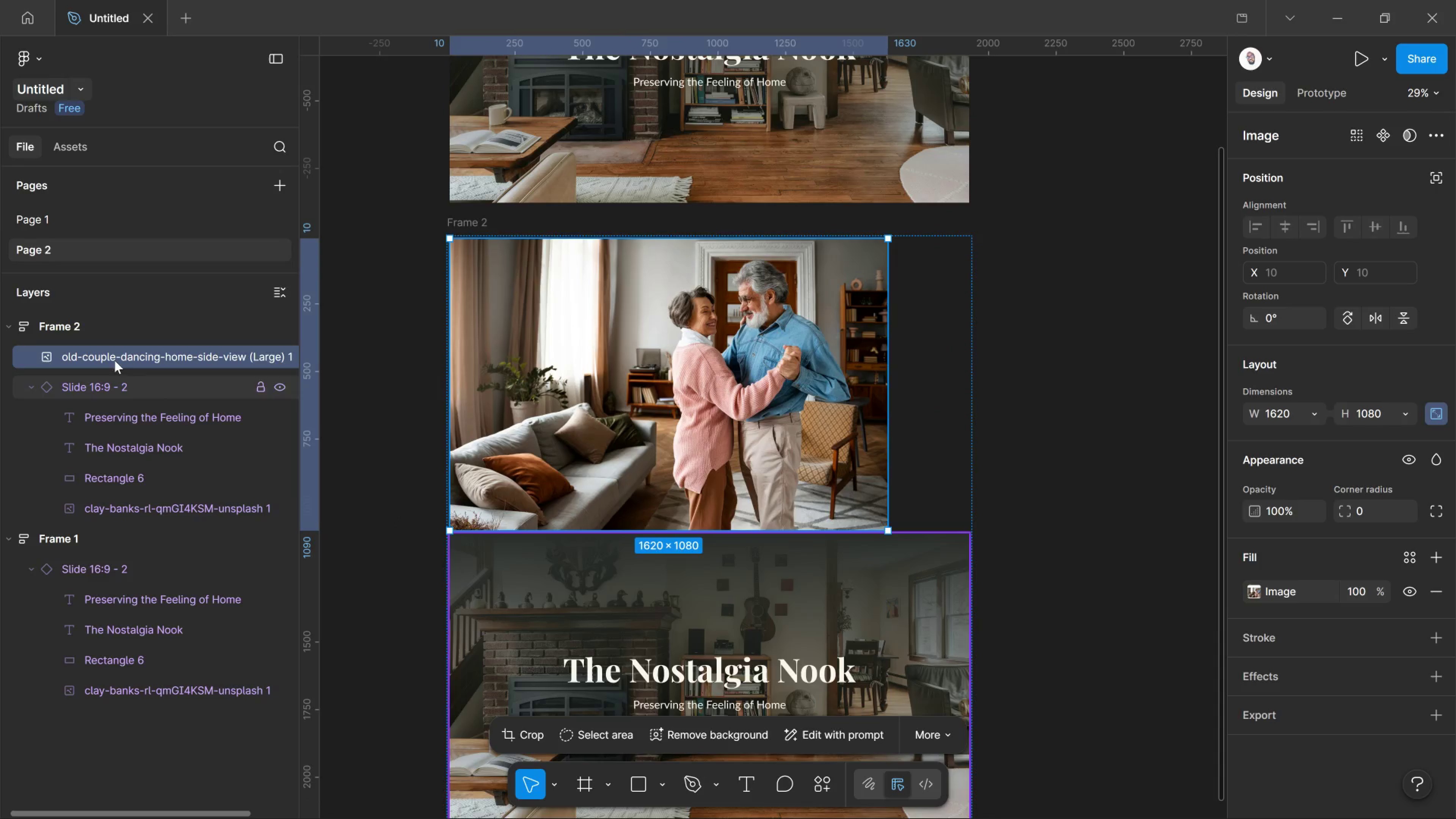 
left_click([108, 319])
 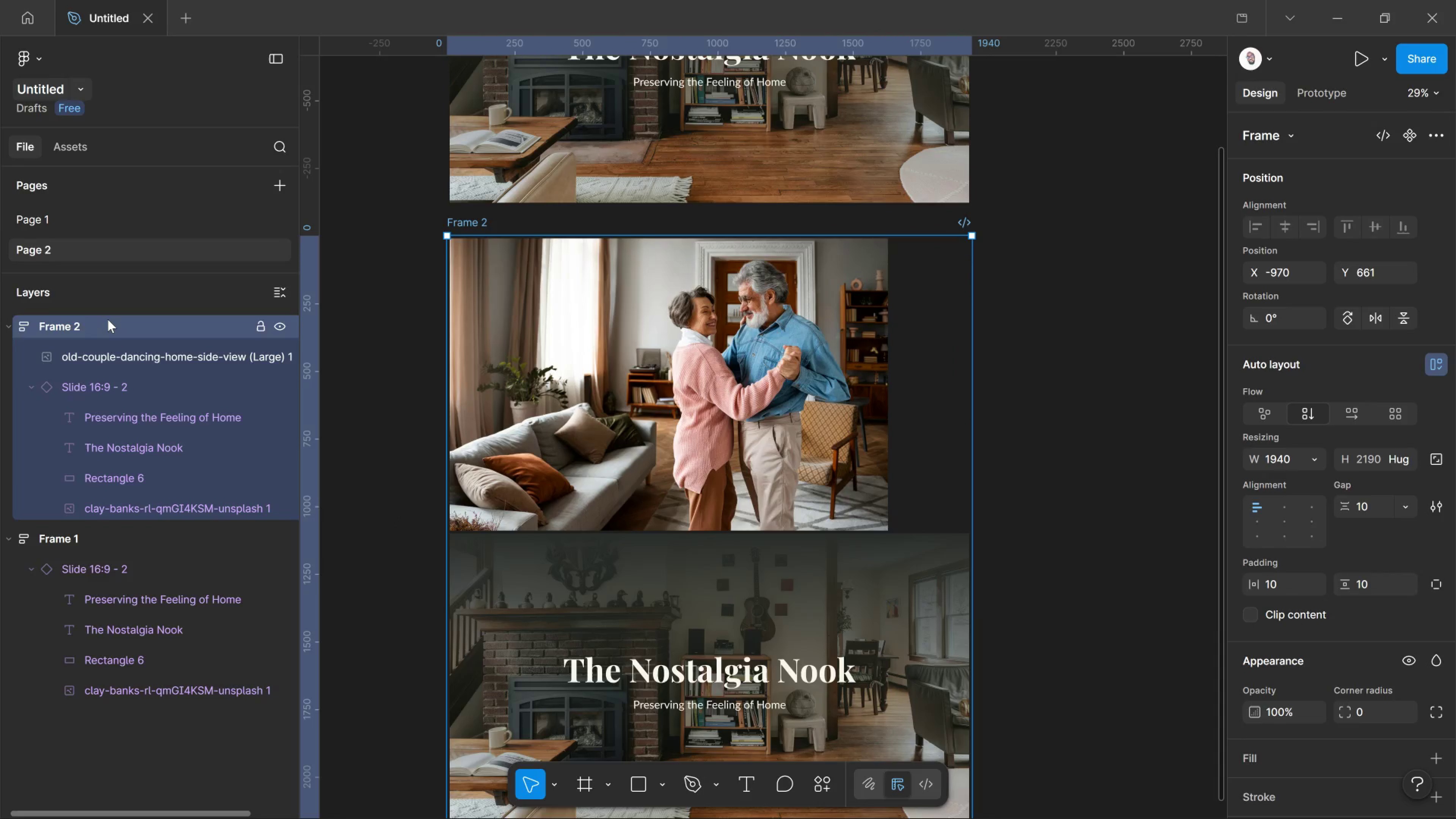 
right_click([108, 319])
 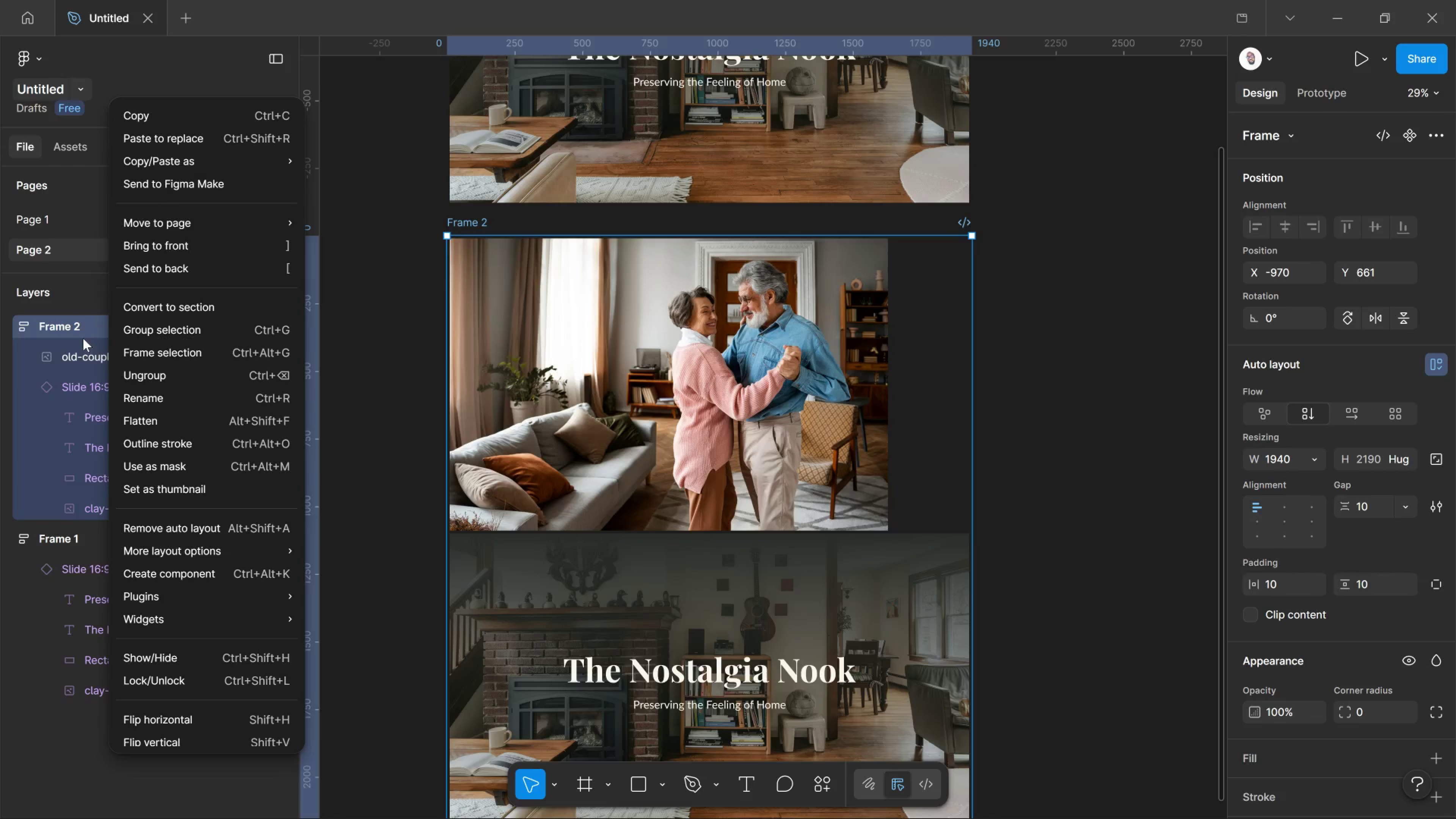 
left_click([81, 321])
 